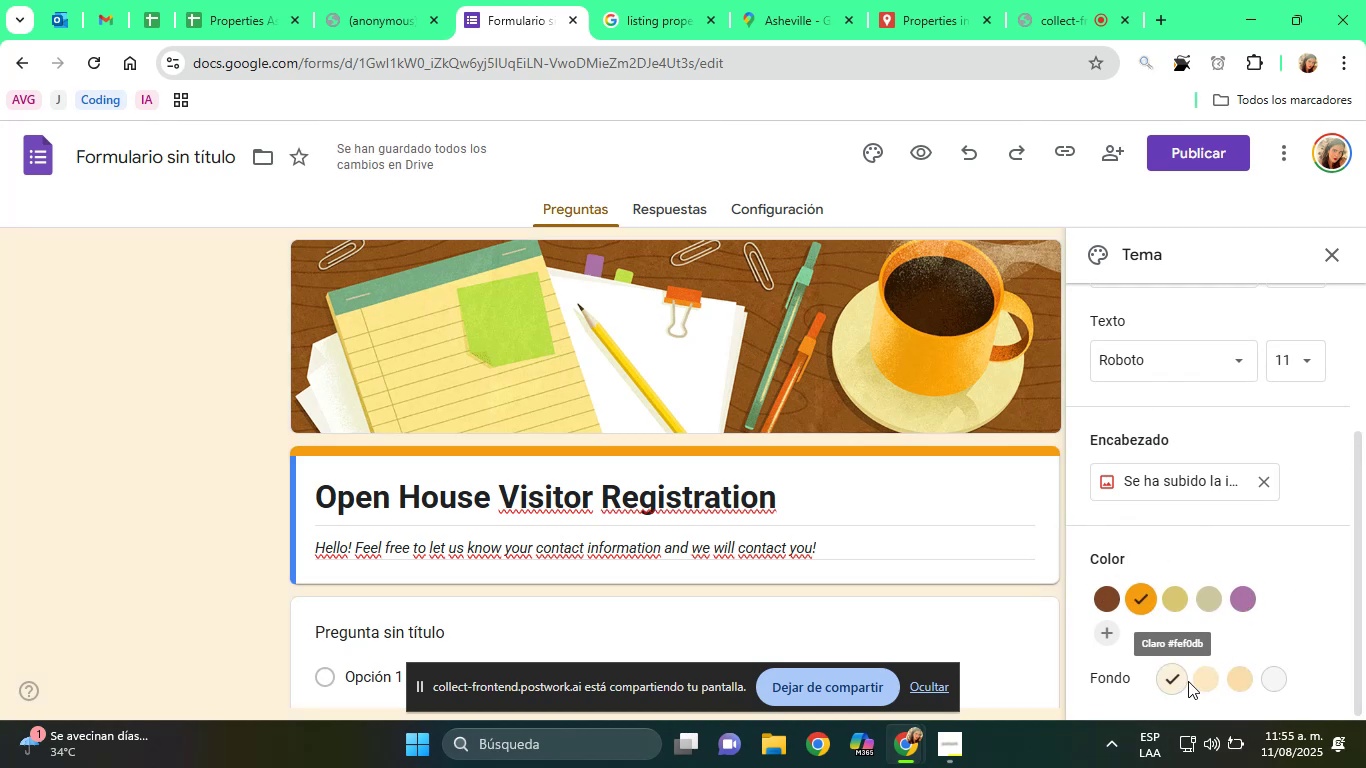 
left_click([1196, 681])
 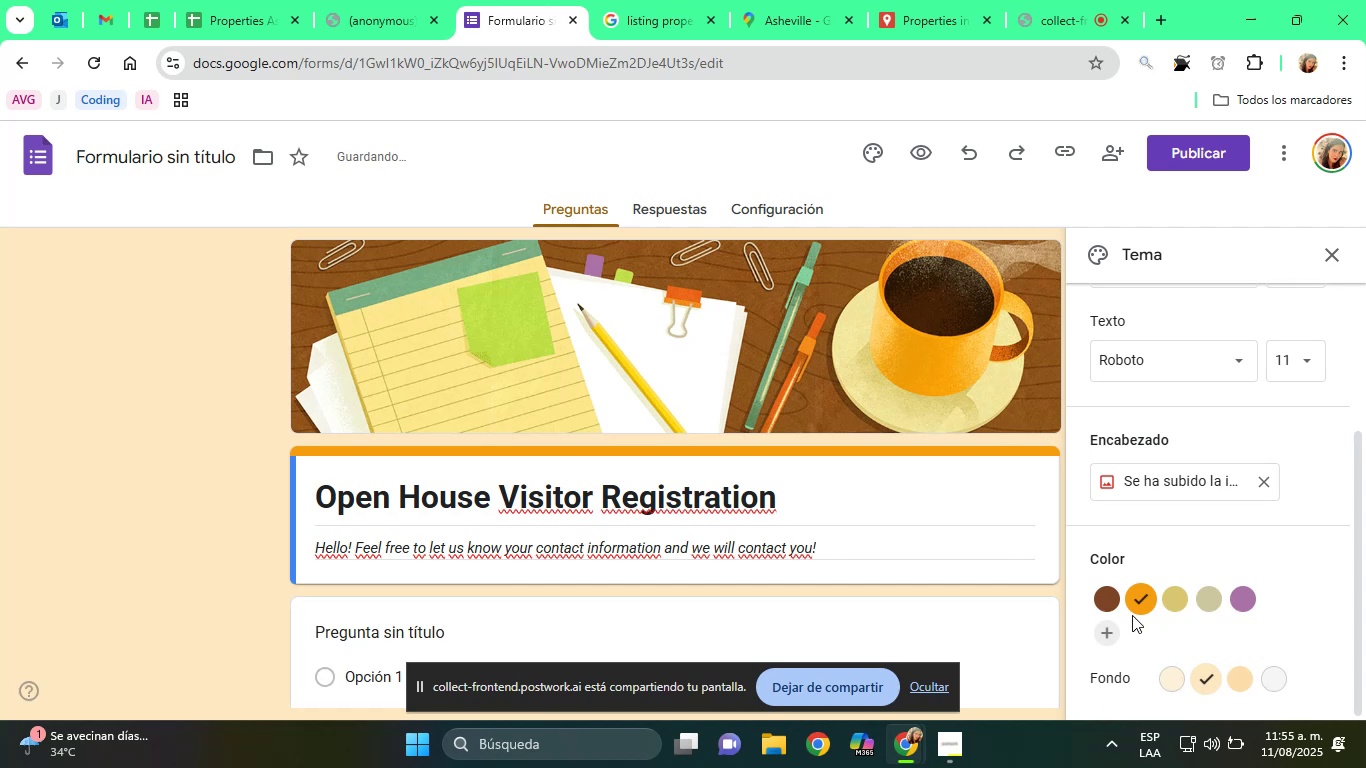 
left_click([1112, 601])
 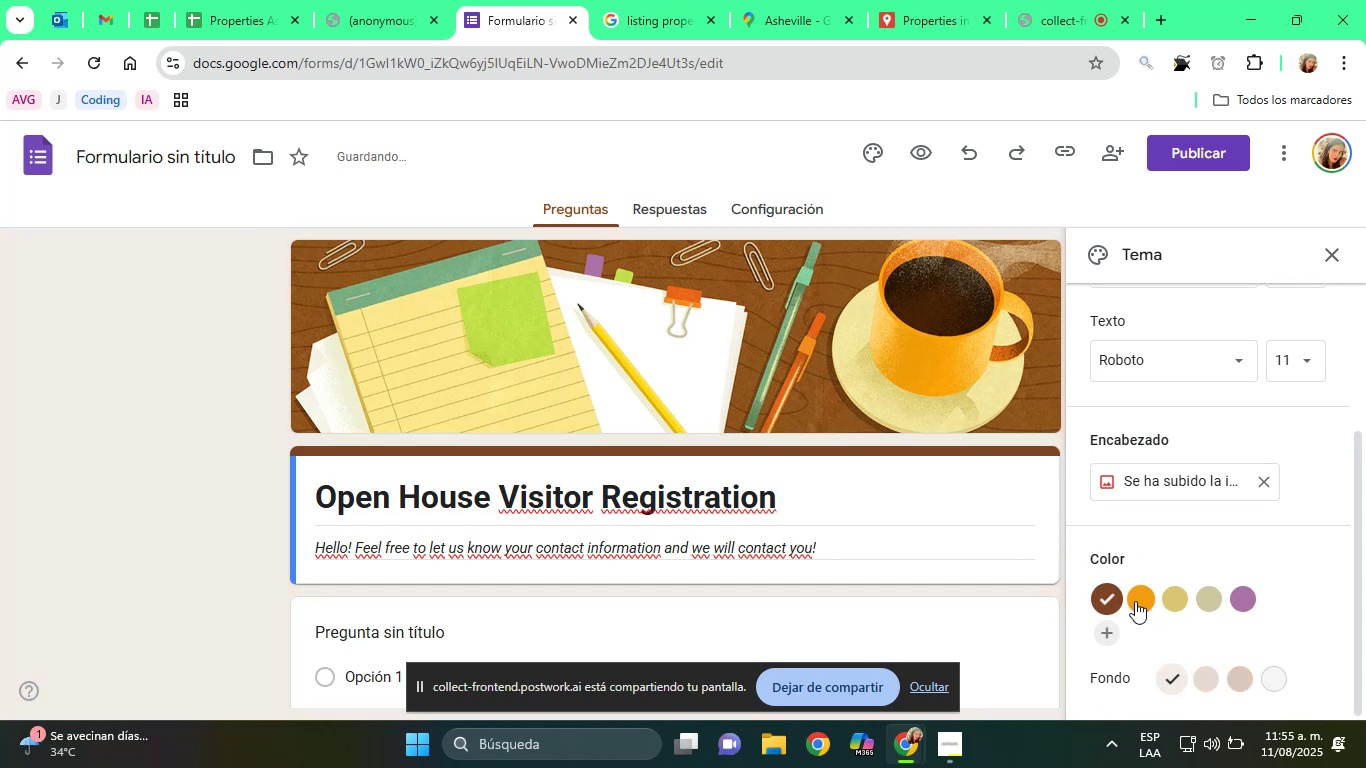 
left_click([1139, 601])
 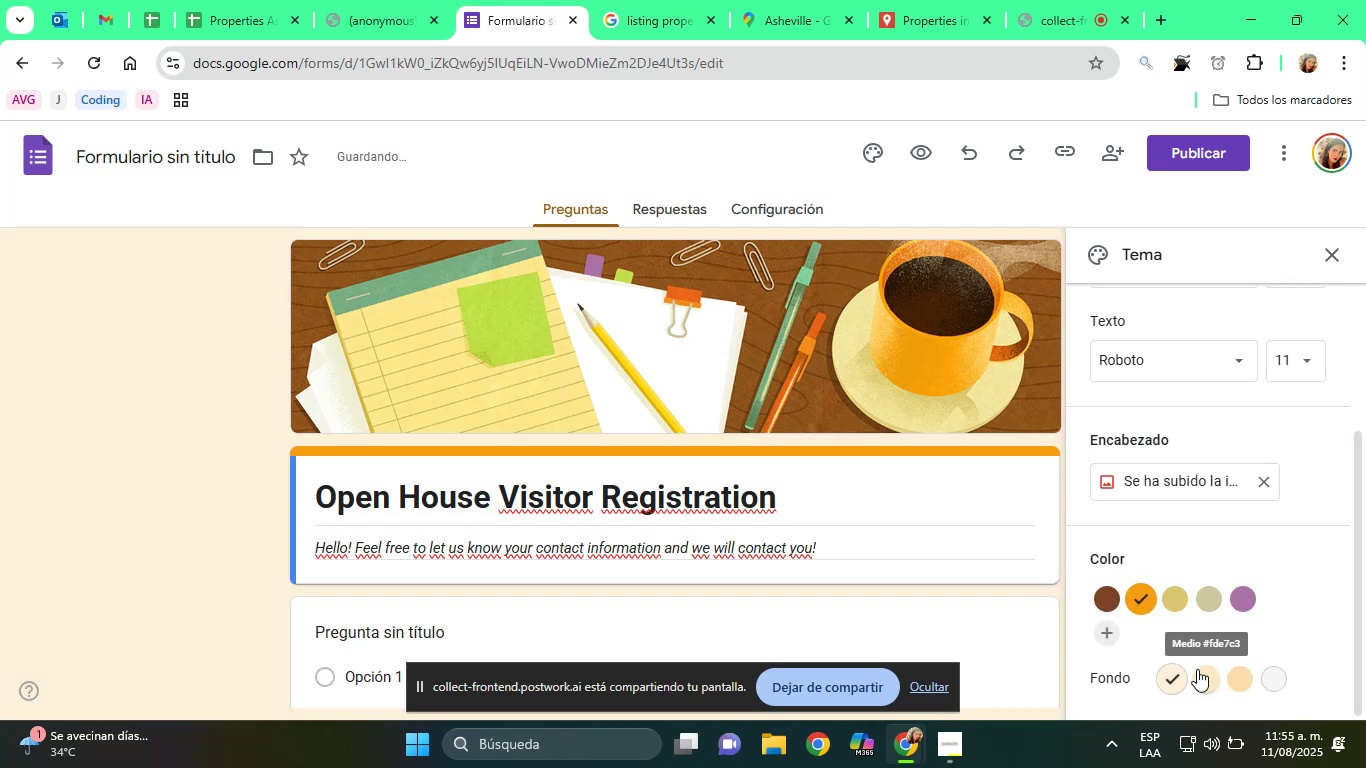 
left_click([1203, 679])
 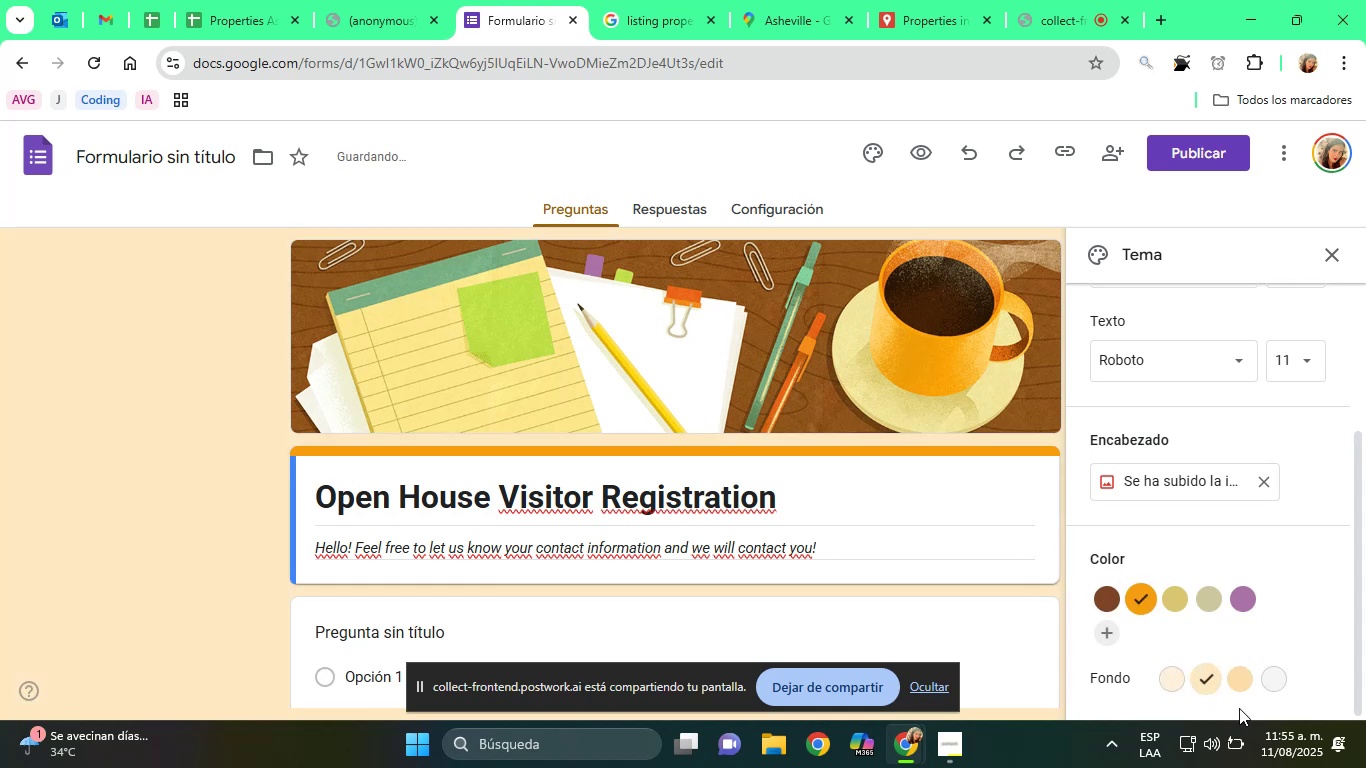 
scroll: coordinate [1284, 530], scroll_direction: up, amount: 2.0
 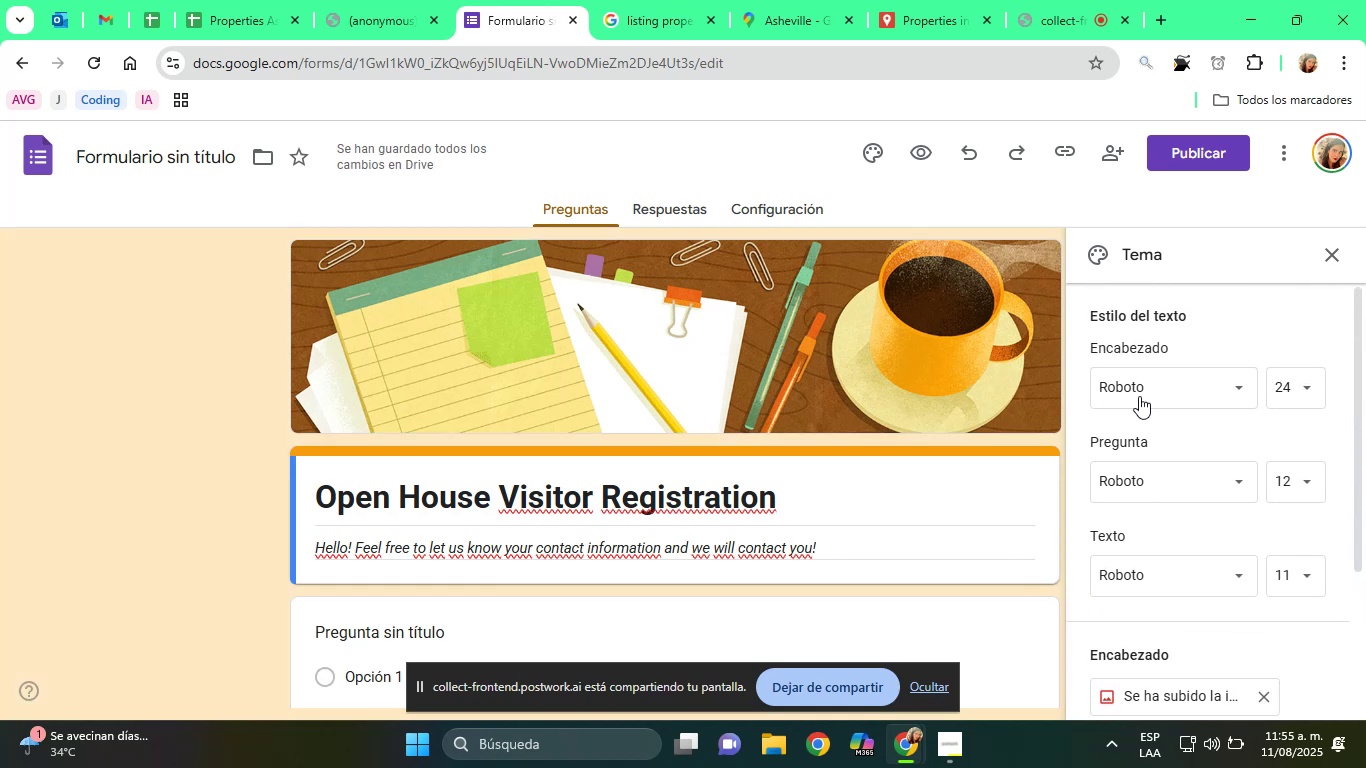 
left_click([1139, 396])
 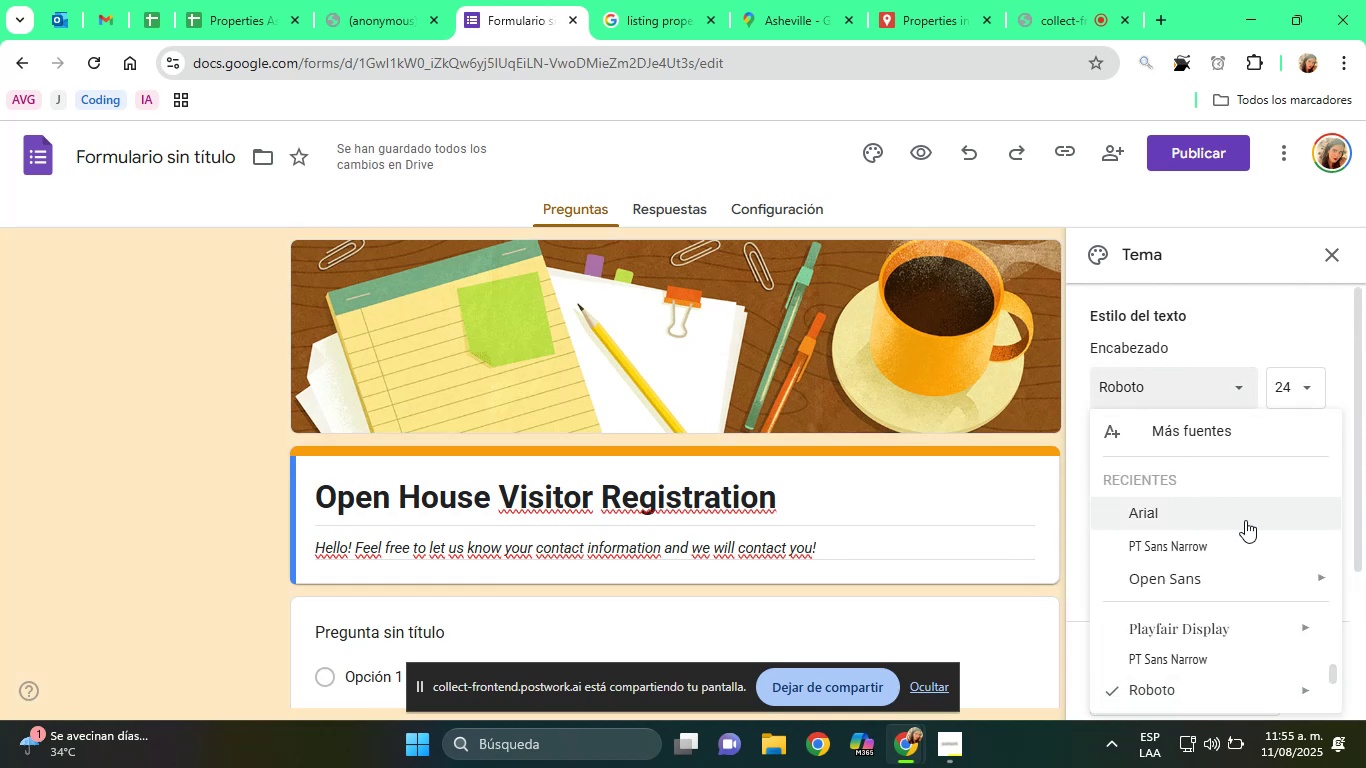 
left_click([1245, 520])
 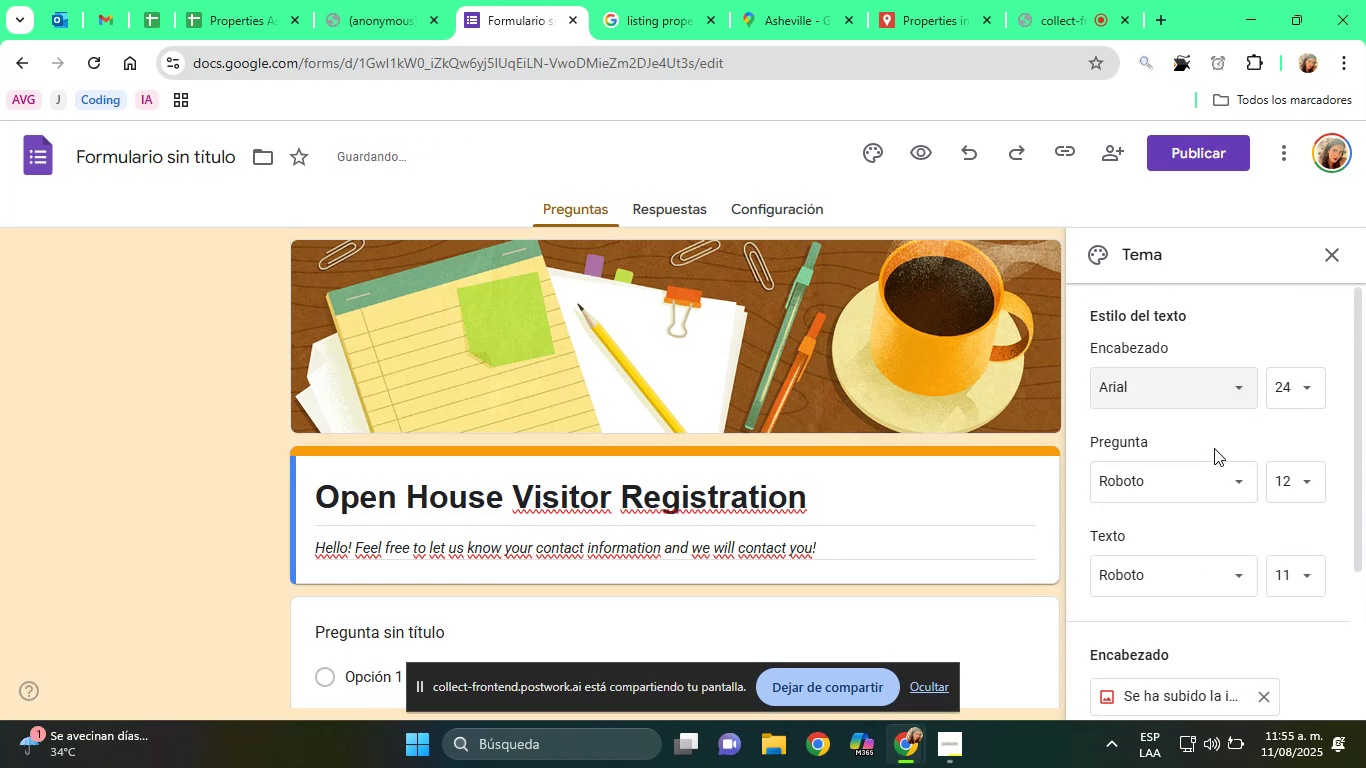 
left_click([1156, 391])
 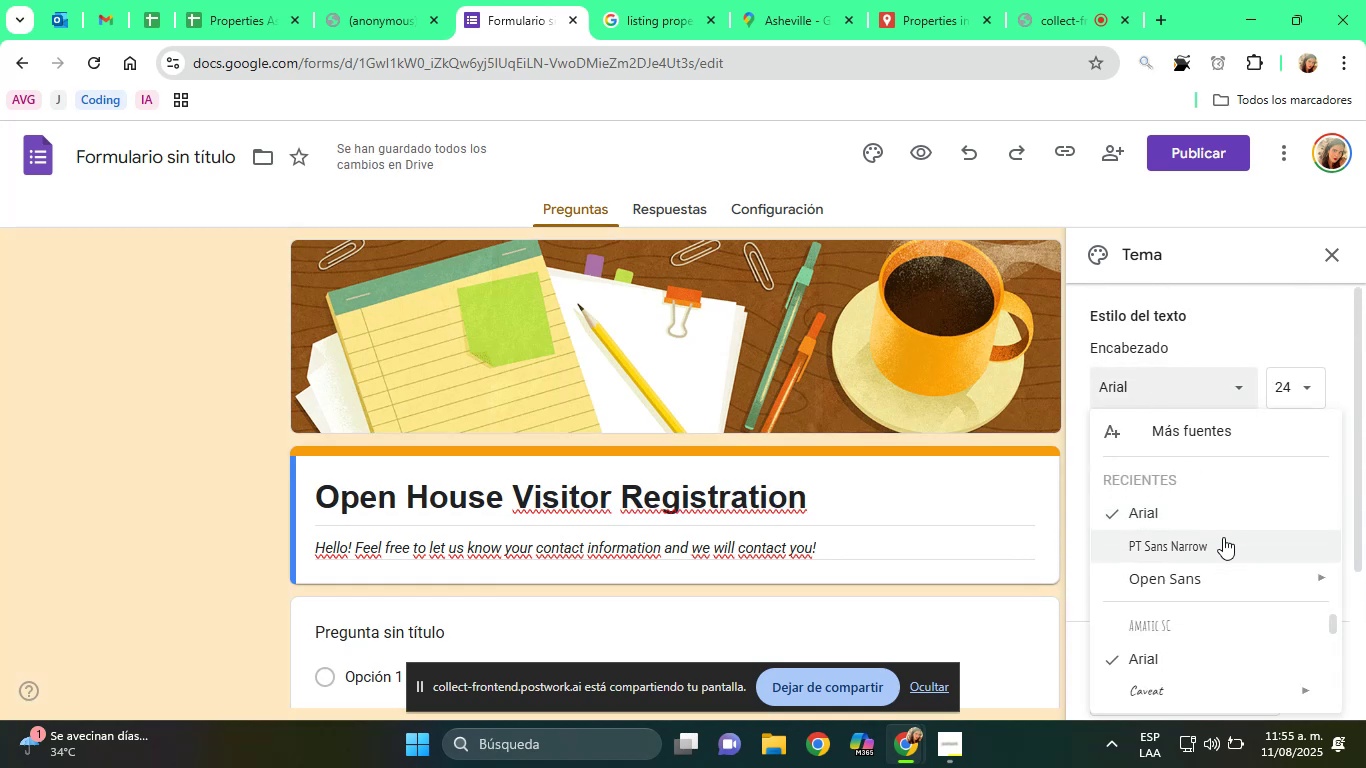 
scroll: coordinate [1219, 554], scroll_direction: down, amount: 3.0
 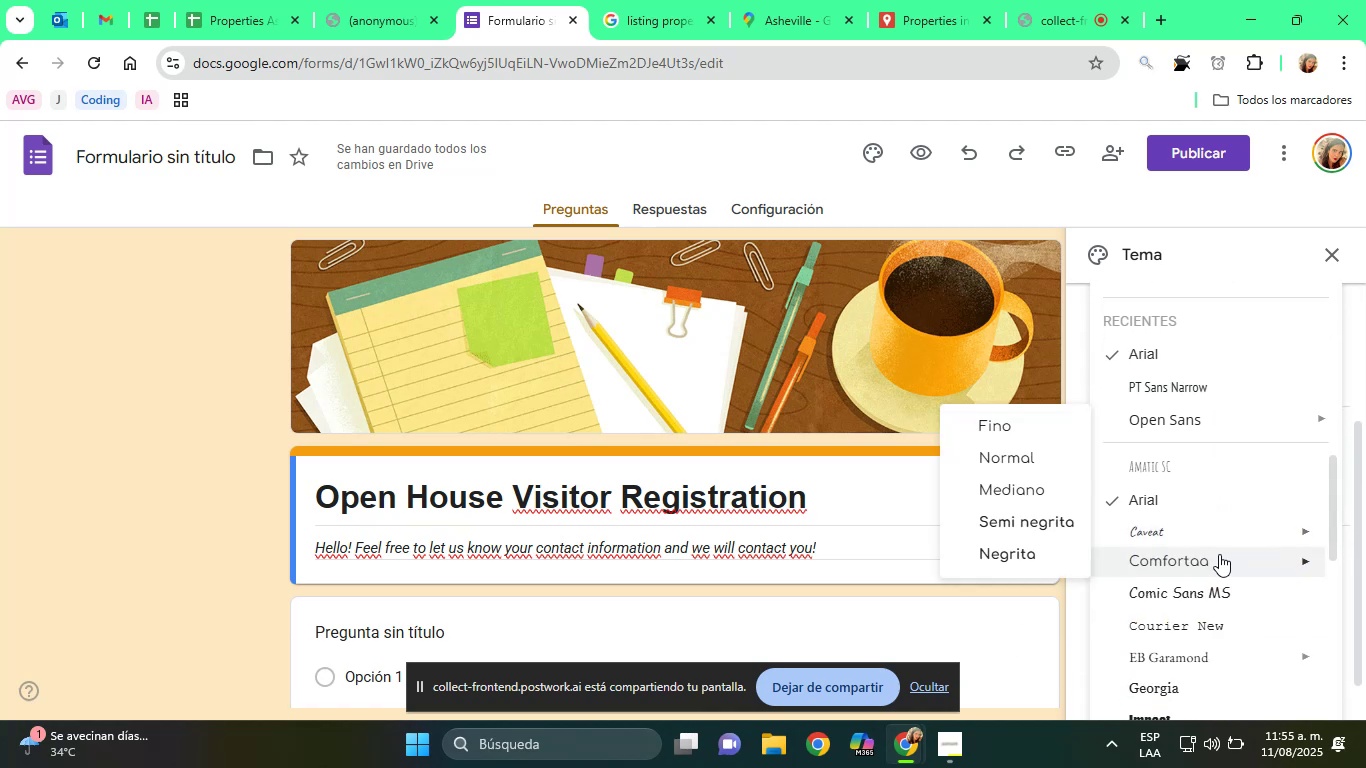 
scroll: coordinate [1219, 554], scroll_direction: up, amount: 1.0
 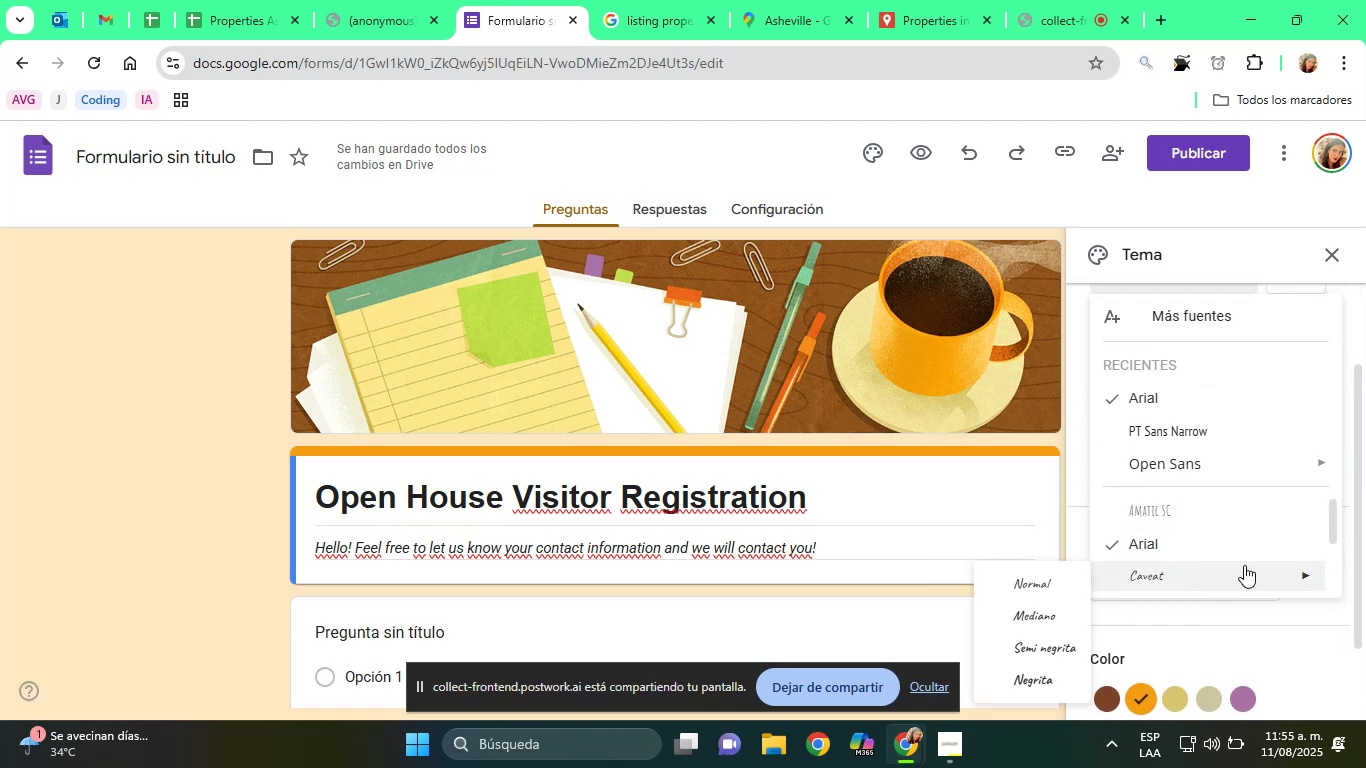 
scroll: coordinate [1211, 538], scroll_direction: down, amount: 3.0
 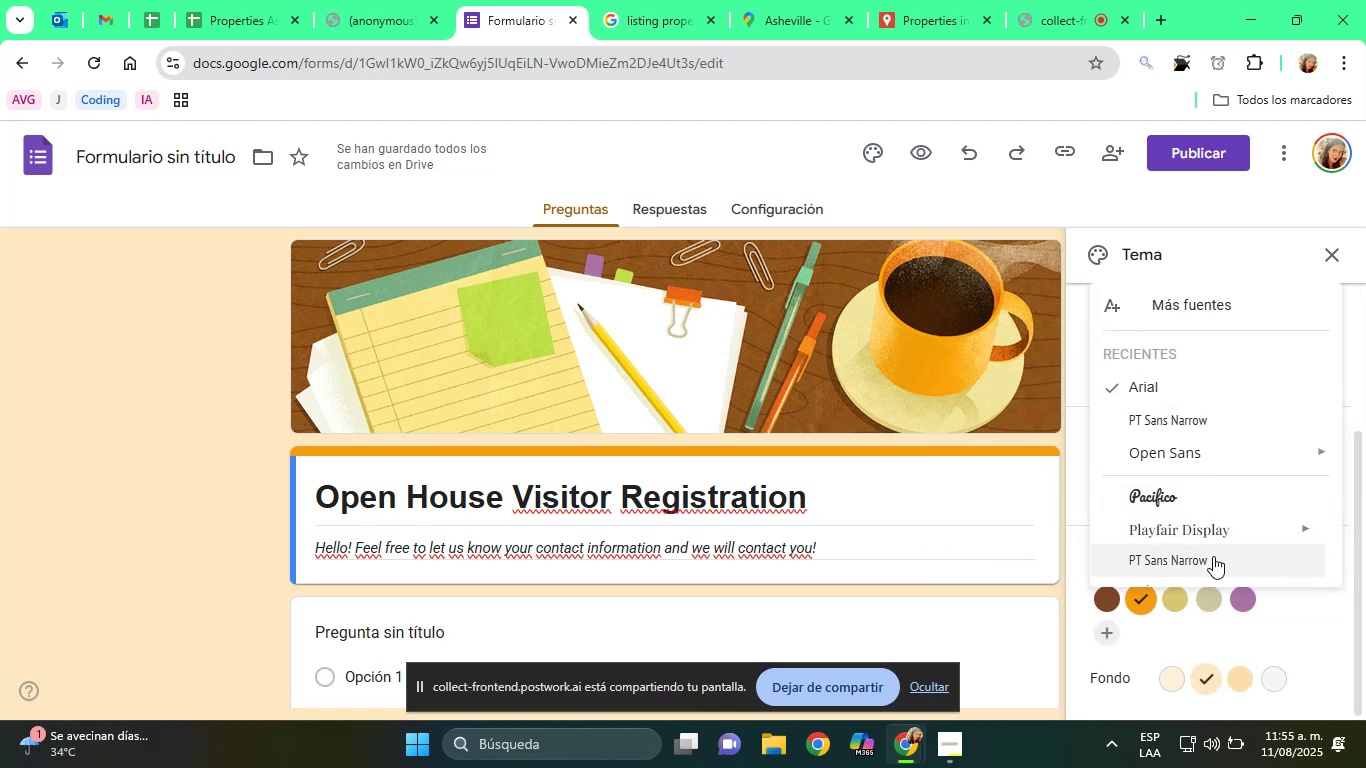 
scroll: coordinate [1212, 549], scroll_direction: up, amount: 1.0
 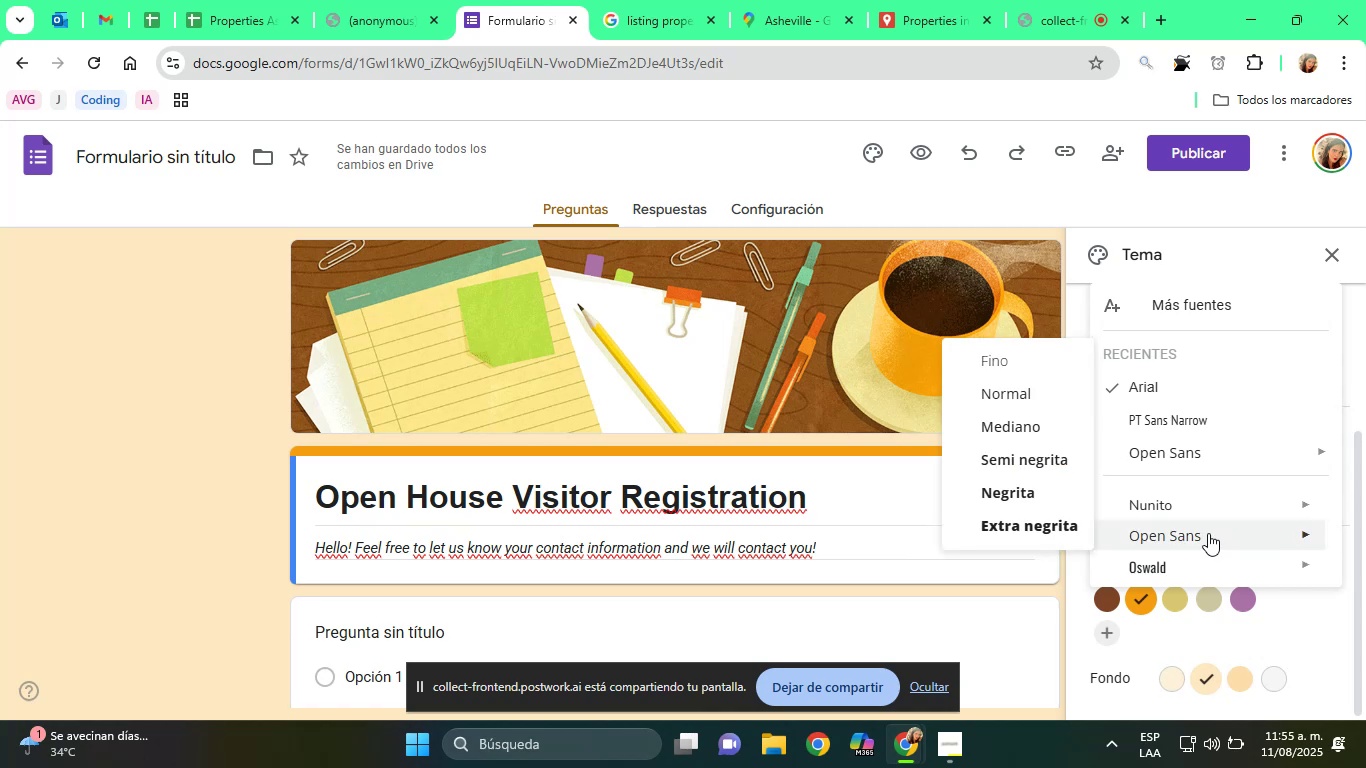 
scroll: coordinate [1208, 533], scroll_direction: down, amount: 3.0
 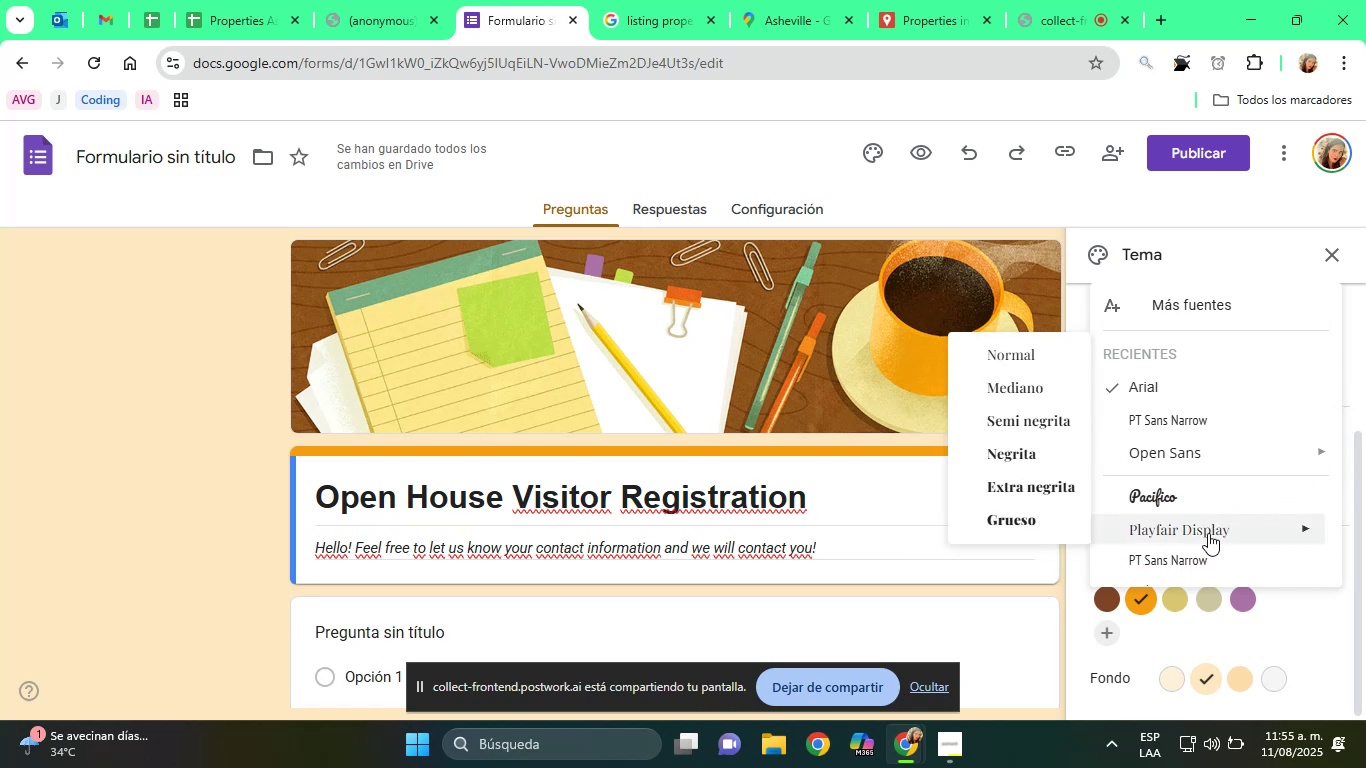 
scroll: coordinate [1230, 509], scroll_direction: up, amount: 5.0
 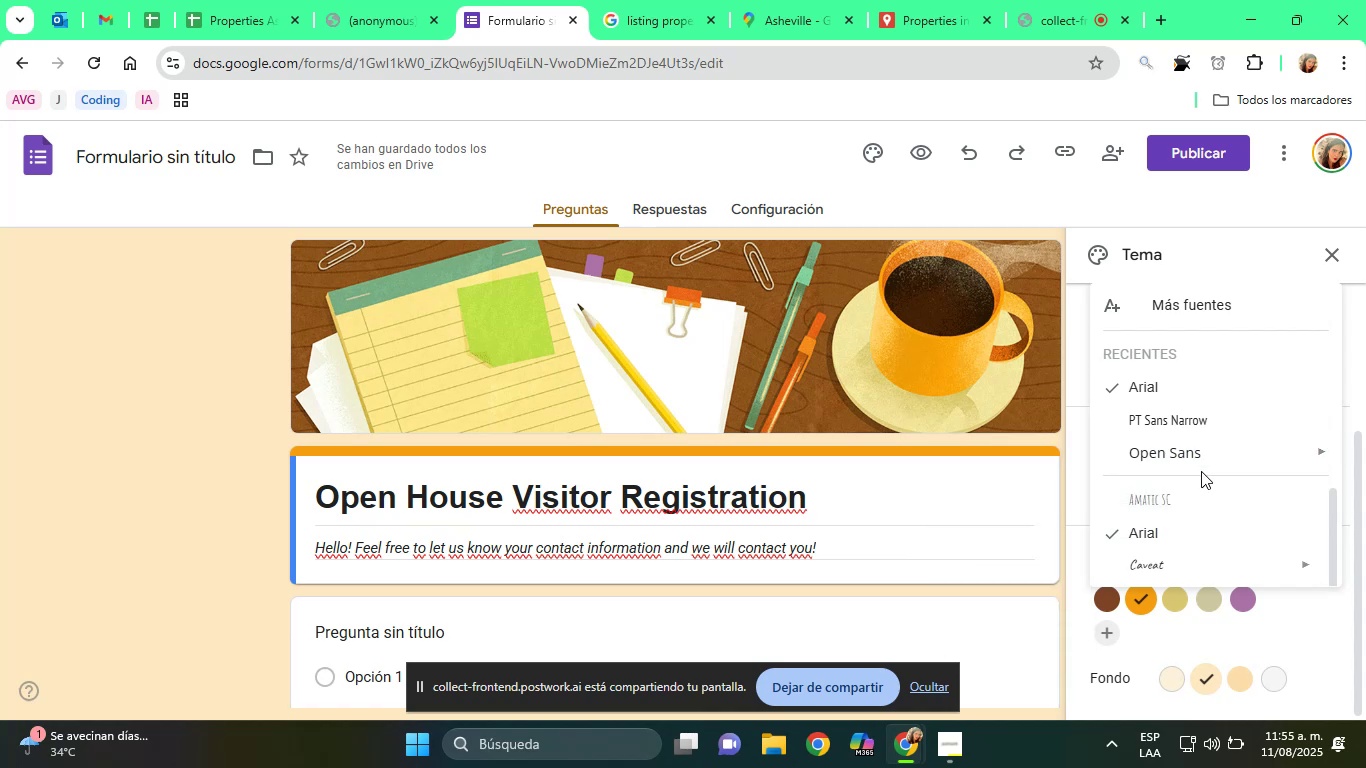 
wait(6.07)
 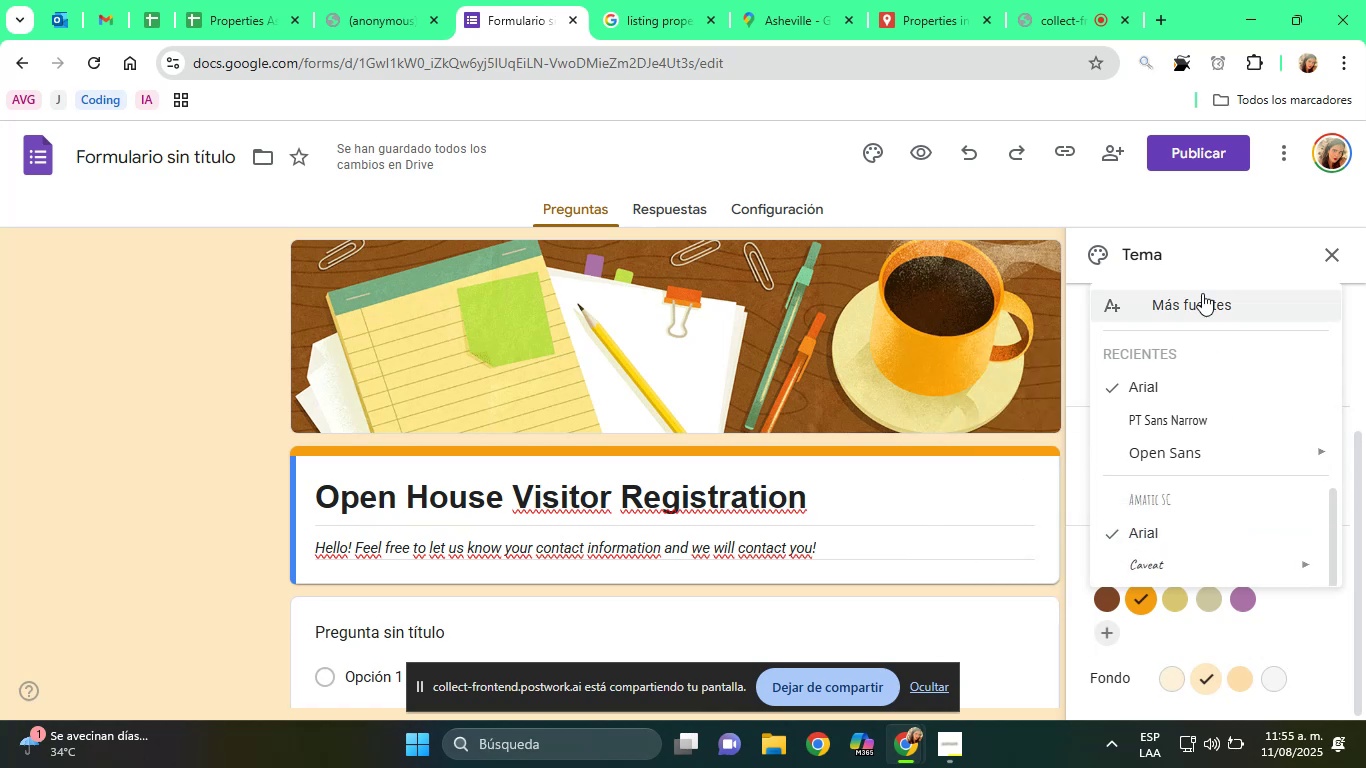 
scroll: coordinate [1189, 503], scroll_direction: down, amount: 1.0
 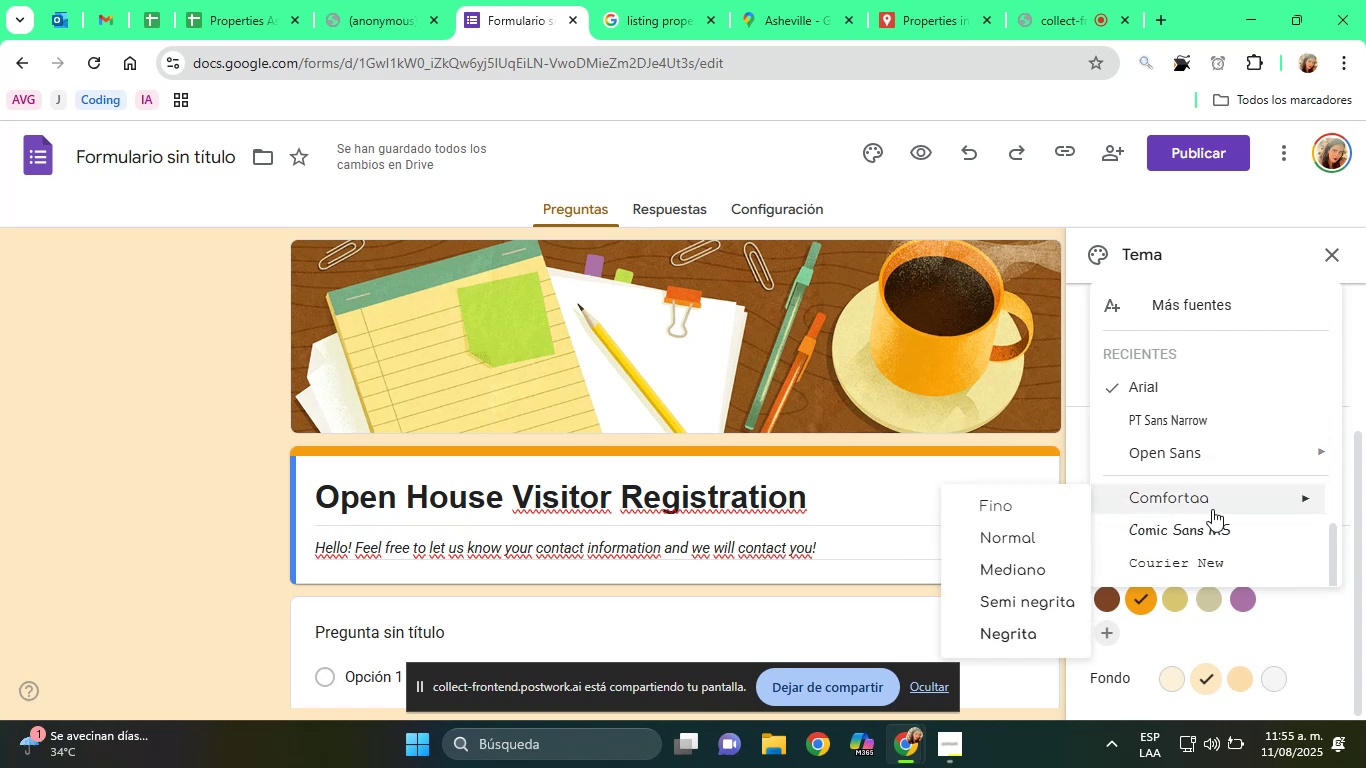 
left_click([1212, 509])
 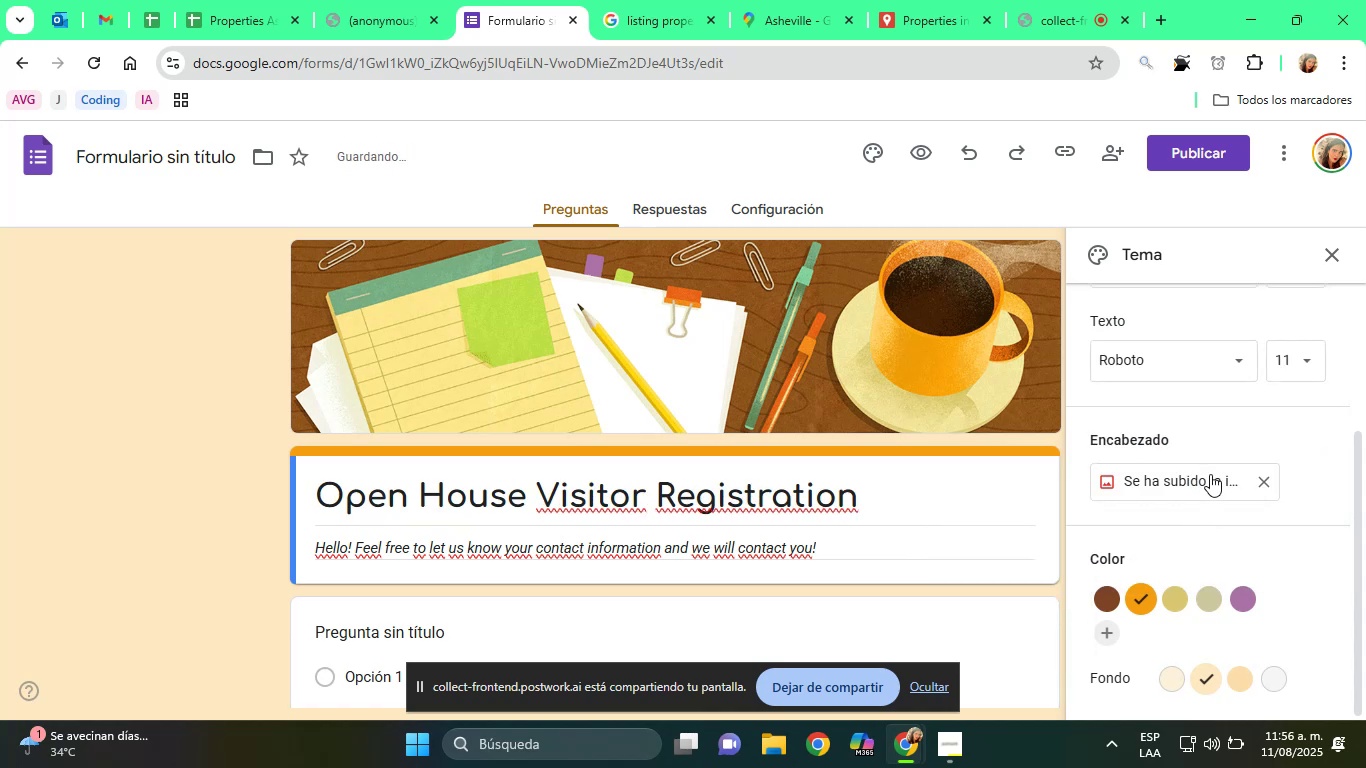 
left_click([1234, 364])
 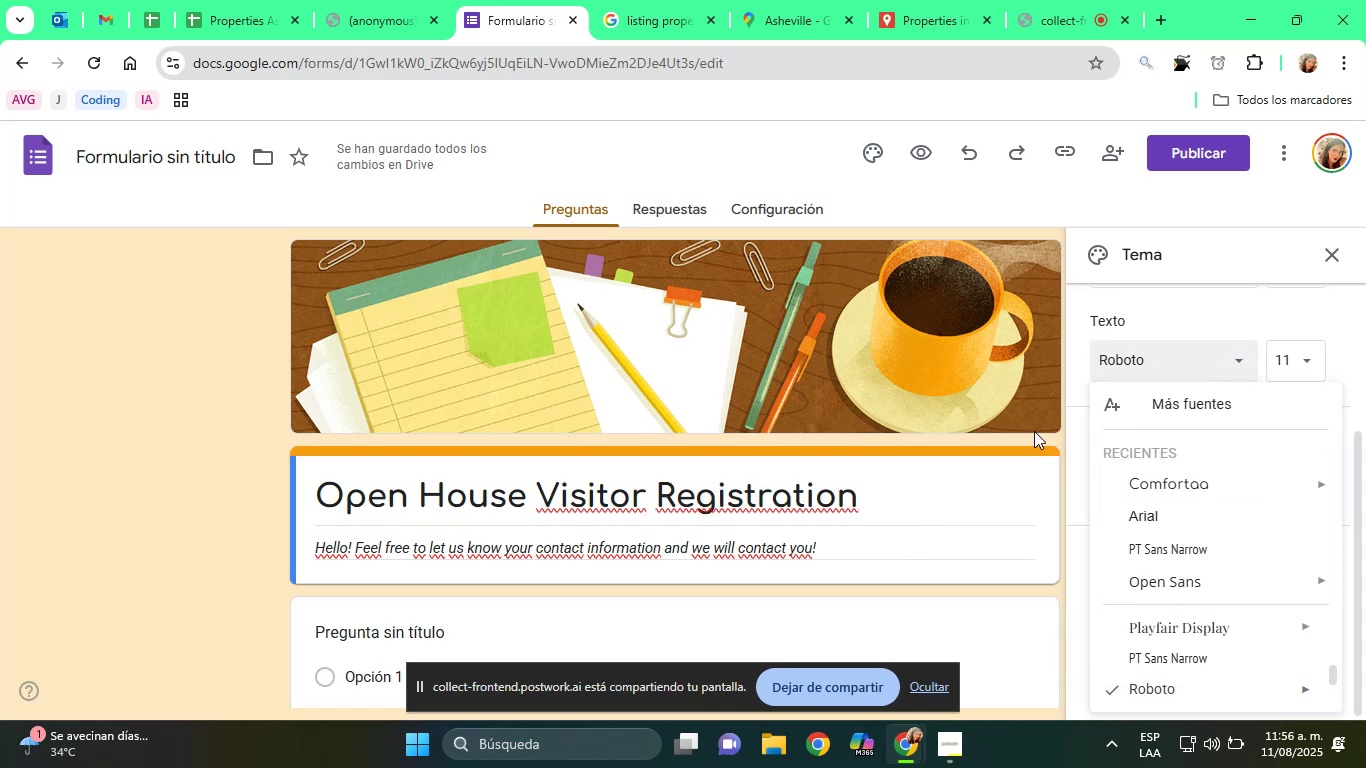 
scroll: coordinate [1126, 366], scroll_direction: up, amount: 3.0
 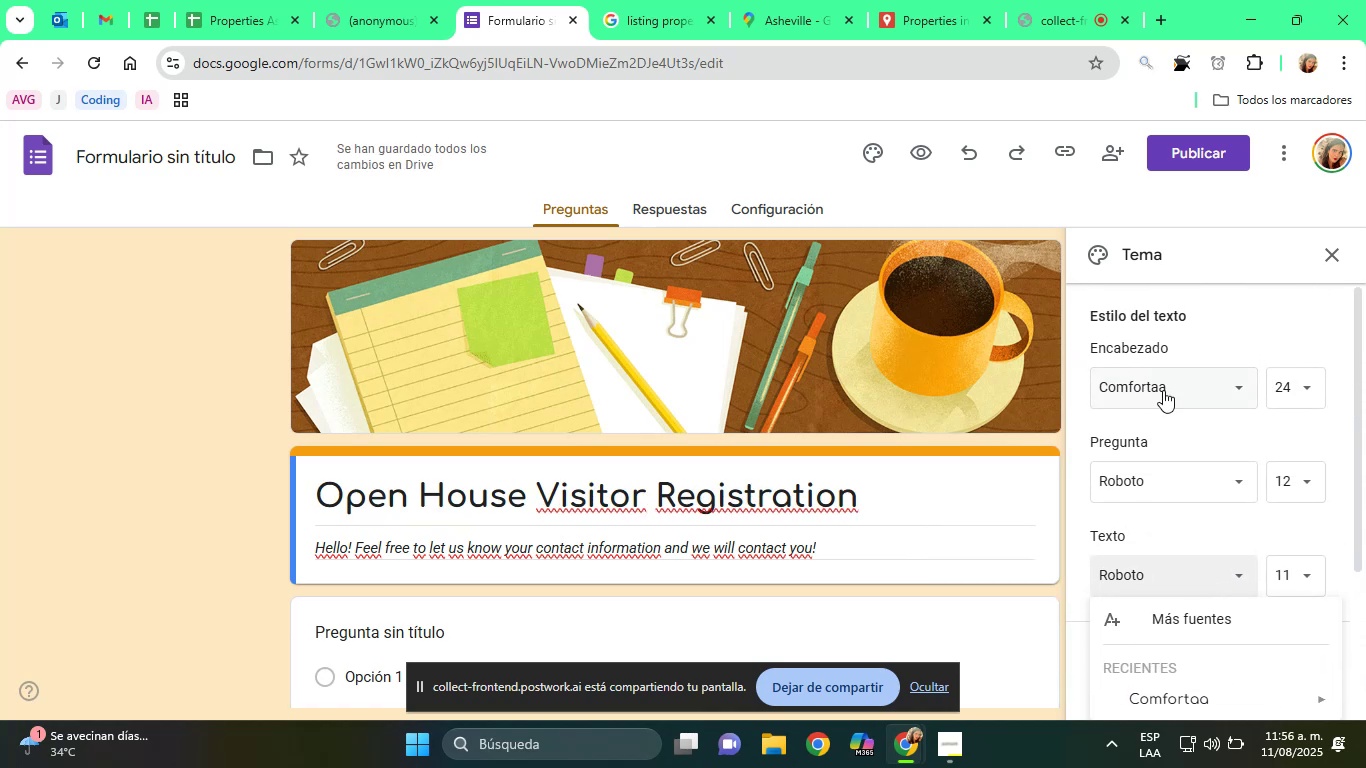 
left_click([1179, 387])
 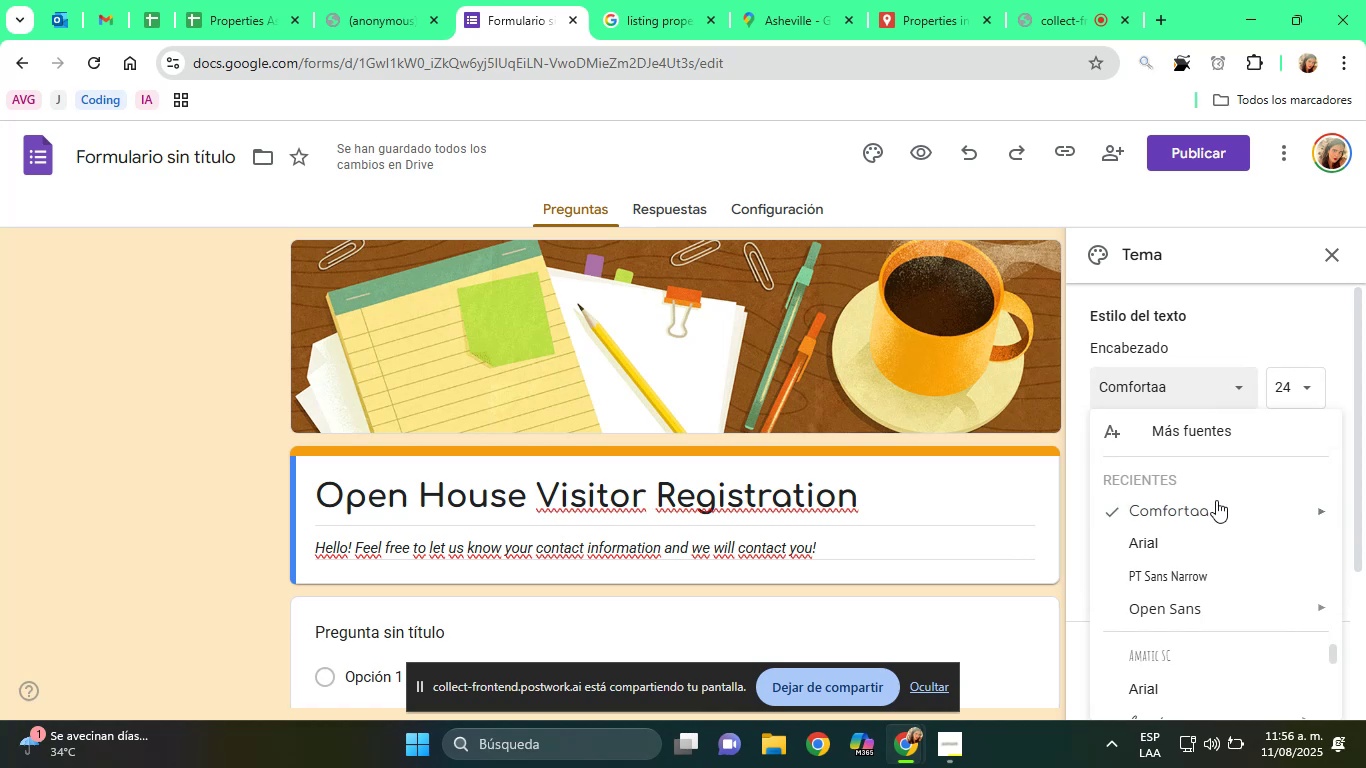 
scroll: coordinate [1214, 586], scroll_direction: down, amount: 4.0
 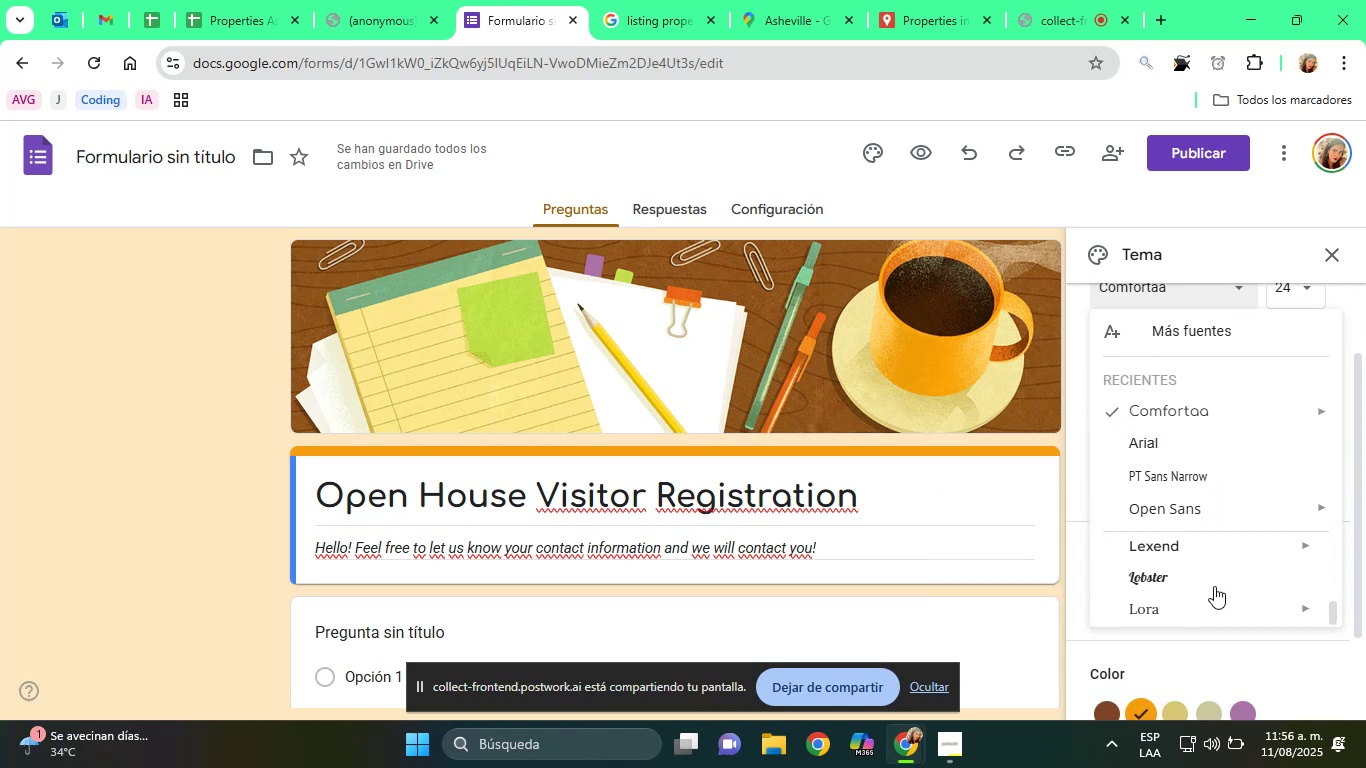 
scroll: coordinate [1214, 586], scroll_direction: none, amount: 0.0
 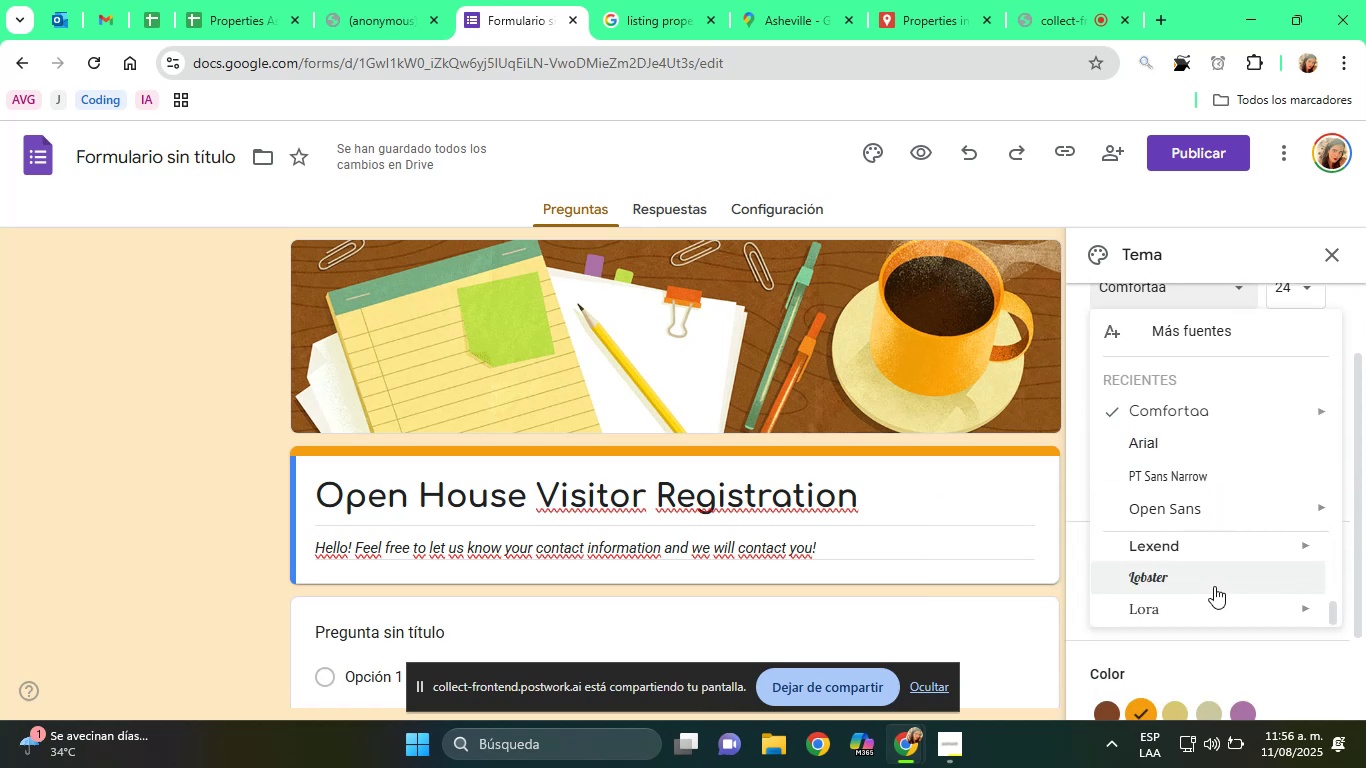 
scroll: coordinate [1214, 586], scroll_direction: down, amount: 2.0
 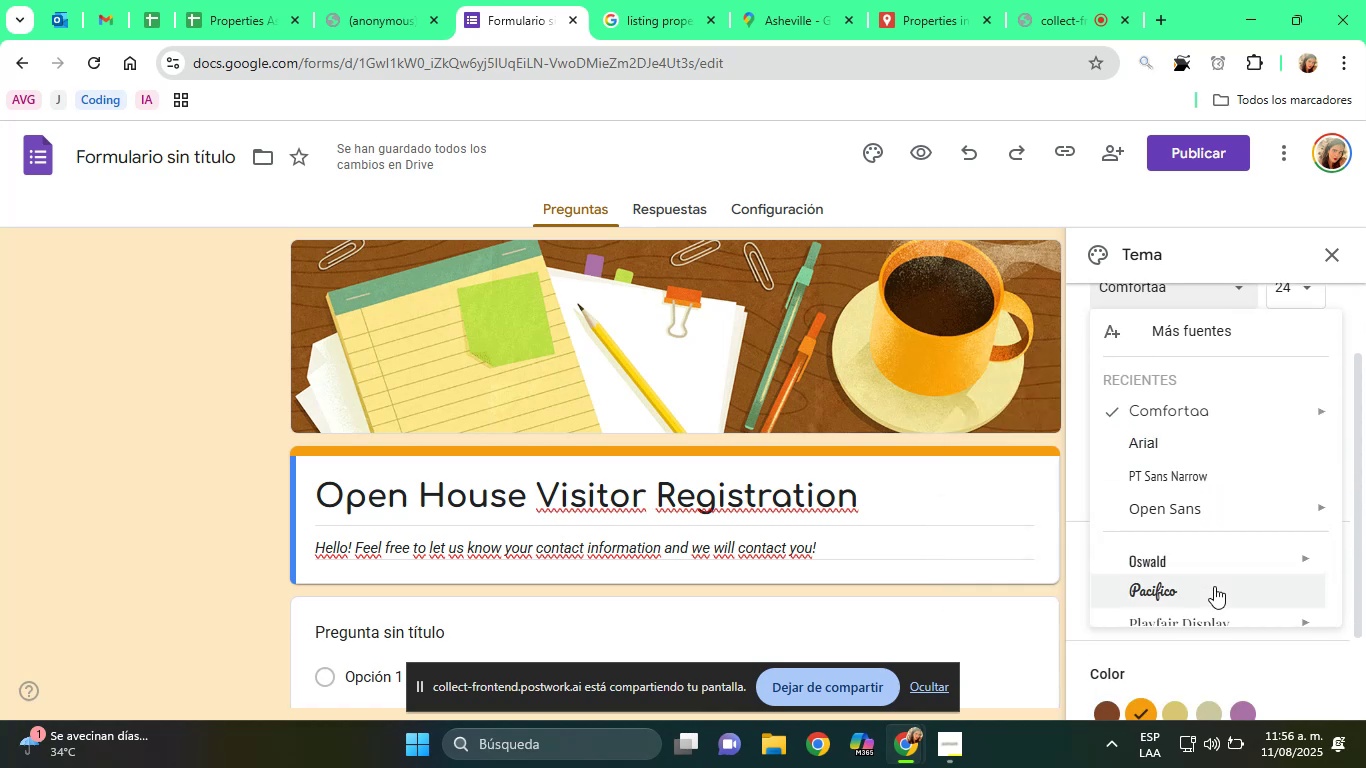 
scroll: coordinate [1214, 586], scroll_direction: none, amount: 0.0
 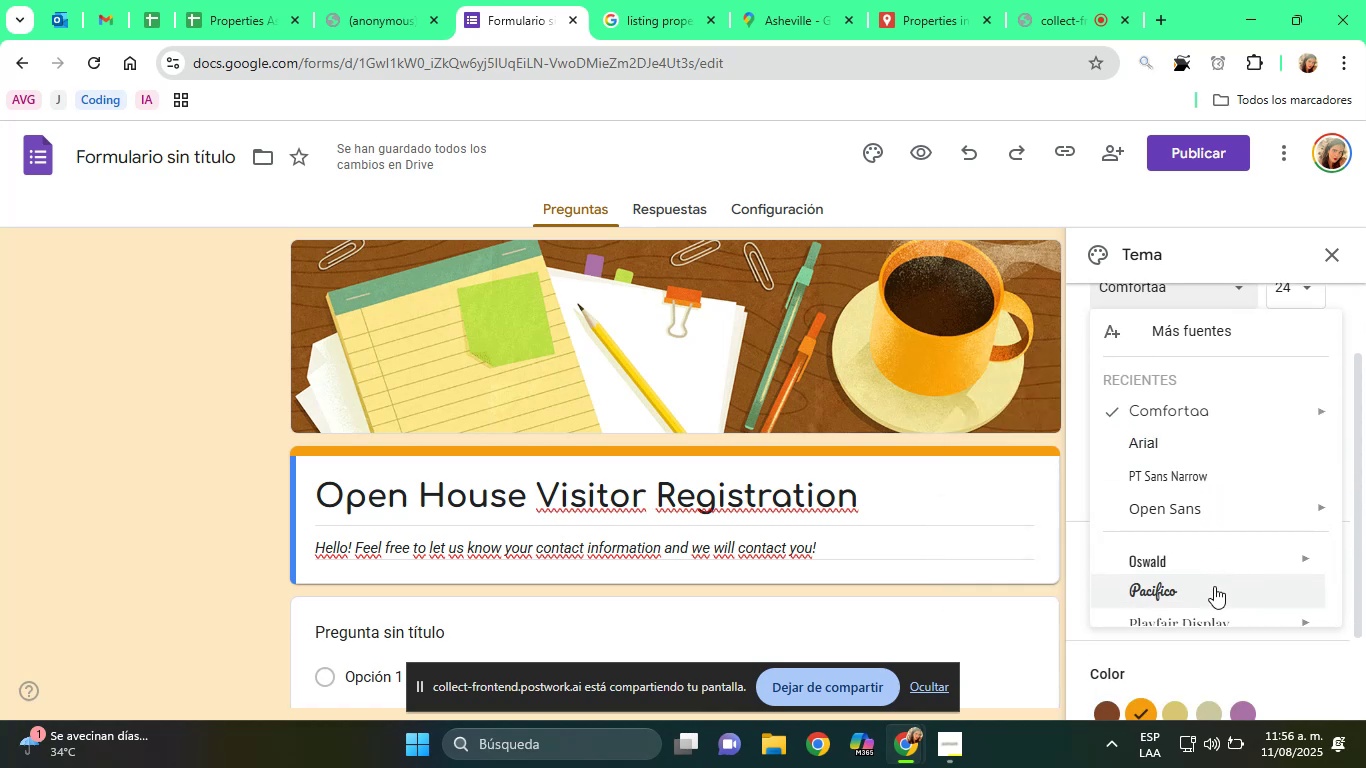 
scroll: coordinate [1214, 586], scroll_direction: up, amount: 1.0
 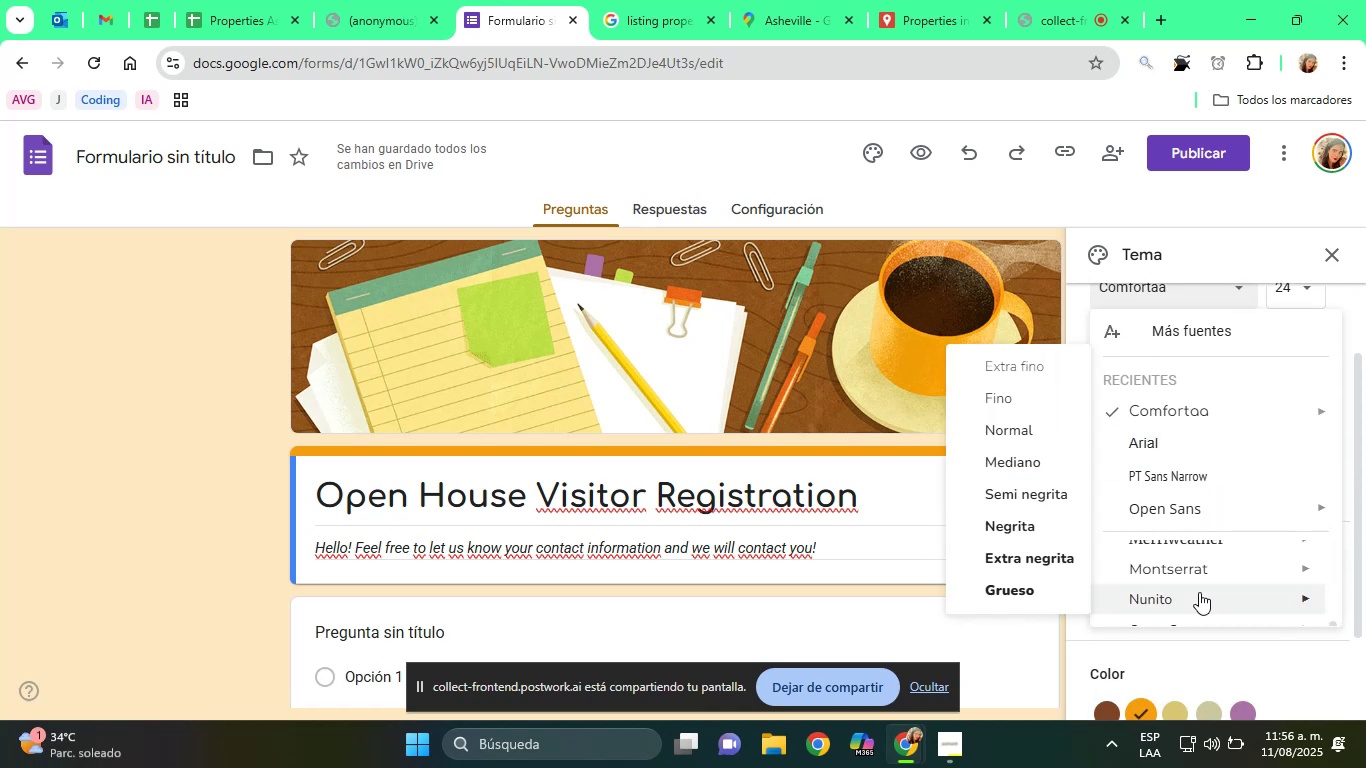 
left_click([1193, 595])
 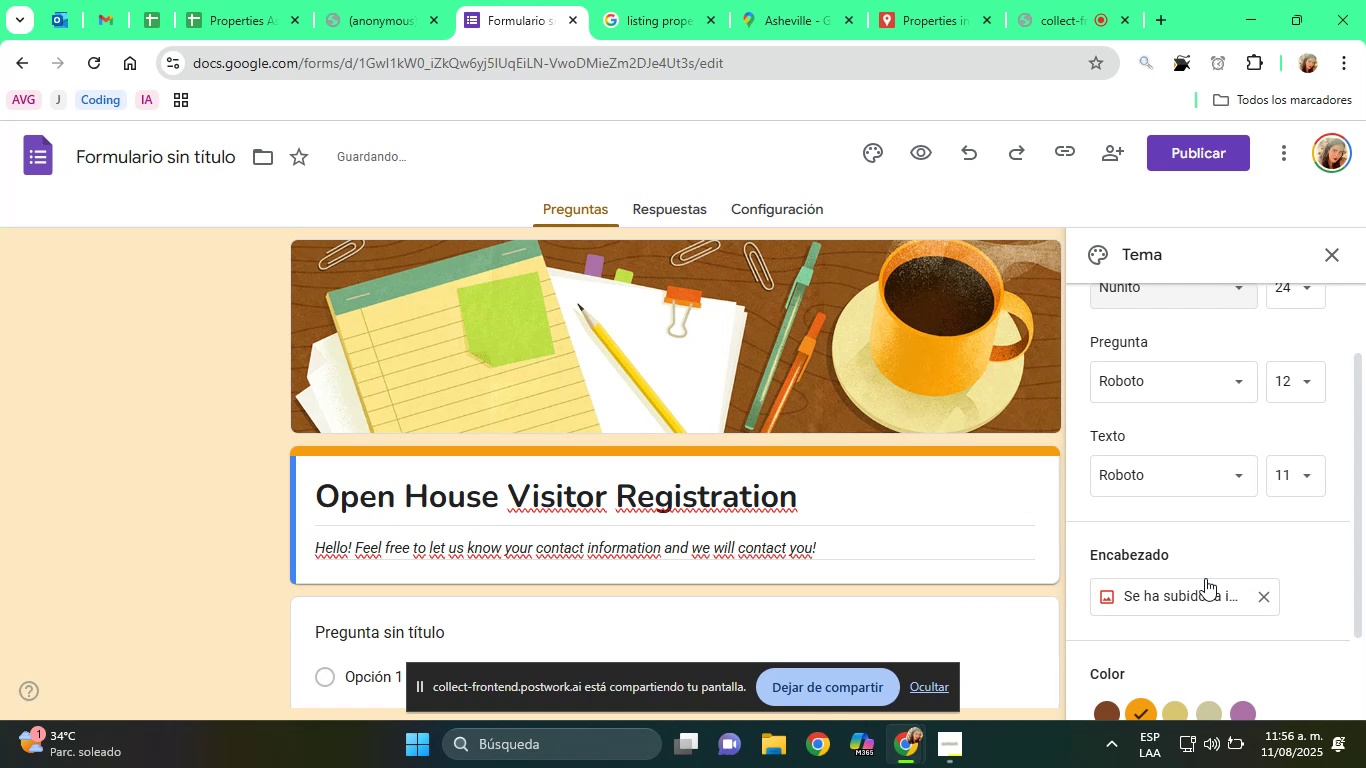 
scroll: coordinate [1205, 578], scroll_direction: down, amount: 1.0
 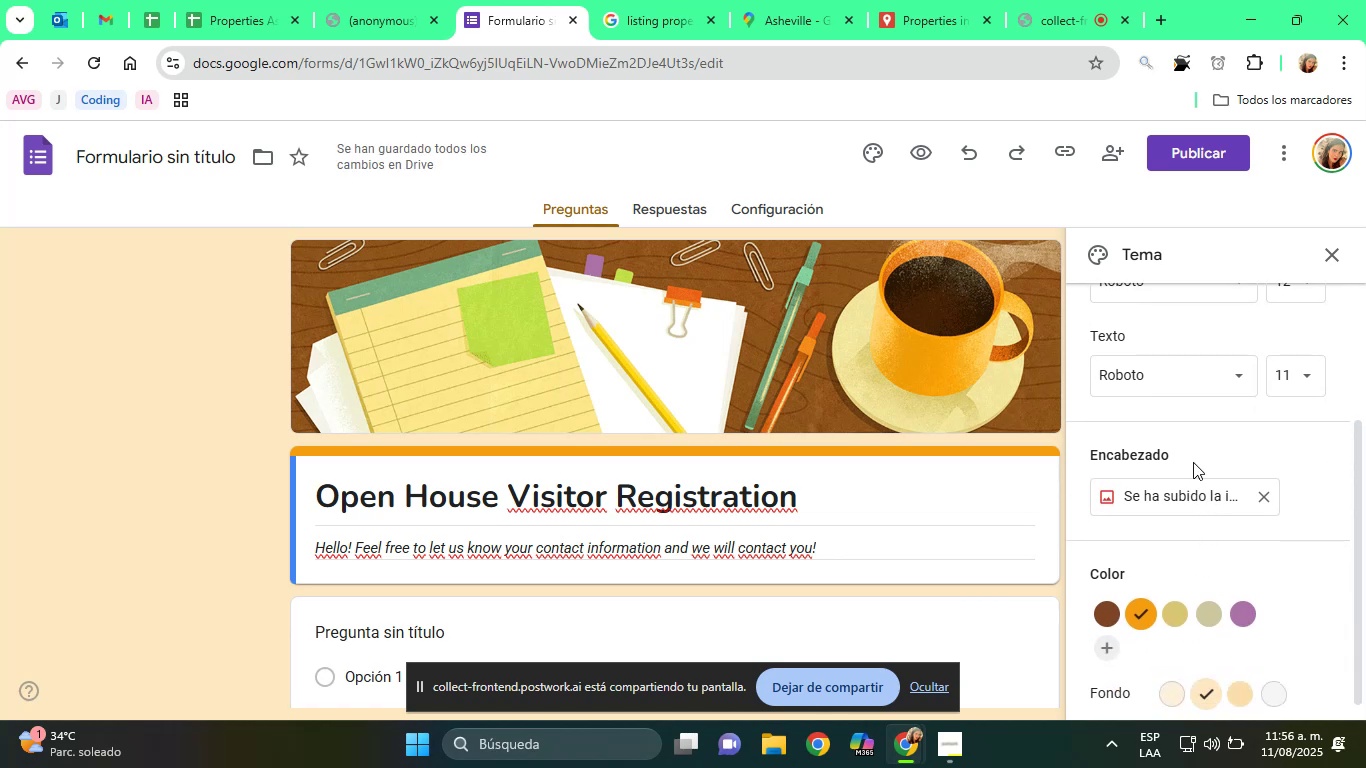 
scroll: coordinate [1209, 393], scroll_direction: up, amount: 1.0
 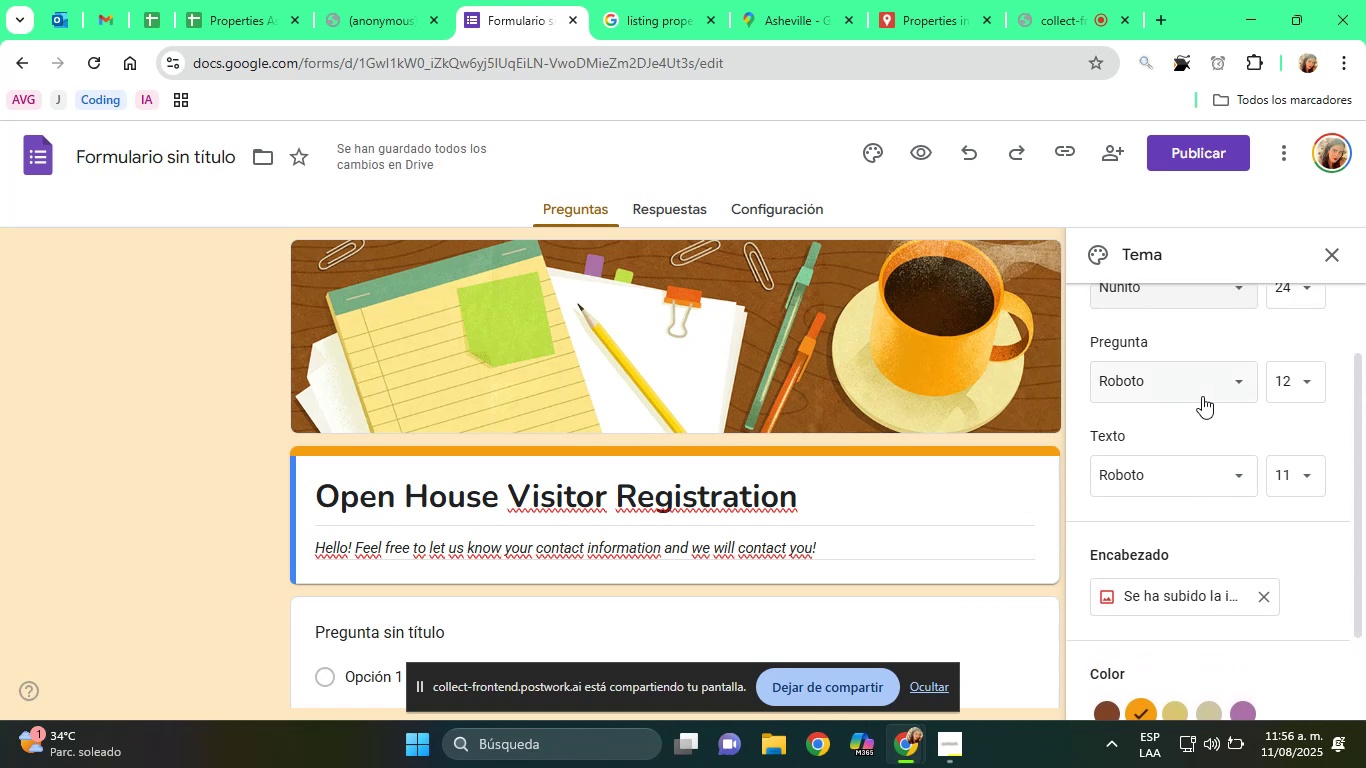 
left_click([1202, 396])
 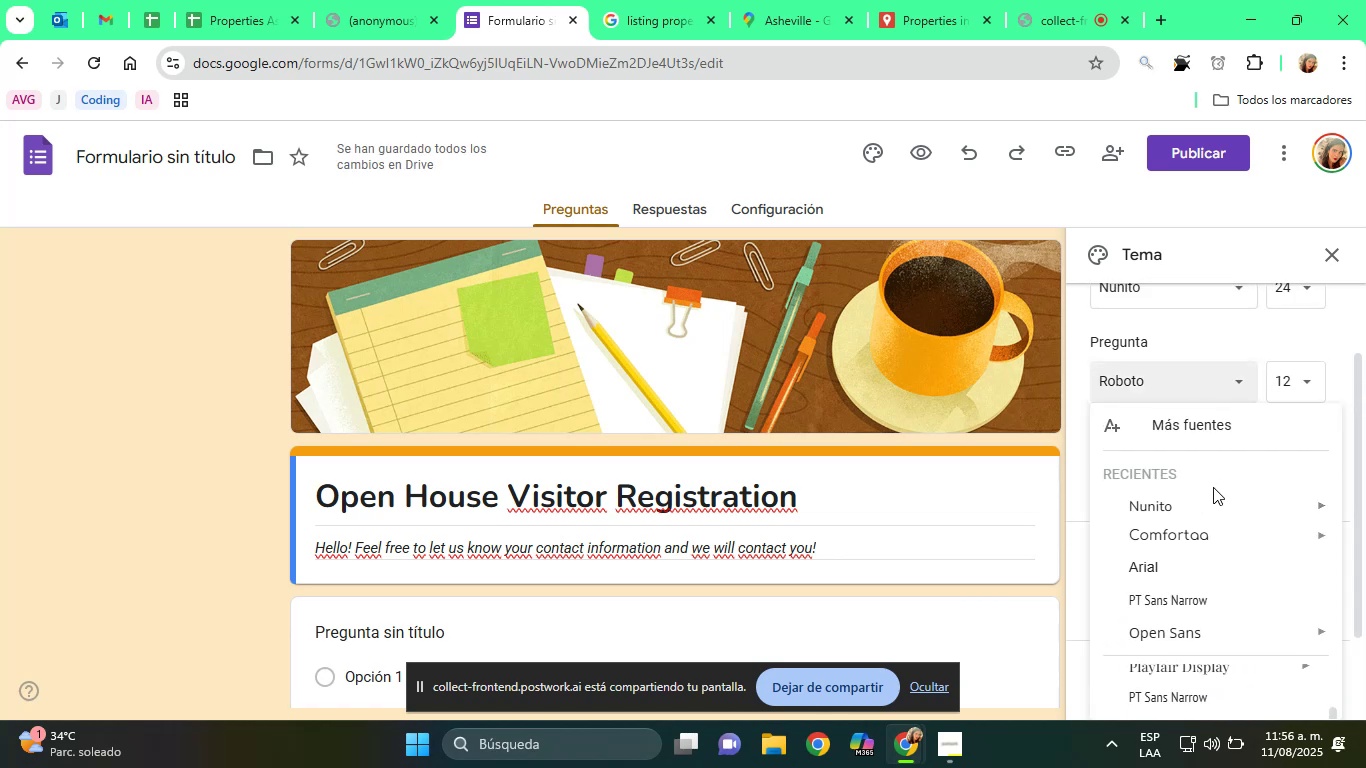 
left_click([1195, 502])
 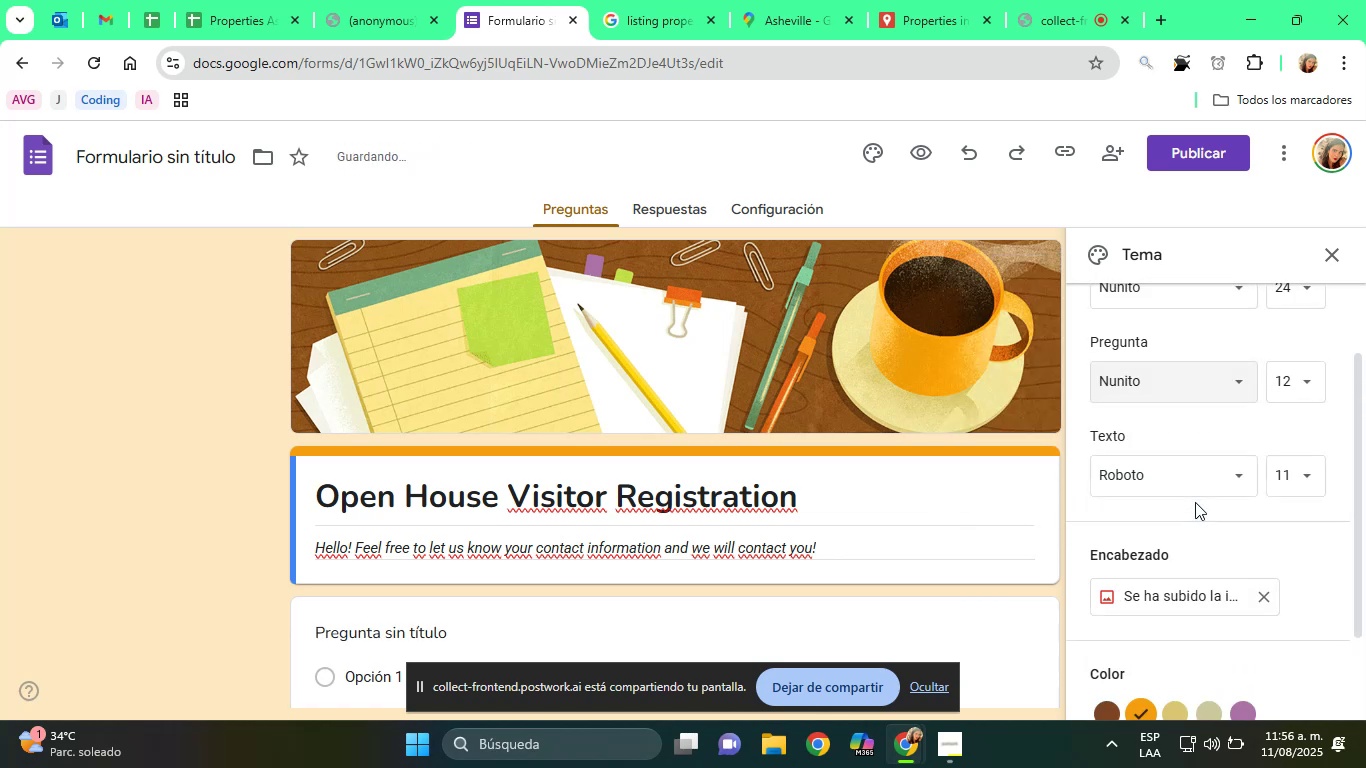 
scroll: coordinate [1194, 495], scroll_direction: up, amount: 1.0
 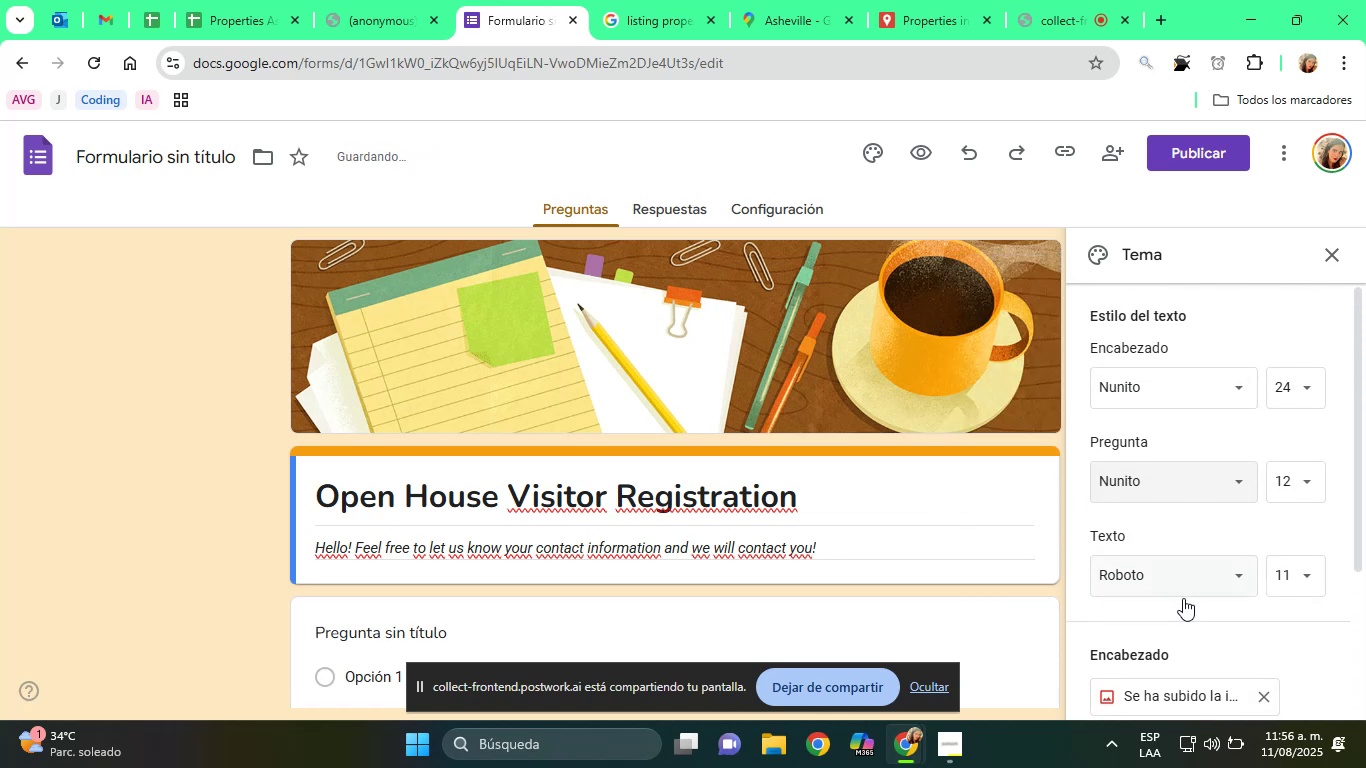 
left_click([1172, 576])
 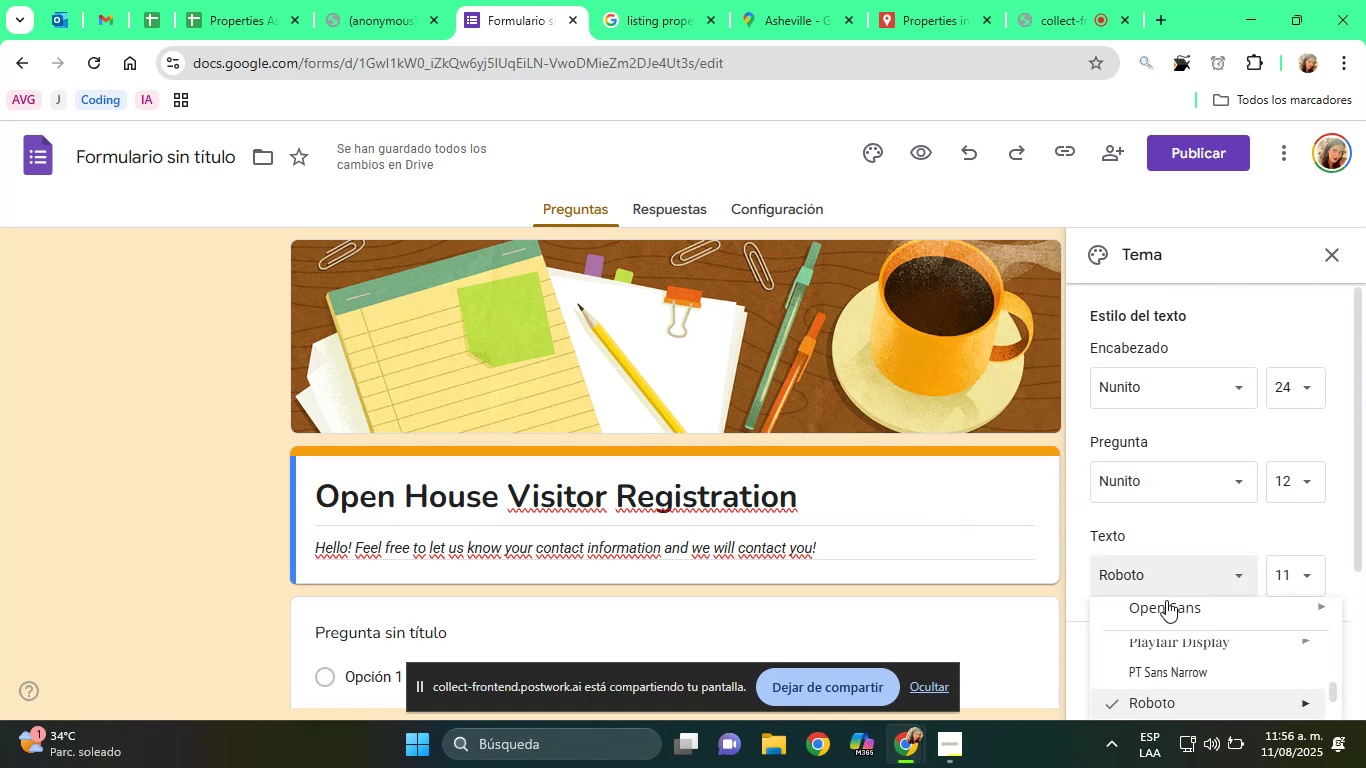 
scroll: coordinate [1170, 597], scroll_direction: down, amount: 1.0
 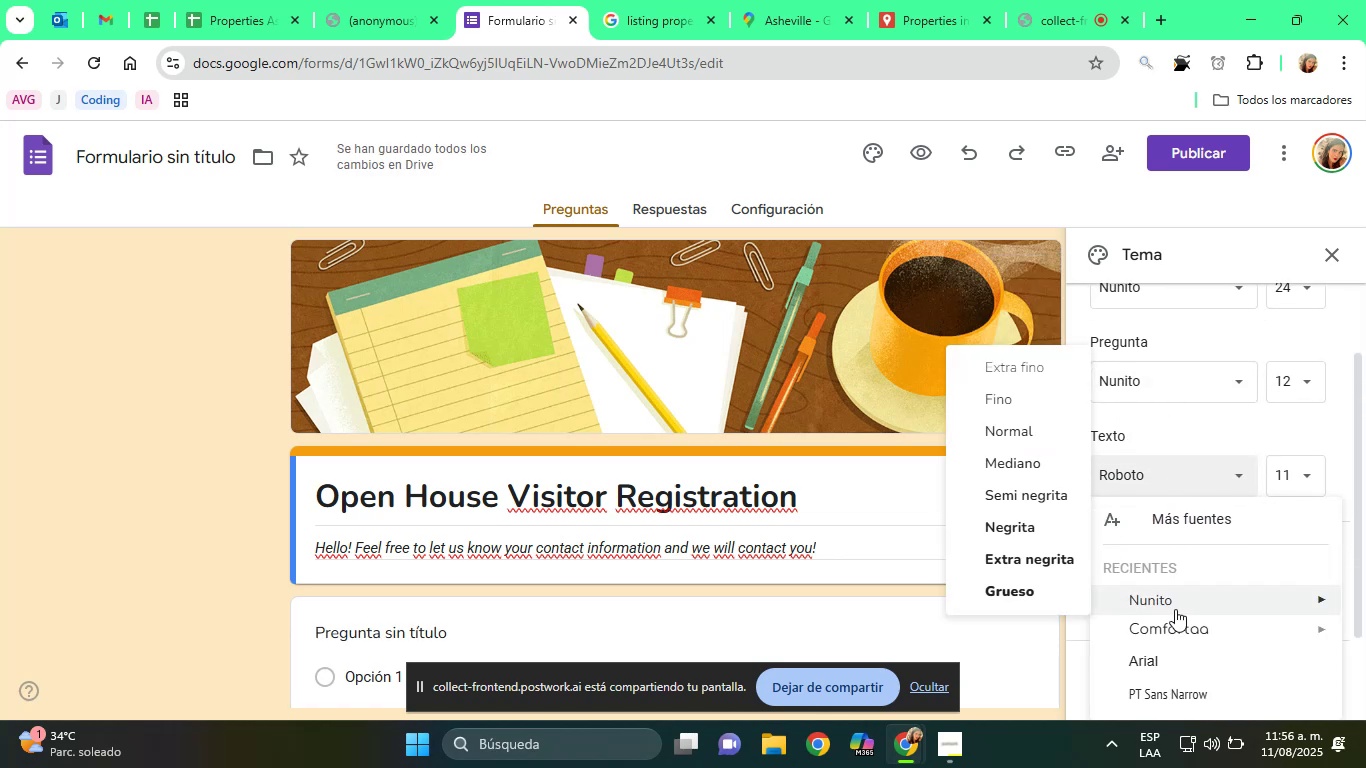 
left_click([1167, 601])
 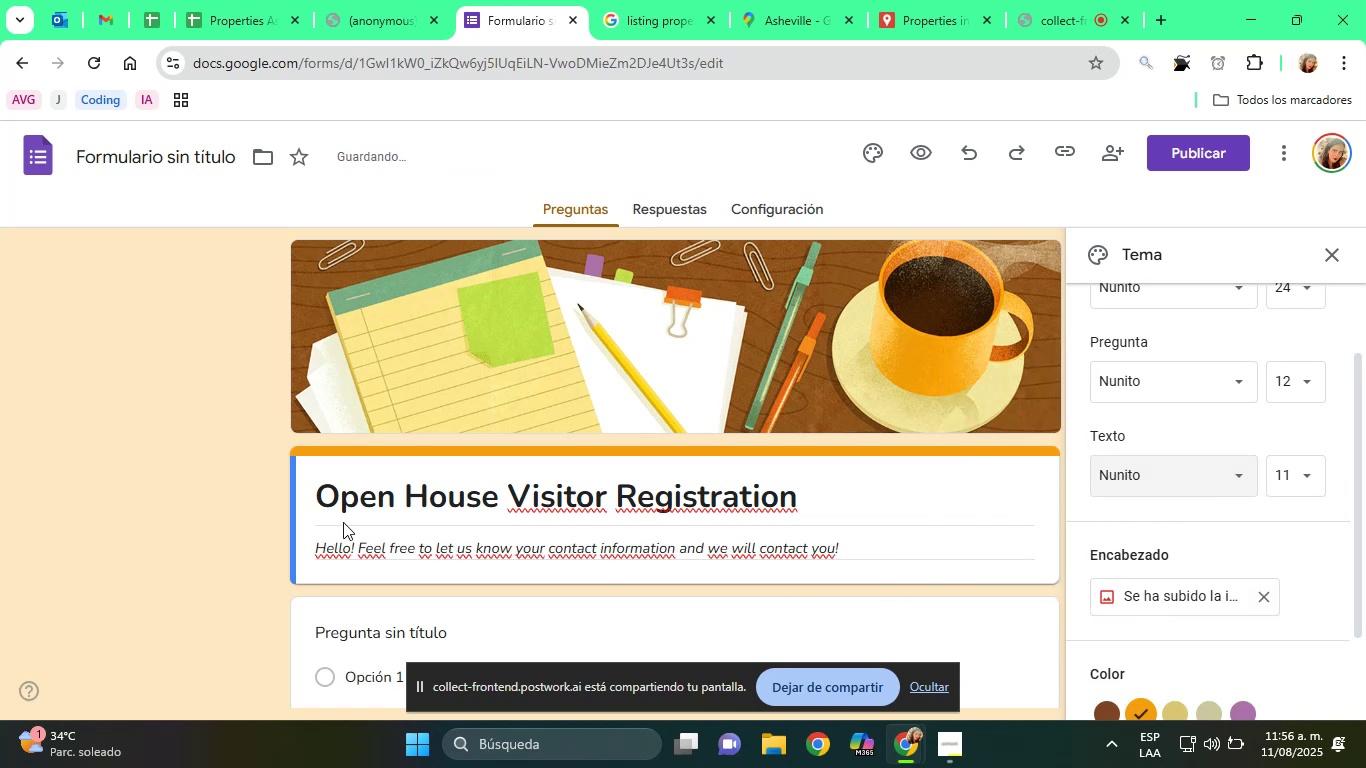 
left_click([247, 490])
 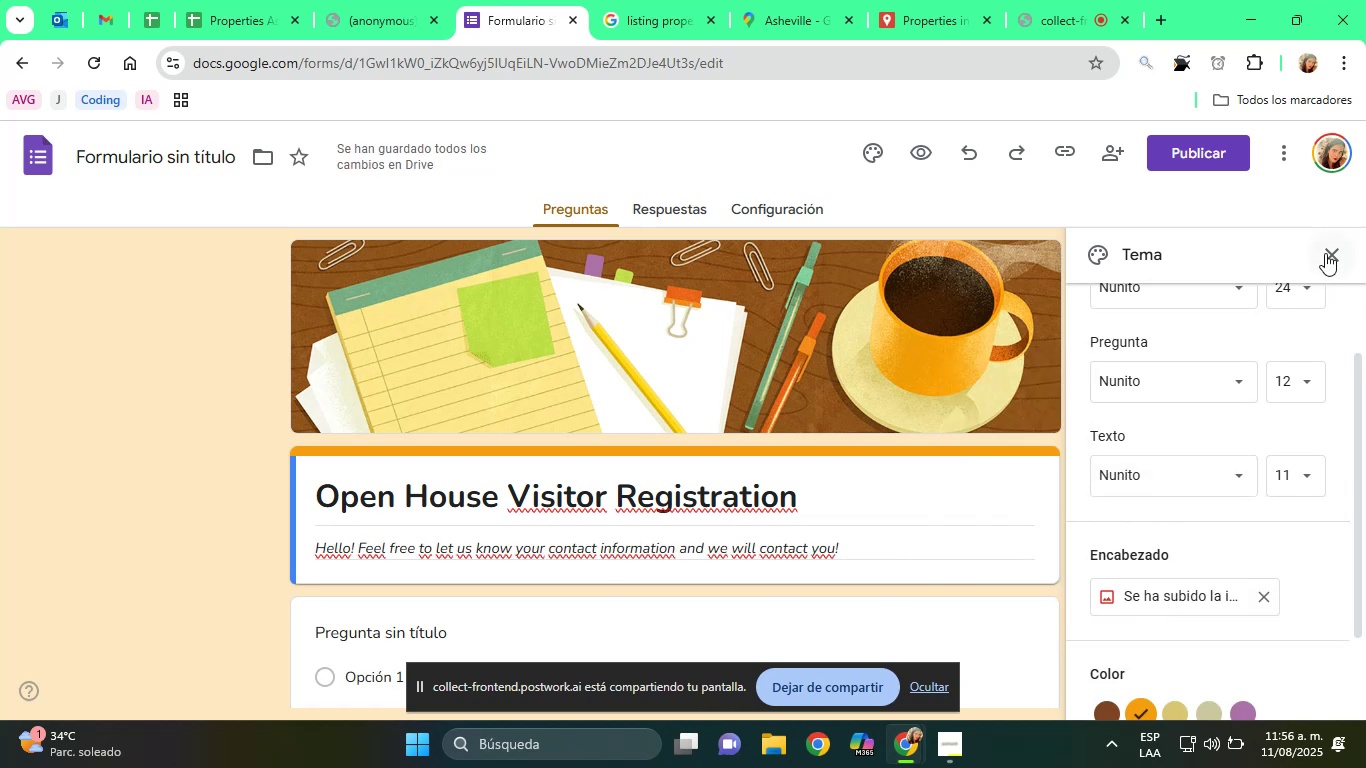 
left_click([1325, 253])
 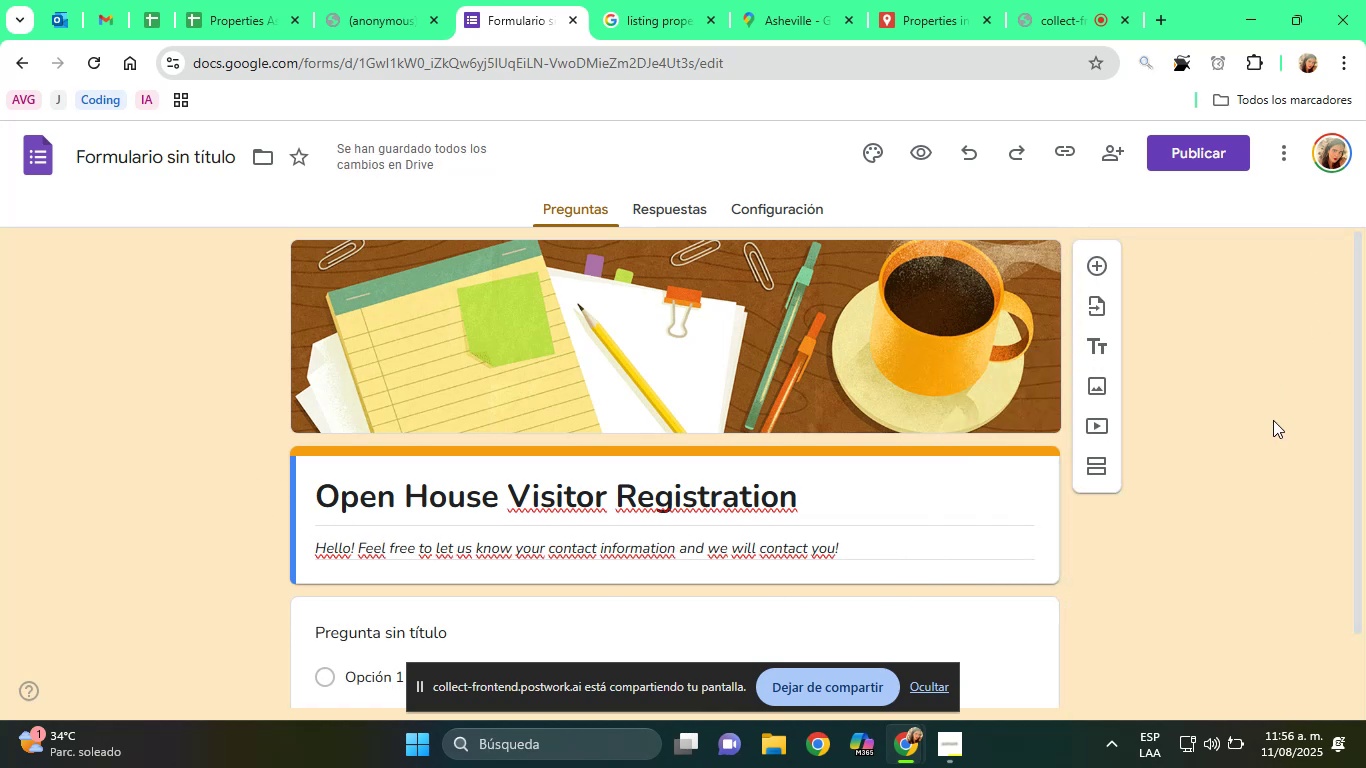 
left_click([1273, 420])
 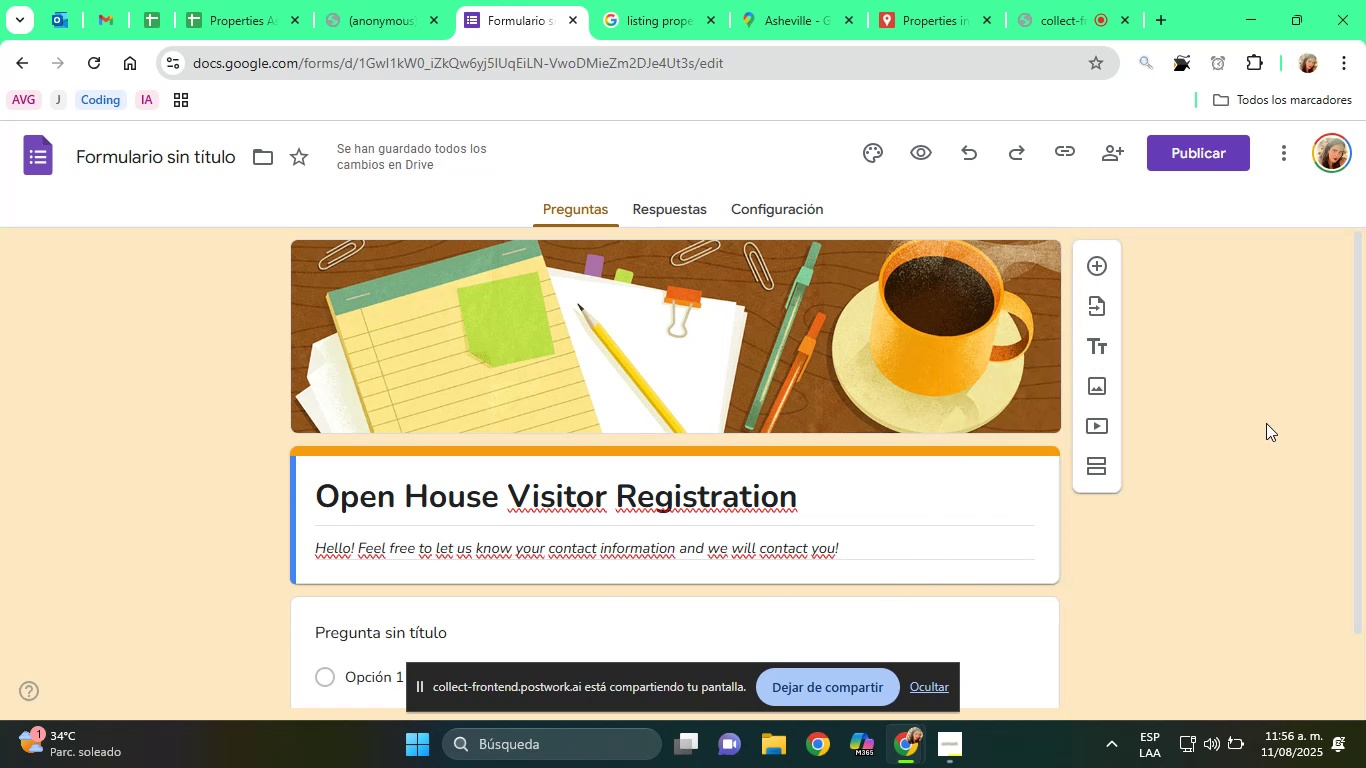 
scroll: coordinate [1253, 426], scroll_direction: down, amount: 2.0
 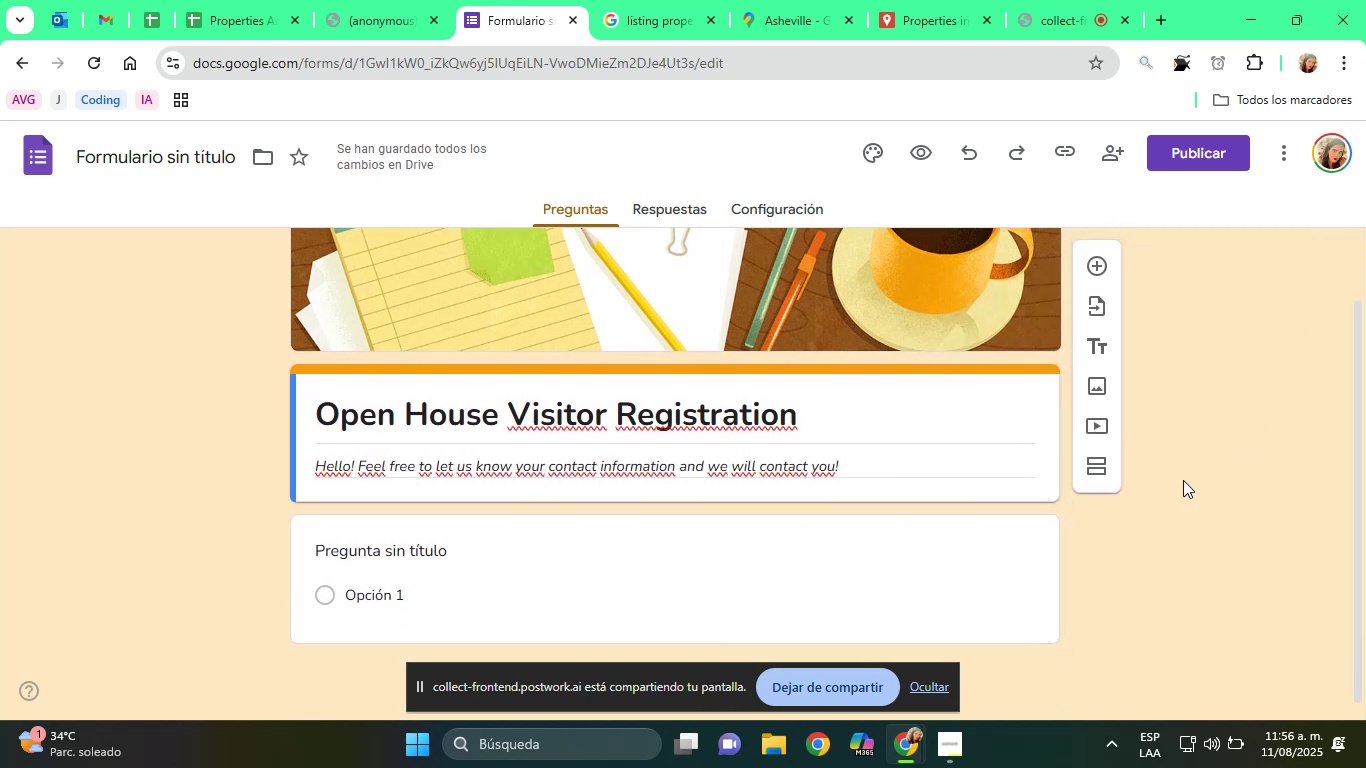 
left_click([1011, 623])
 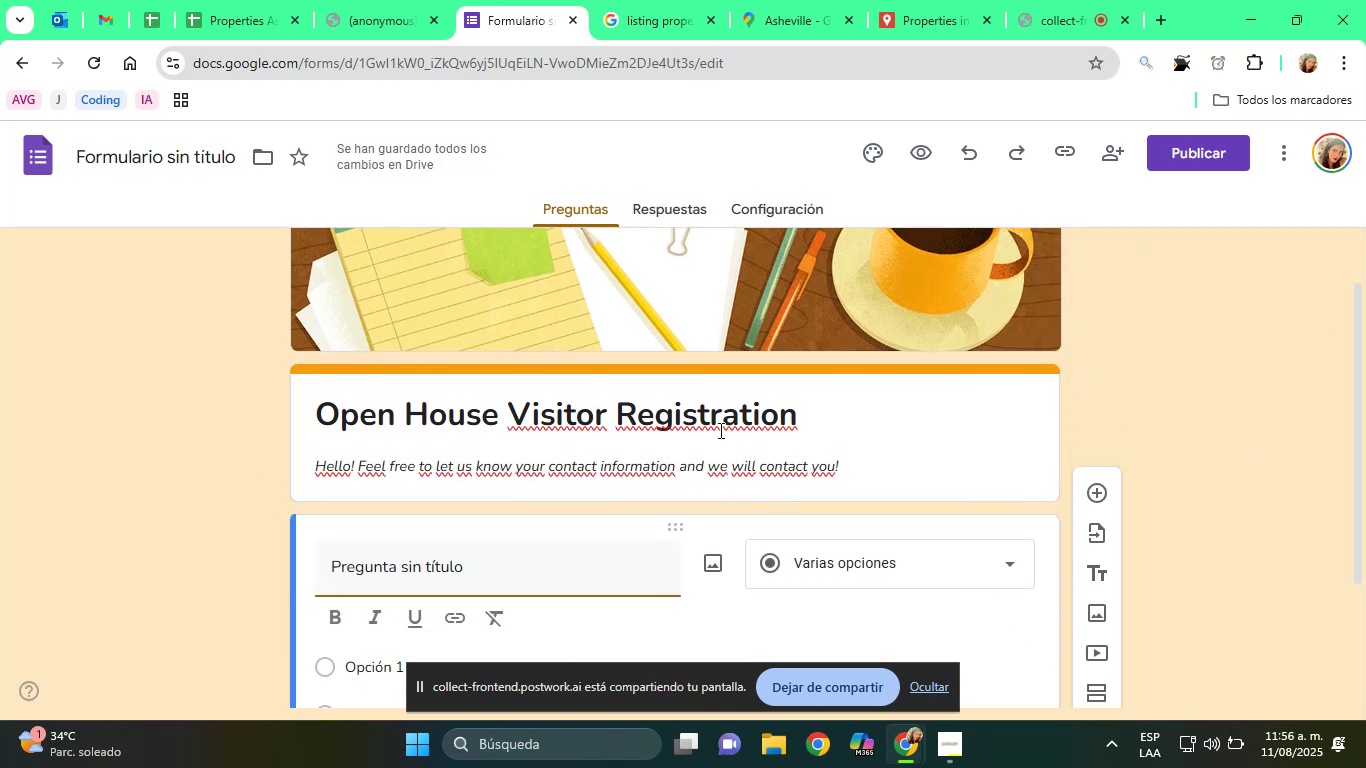 
right_click([696, 422])
 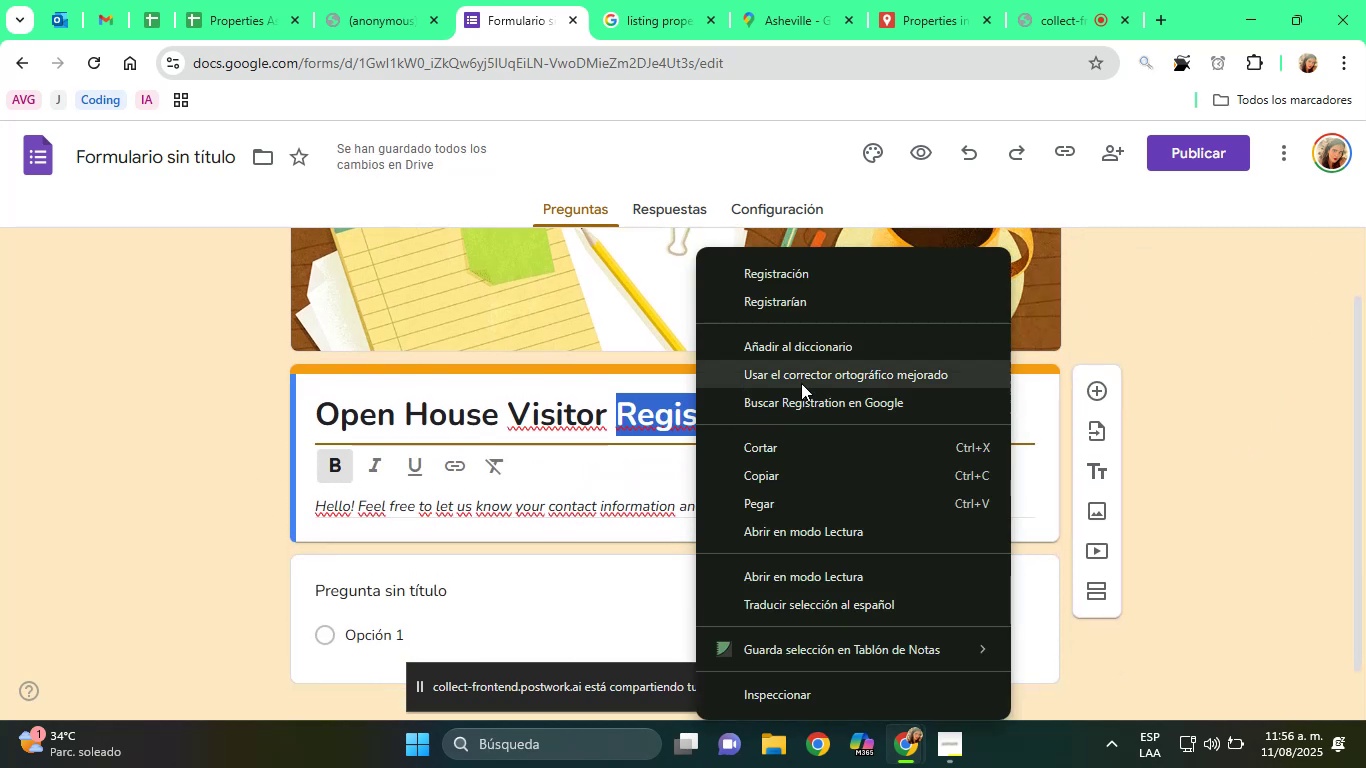 
left_click([814, 350])
 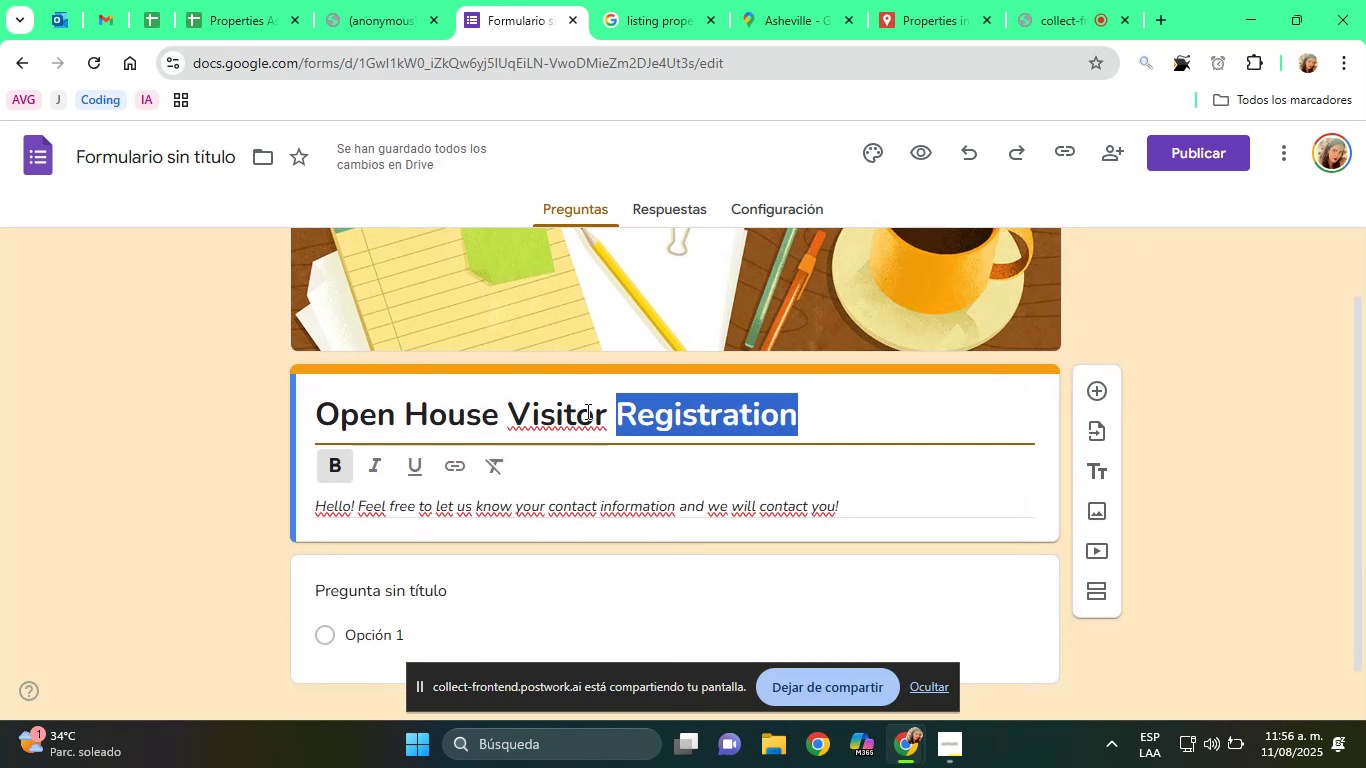 
right_click([552, 410])
 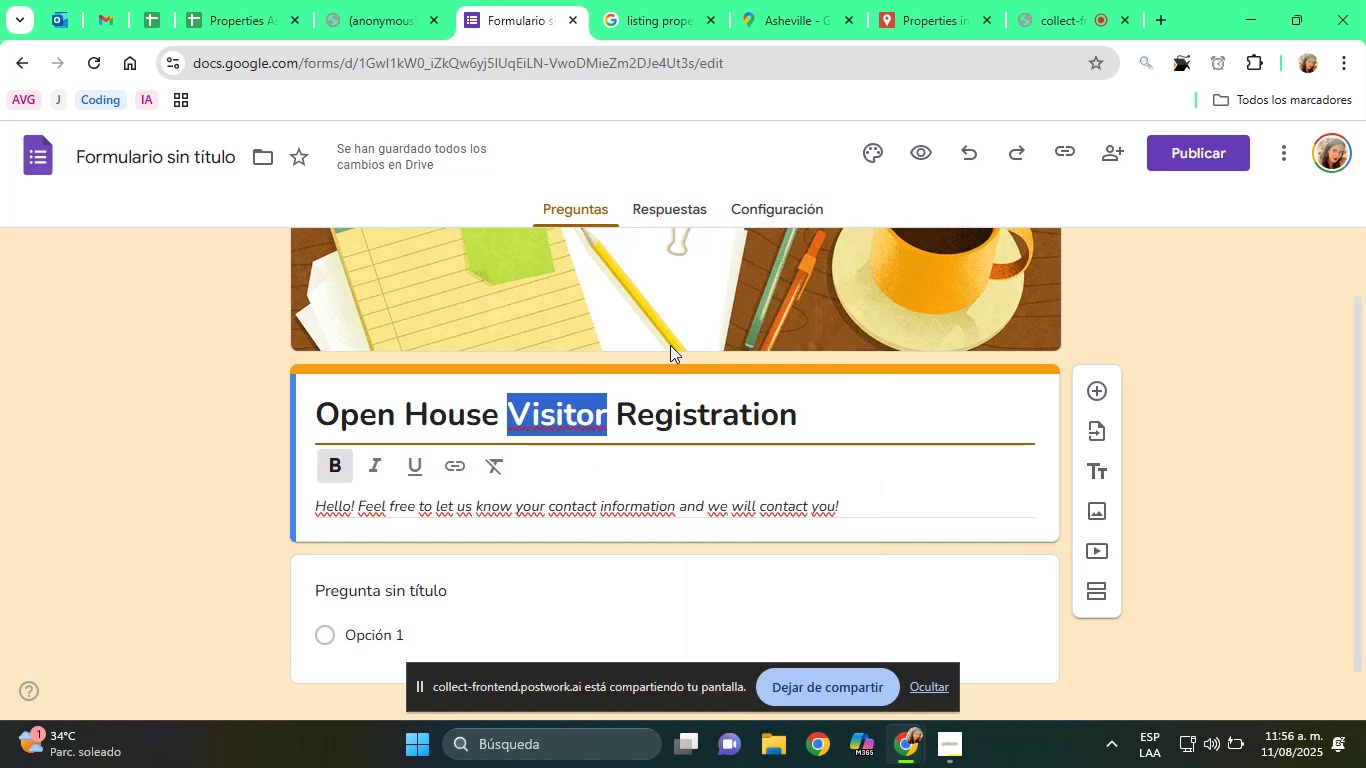 
double_click([1365, 517])
 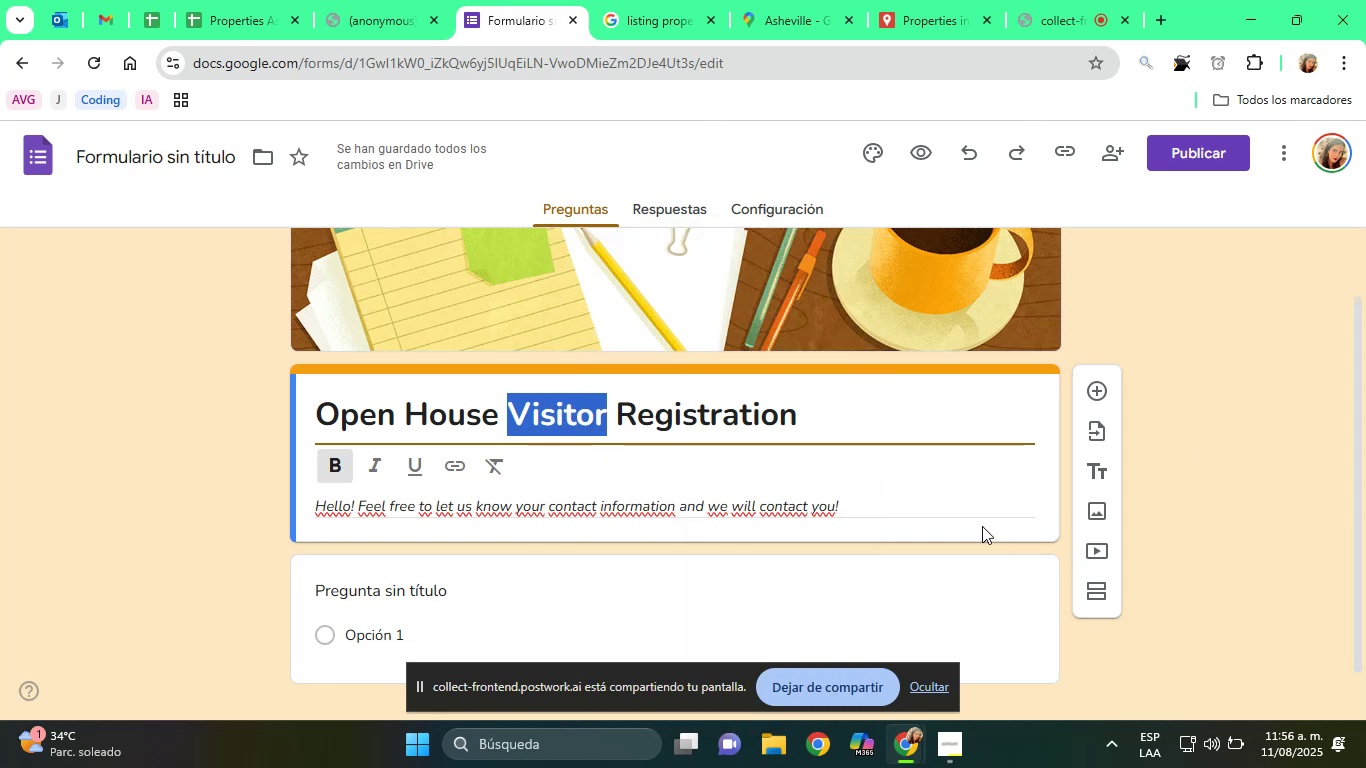 
left_click([892, 472])
 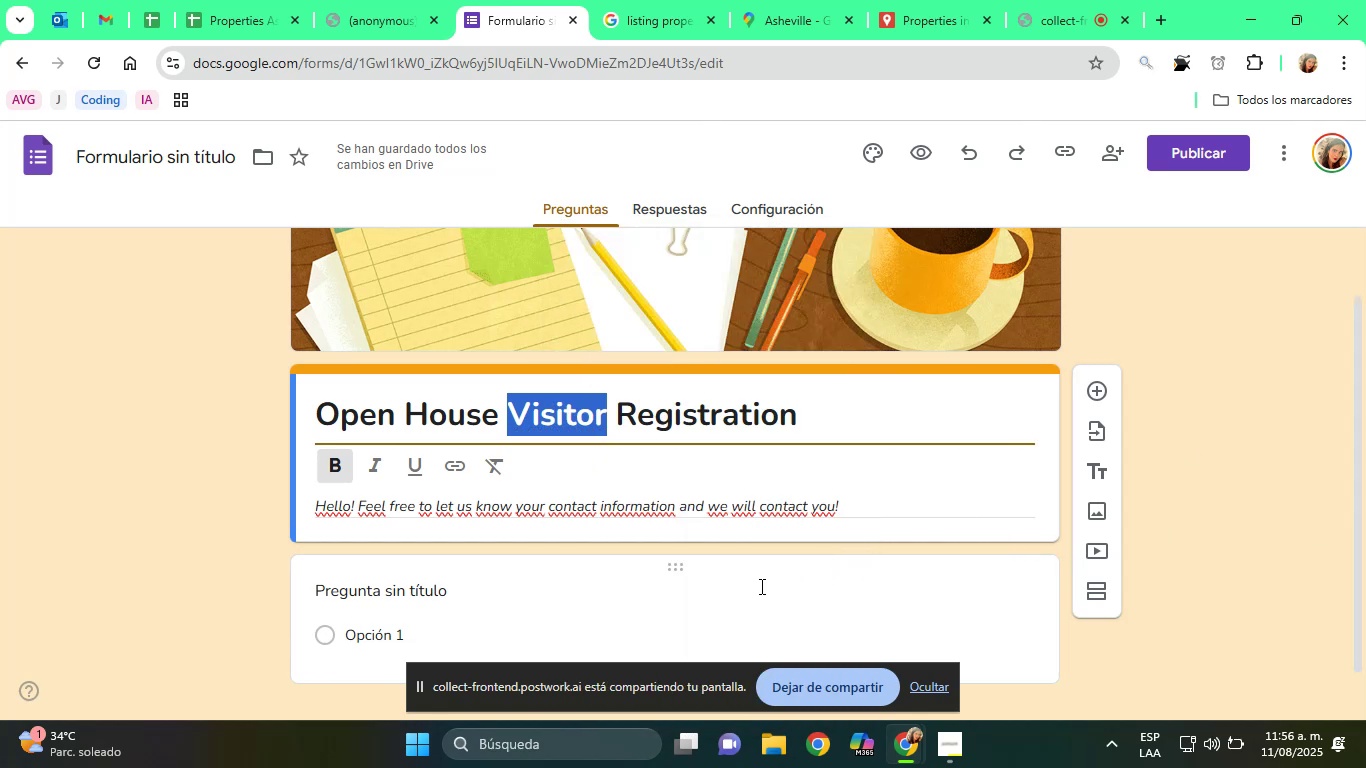 
scroll: coordinate [597, 520], scroll_direction: down, amount: 3.0
 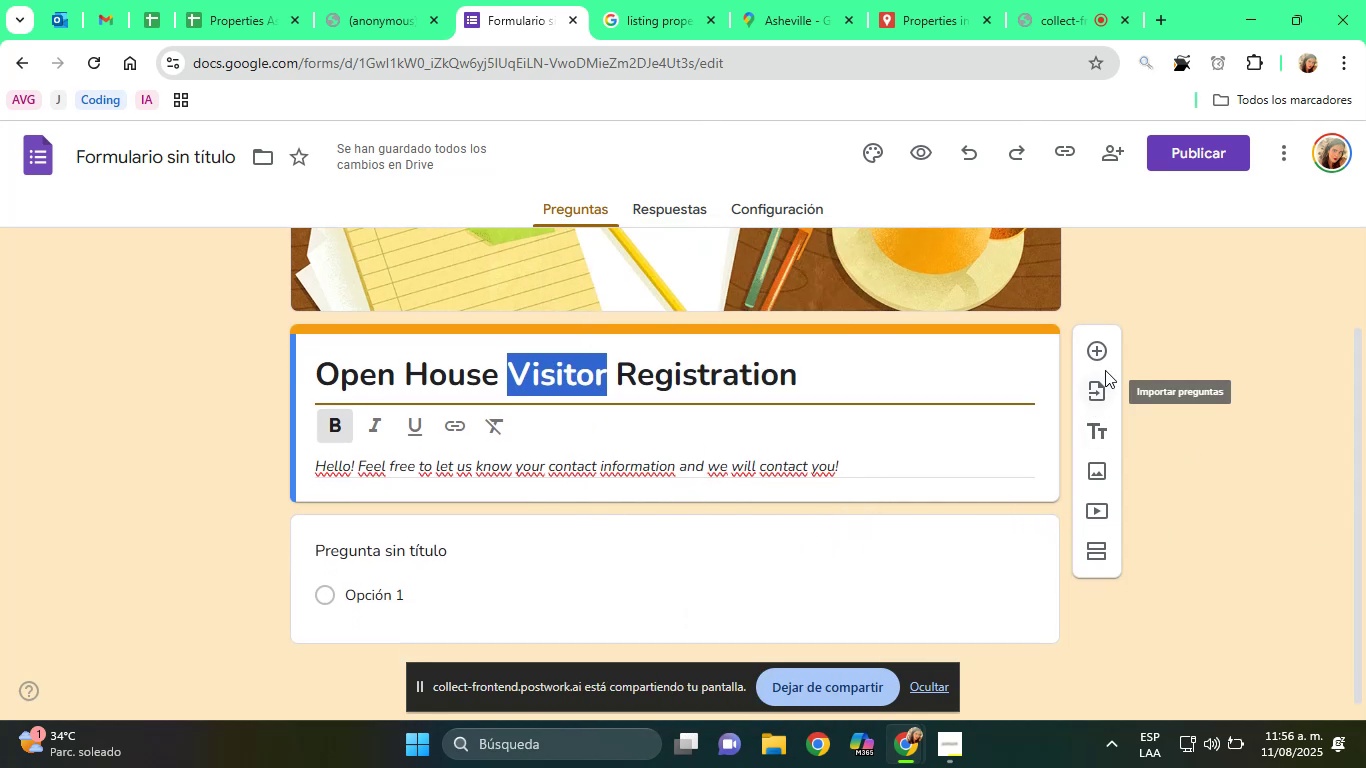 
left_click([1106, 347])
 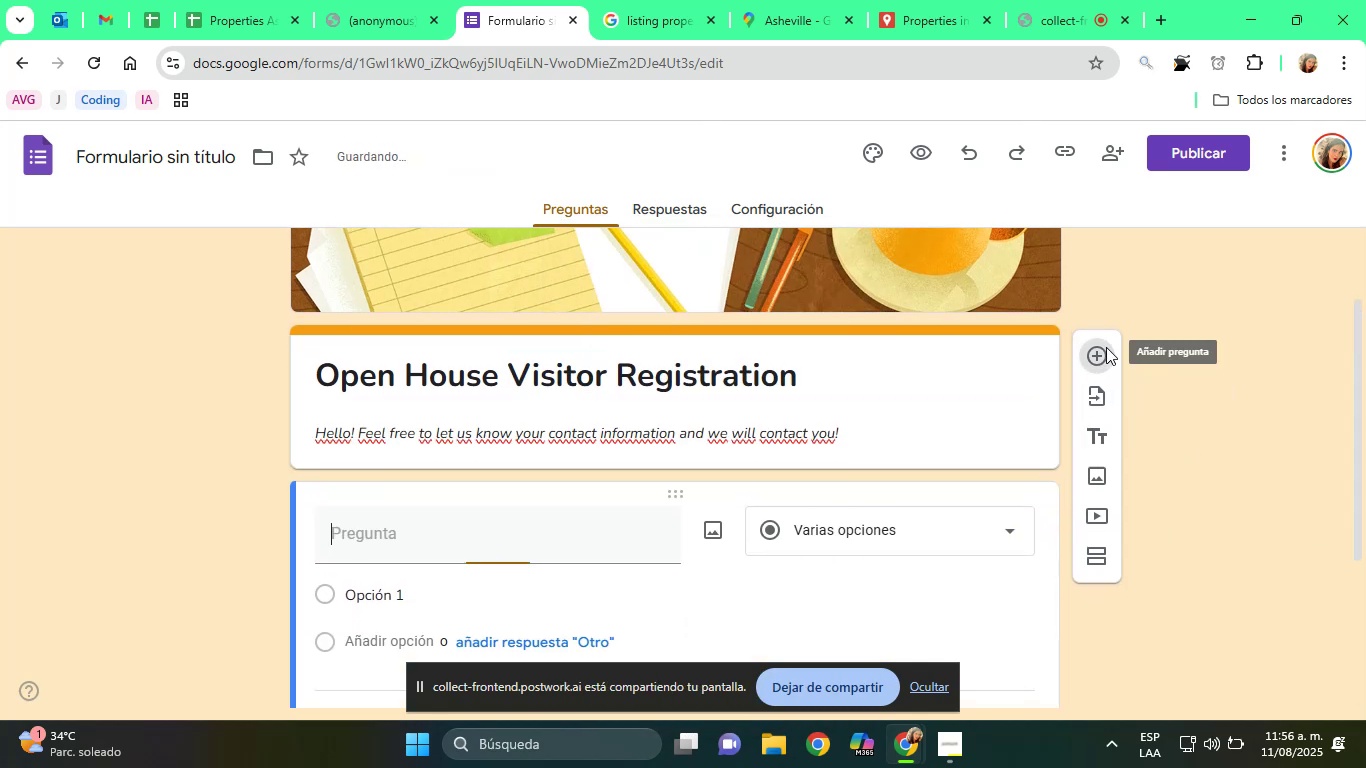 
scroll: coordinate [729, 453], scroll_direction: down, amount: 3.0
 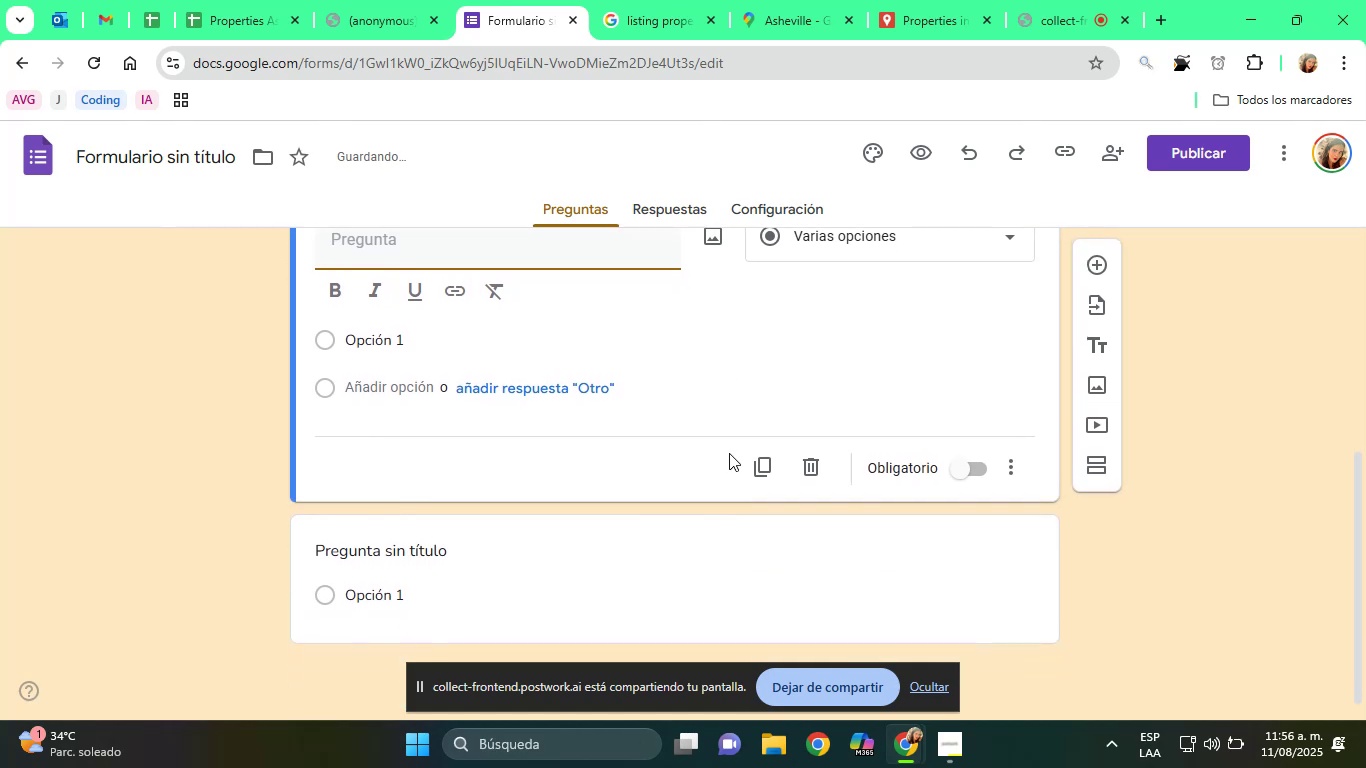 
scroll: coordinate [694, 493], scroll_direction: up, amount: 1.0
 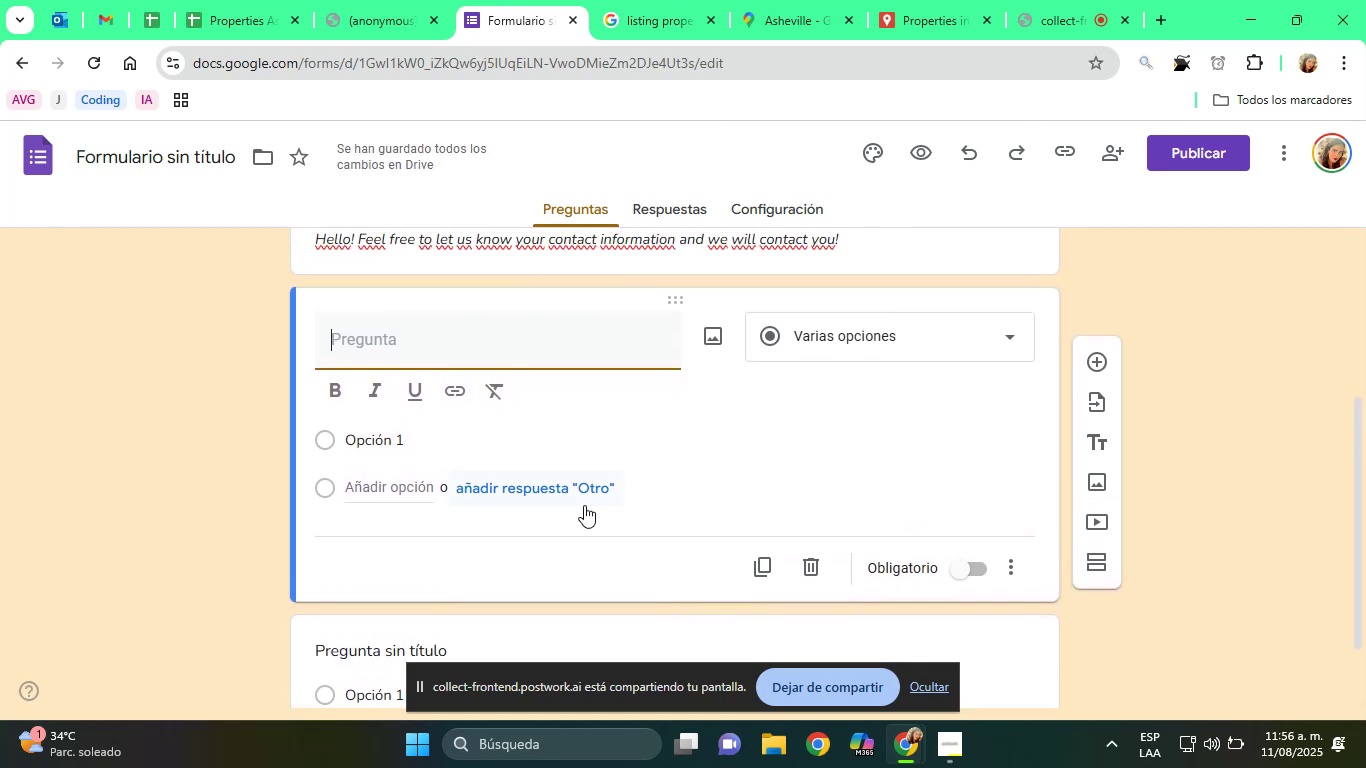 
scroll: coordinate [578, 509], scroll_direction: down, amount: 2.0
 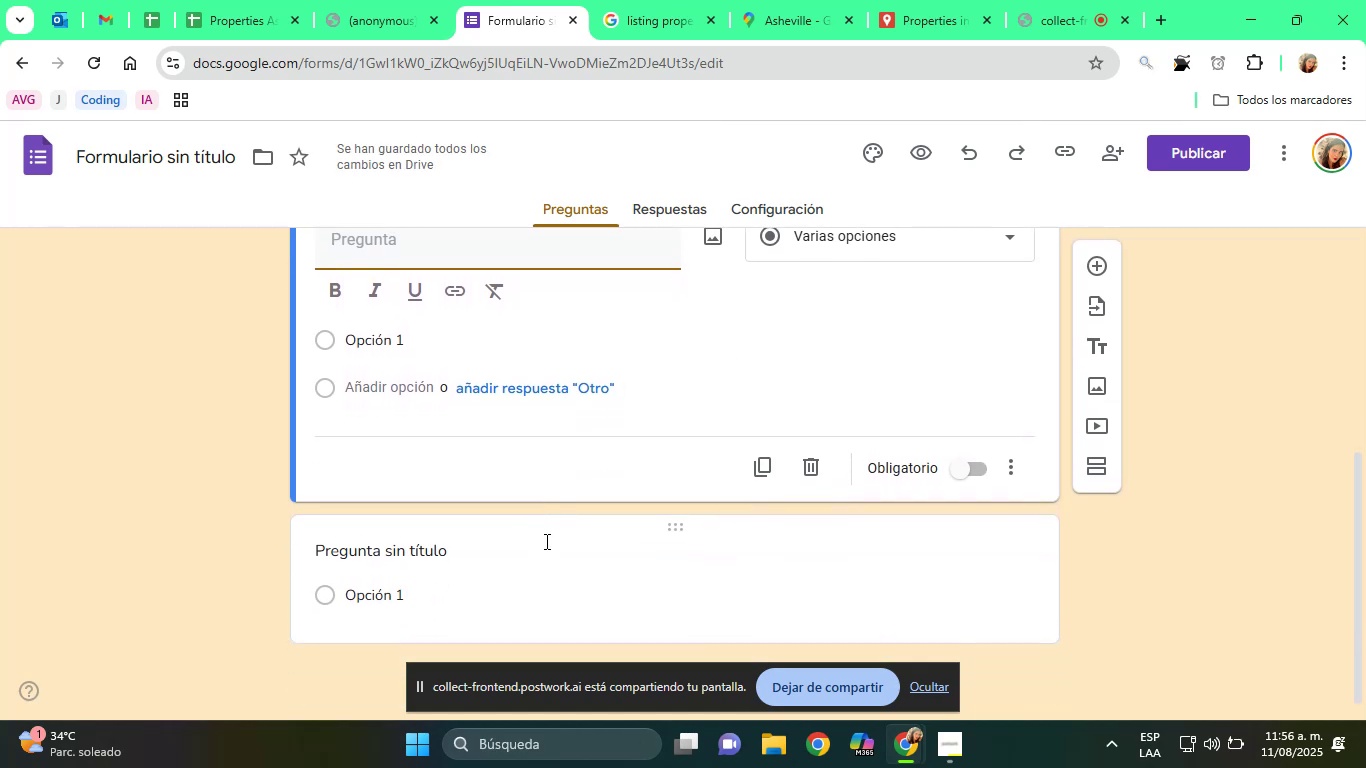 
left_click([545, 541])
 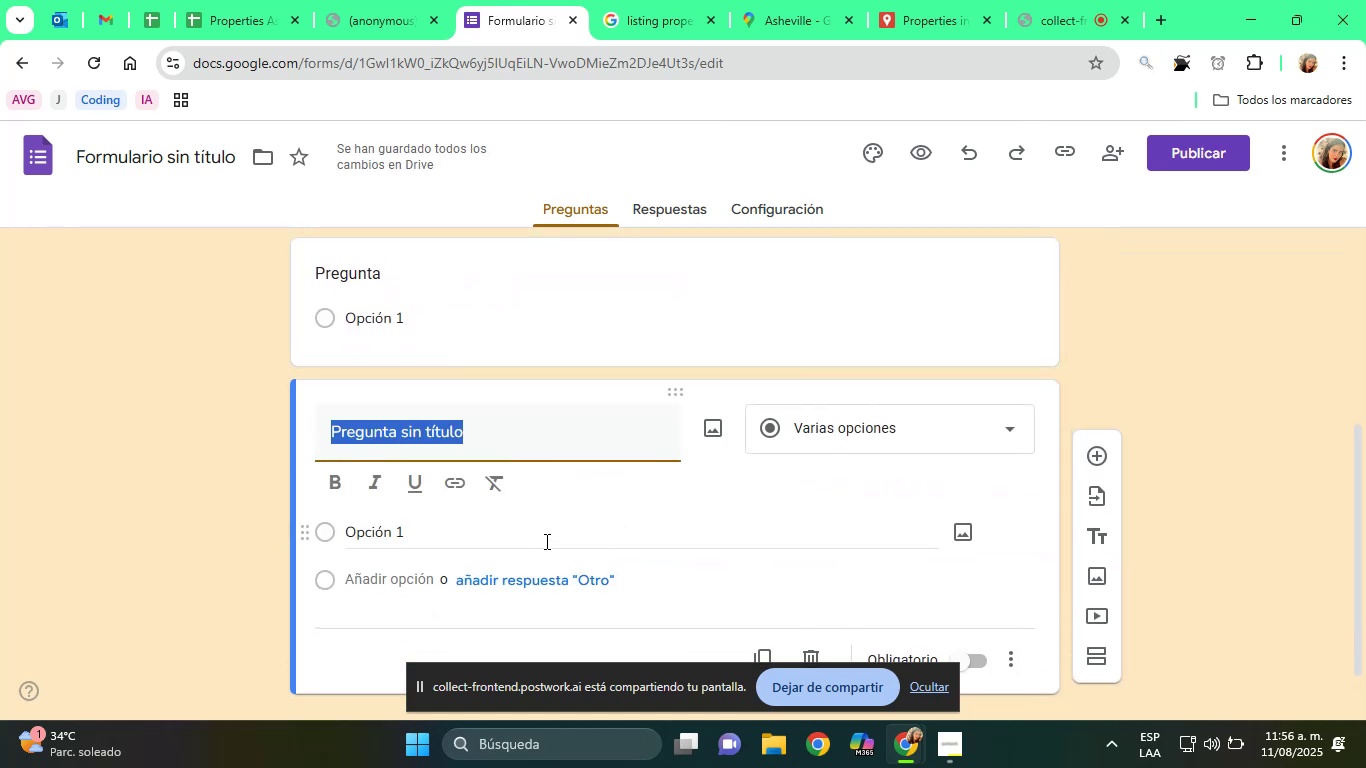 
scroll: coordinate [545, 541], scroll_direction: up, amount: 3.0
 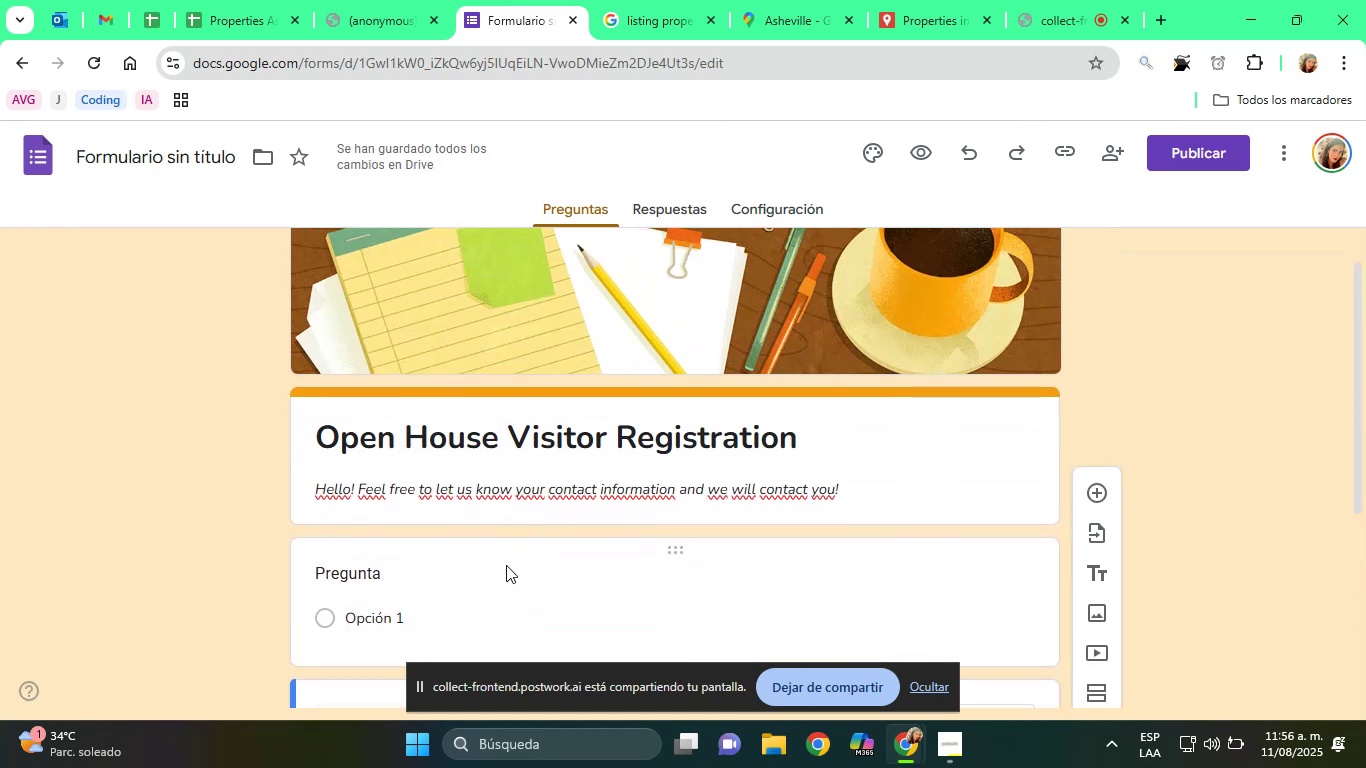 
left_click([506, 565])
 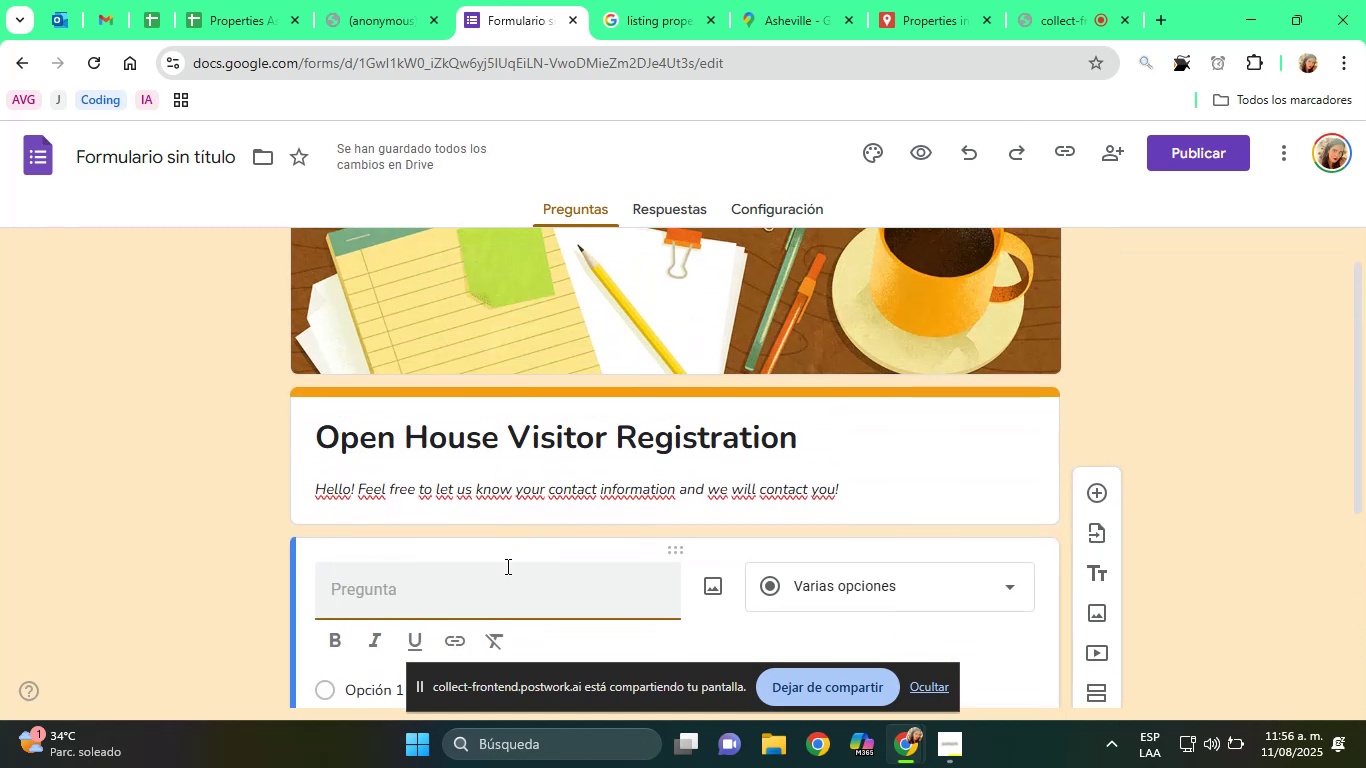 
wait(8.03)
 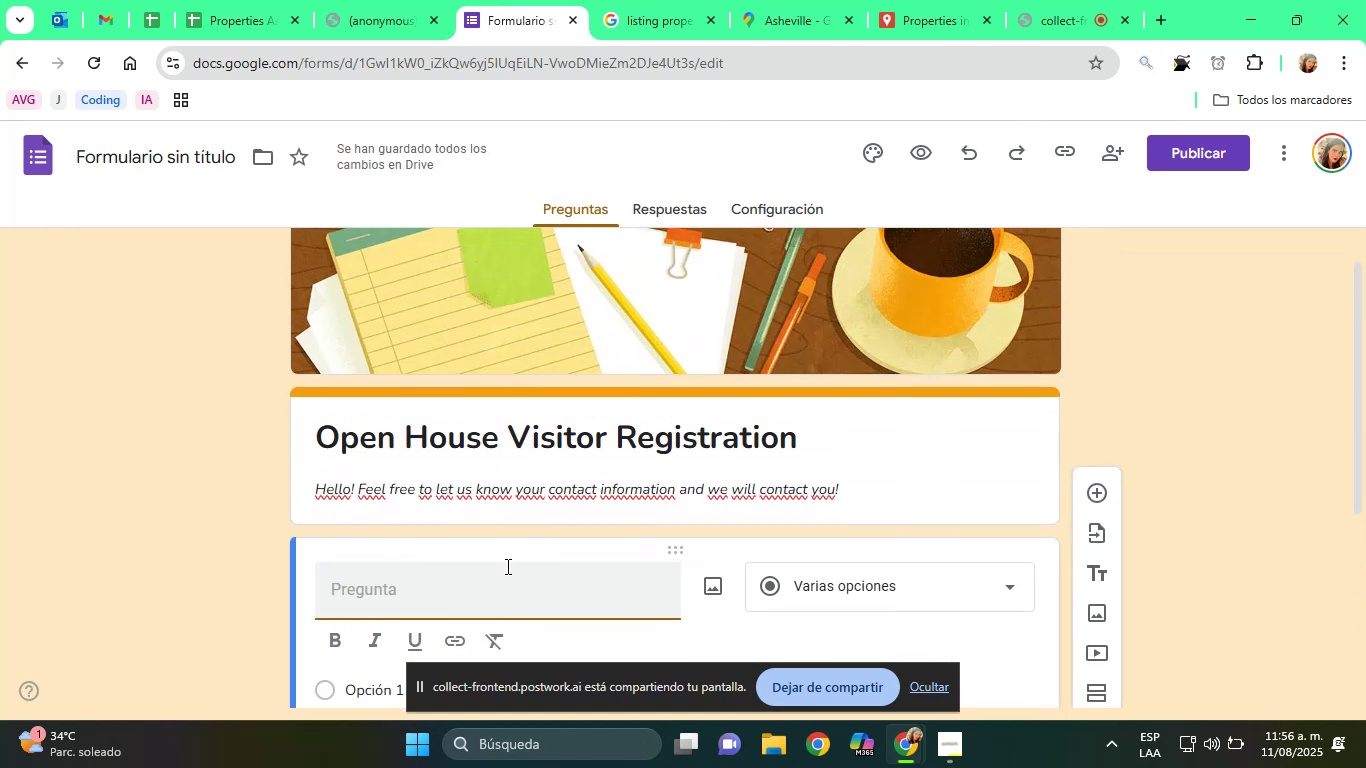 
scroll: coordinate [93, 166], scroll_direction: down, amount: 1.0
 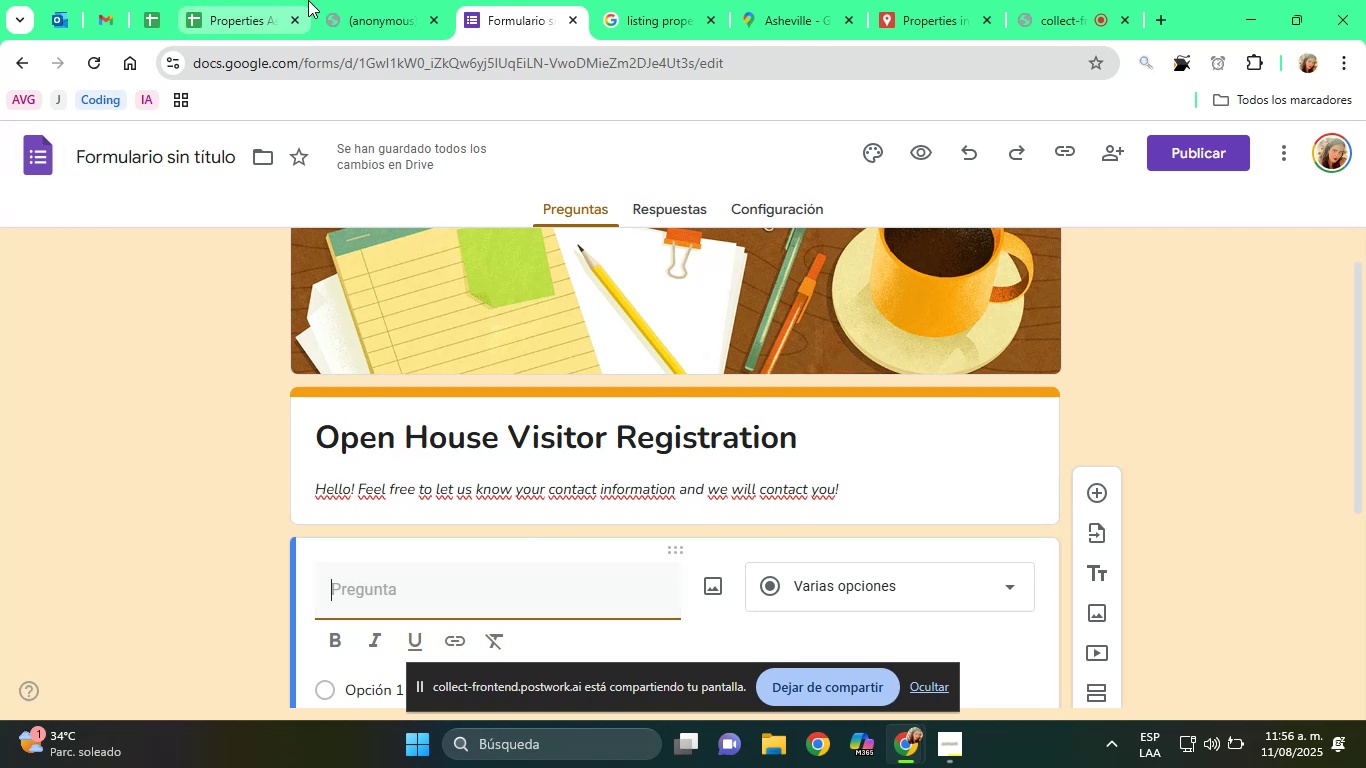 
left_click([344, 0])
 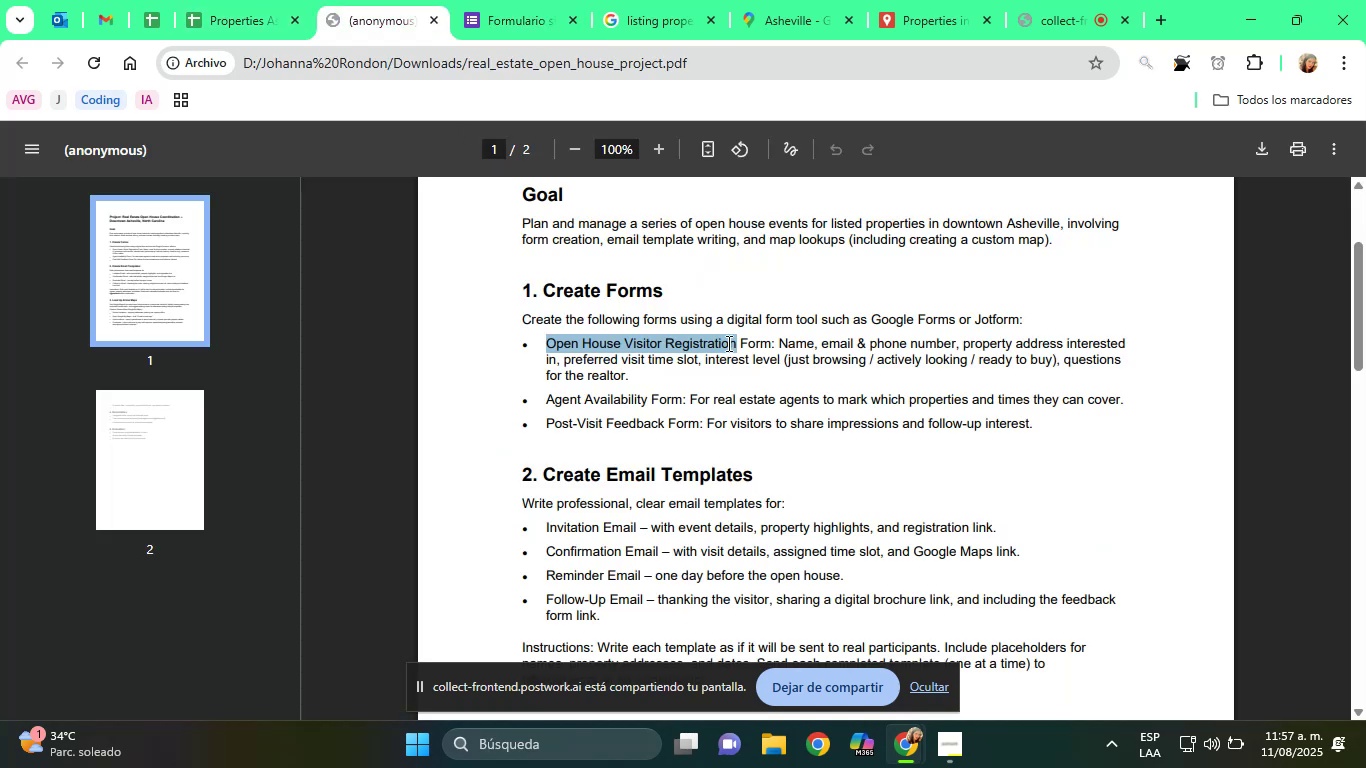 
left_click([546, 0])
 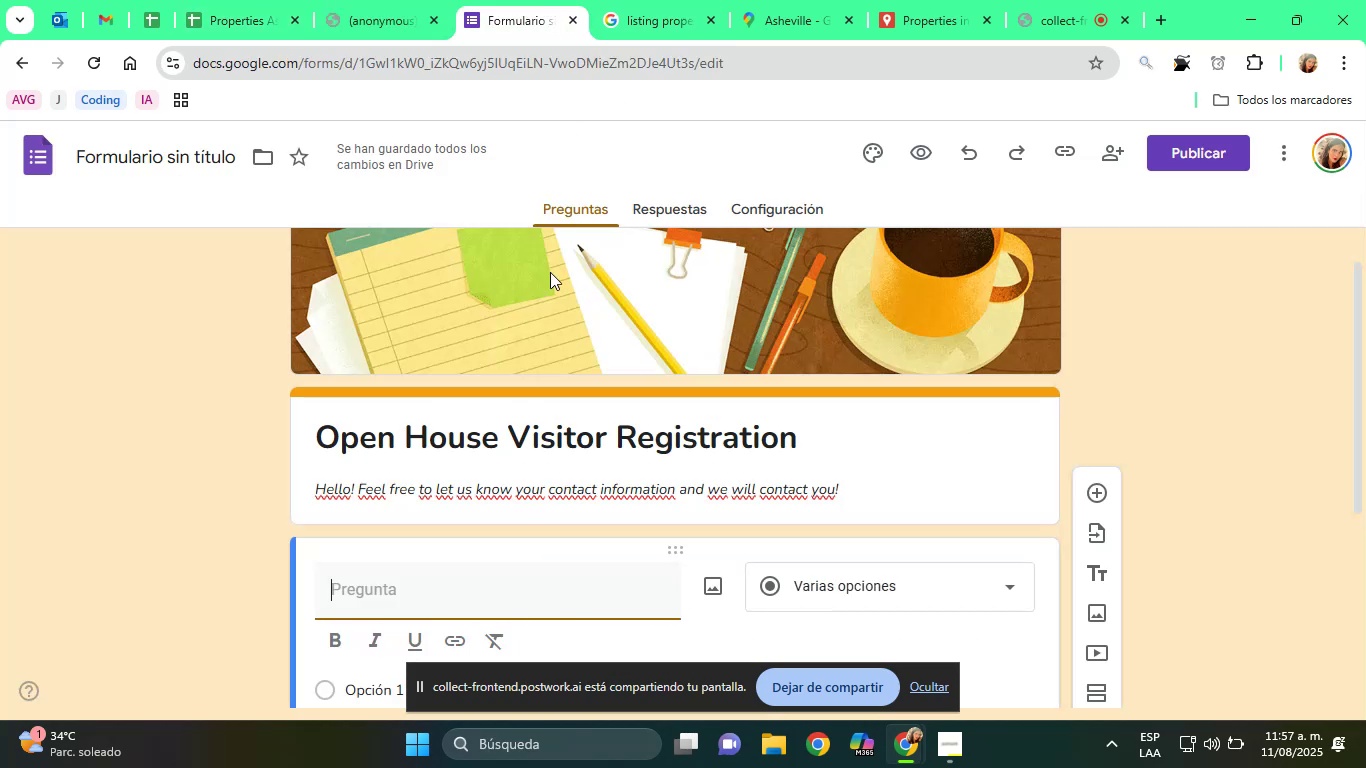 
scroll: coordinate [523, 311], scroll_direction: down, amount: 3.0
 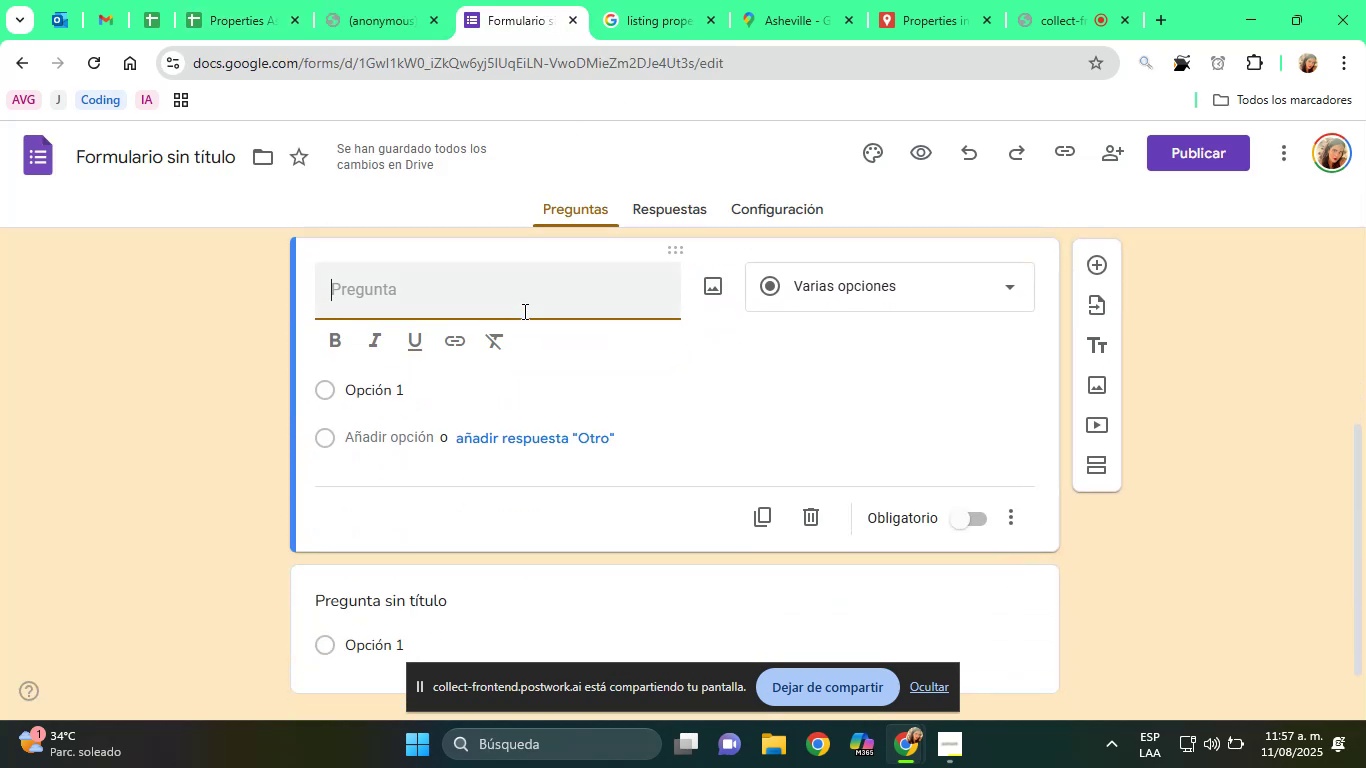 
type(Full Name)
 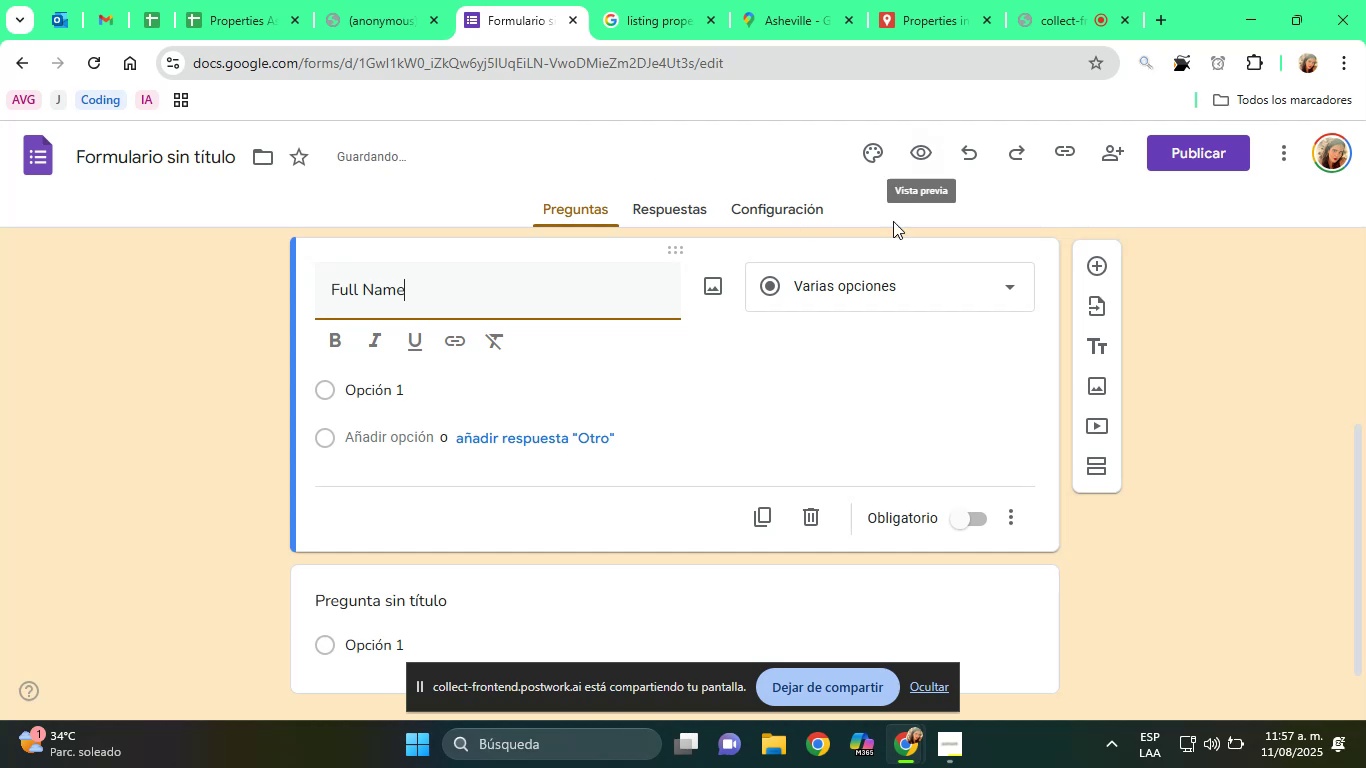 
left_click([811, 296])
 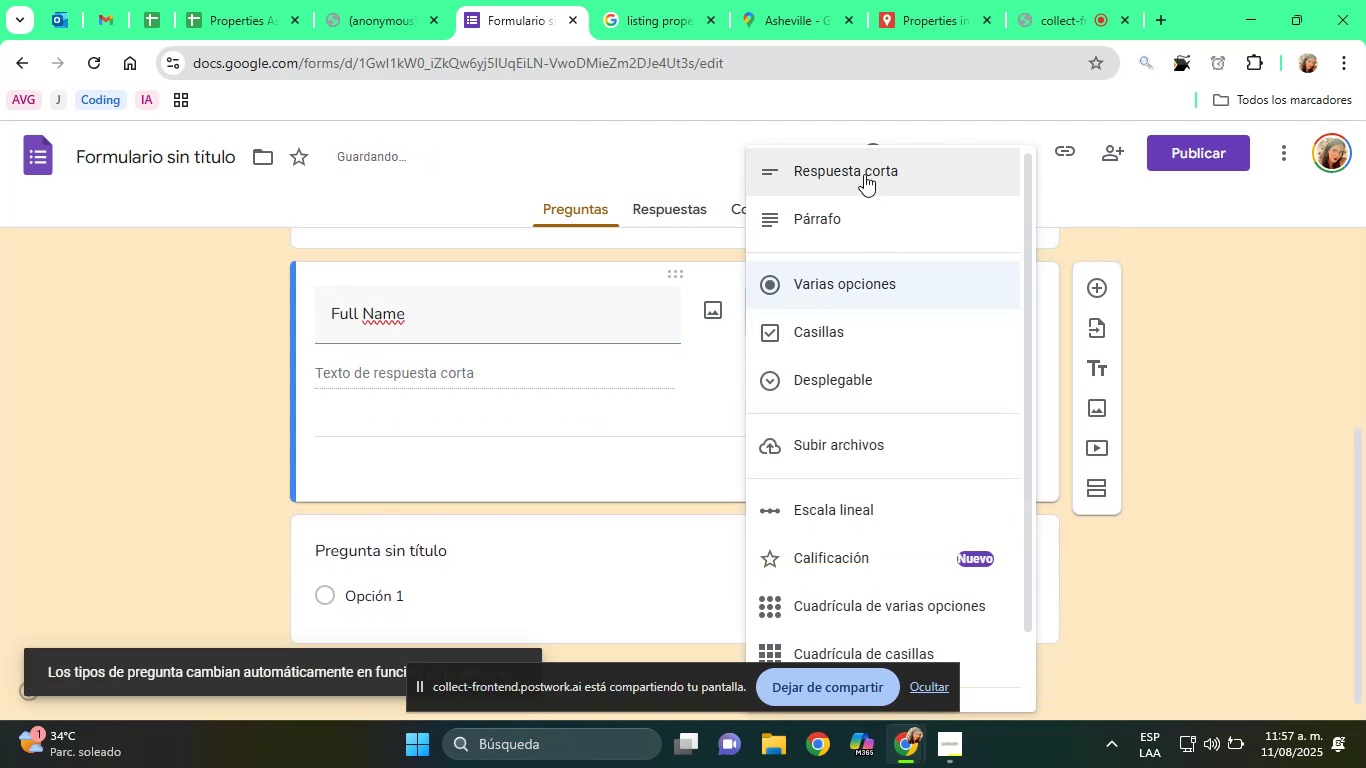 
left_click([848, 186])
 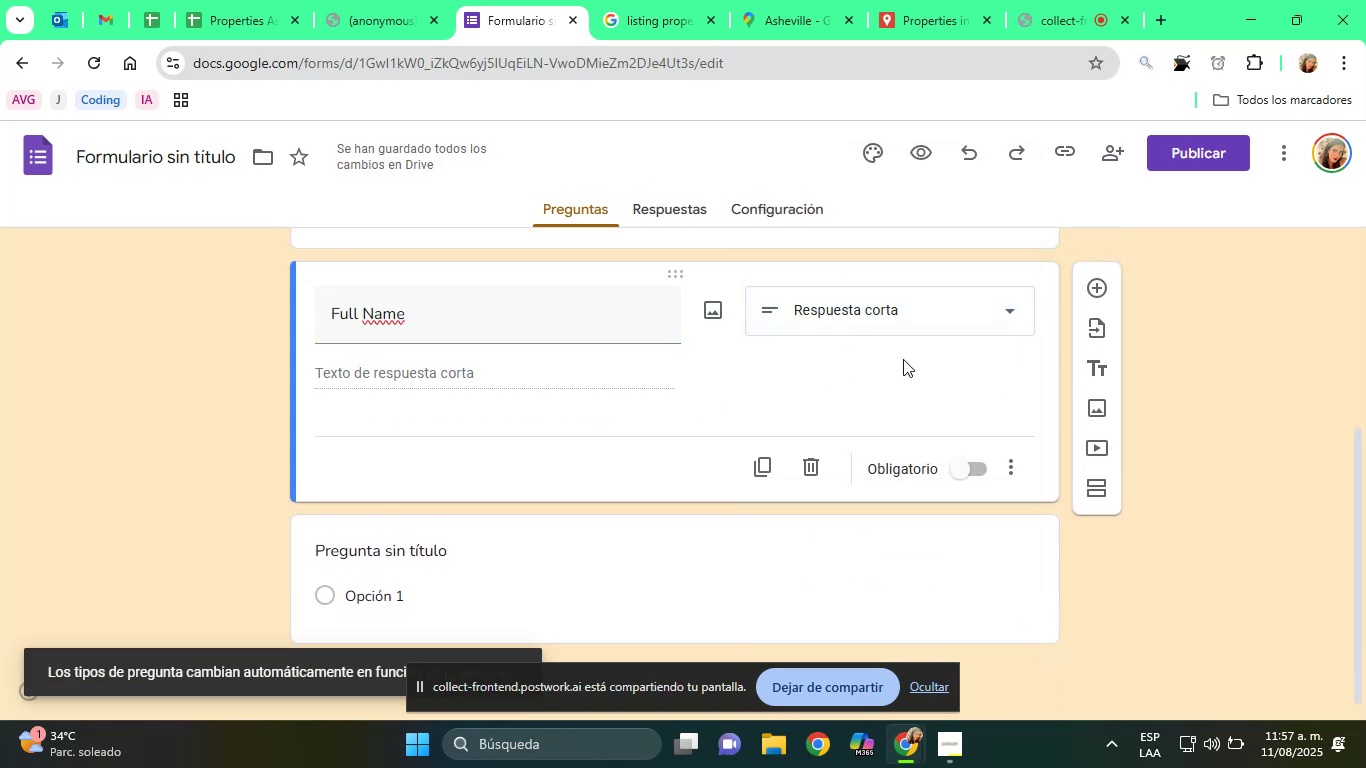 
left_click([1354, 532])
 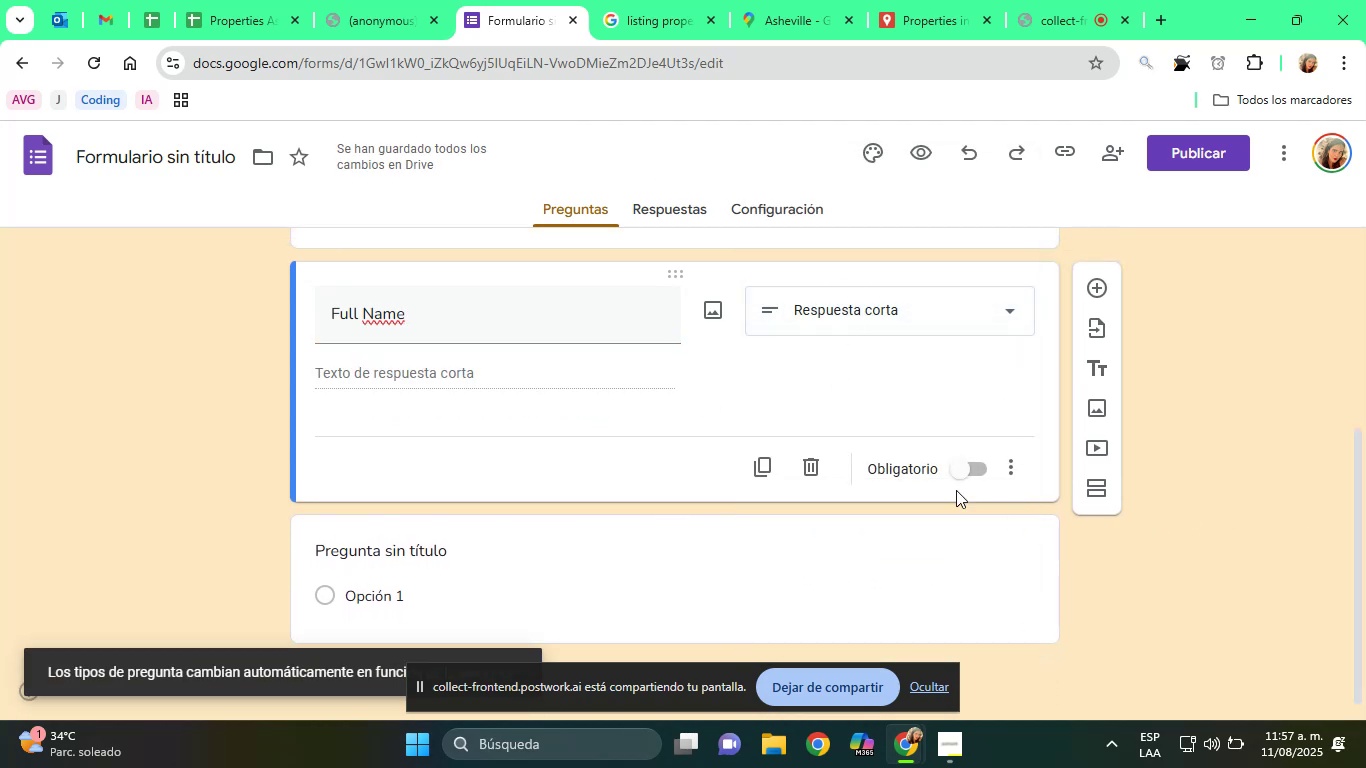 
left_click([745, 394])
 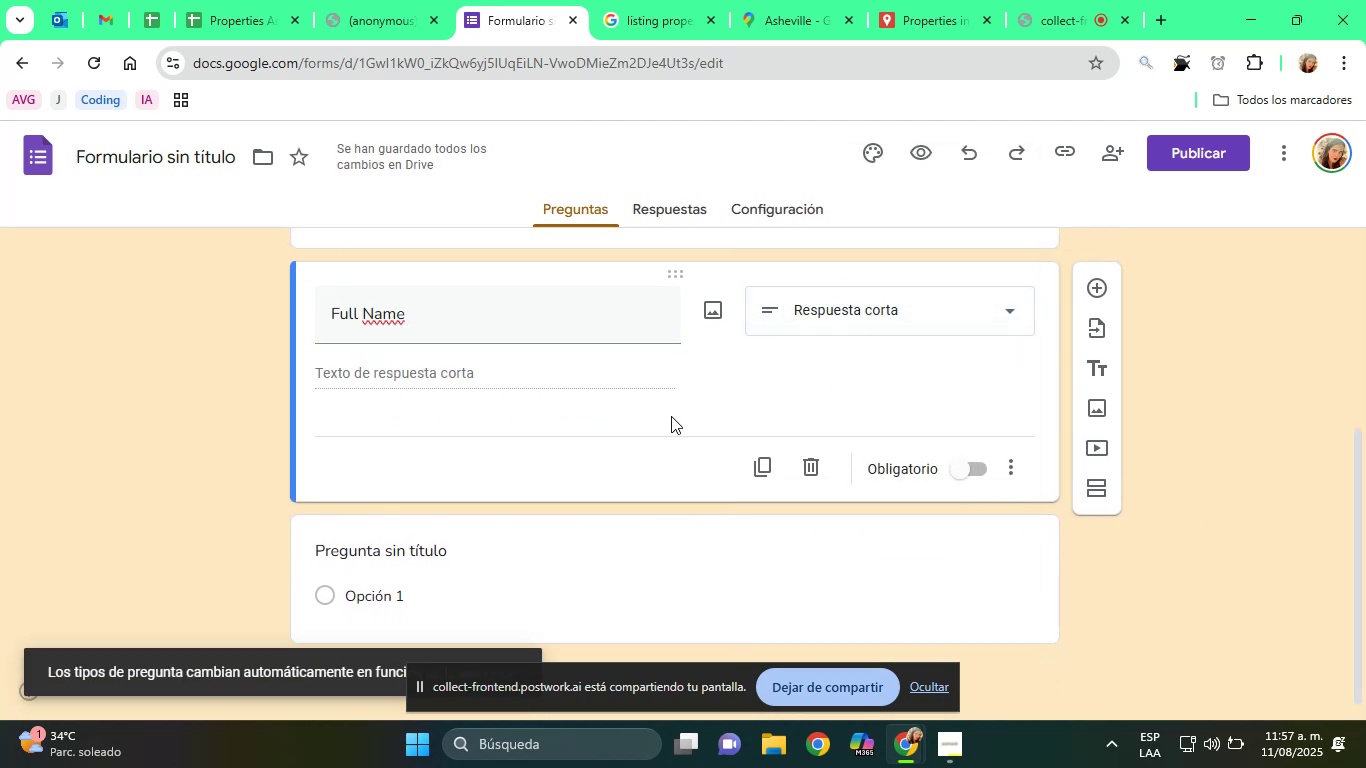 
left_click([670, 416])
 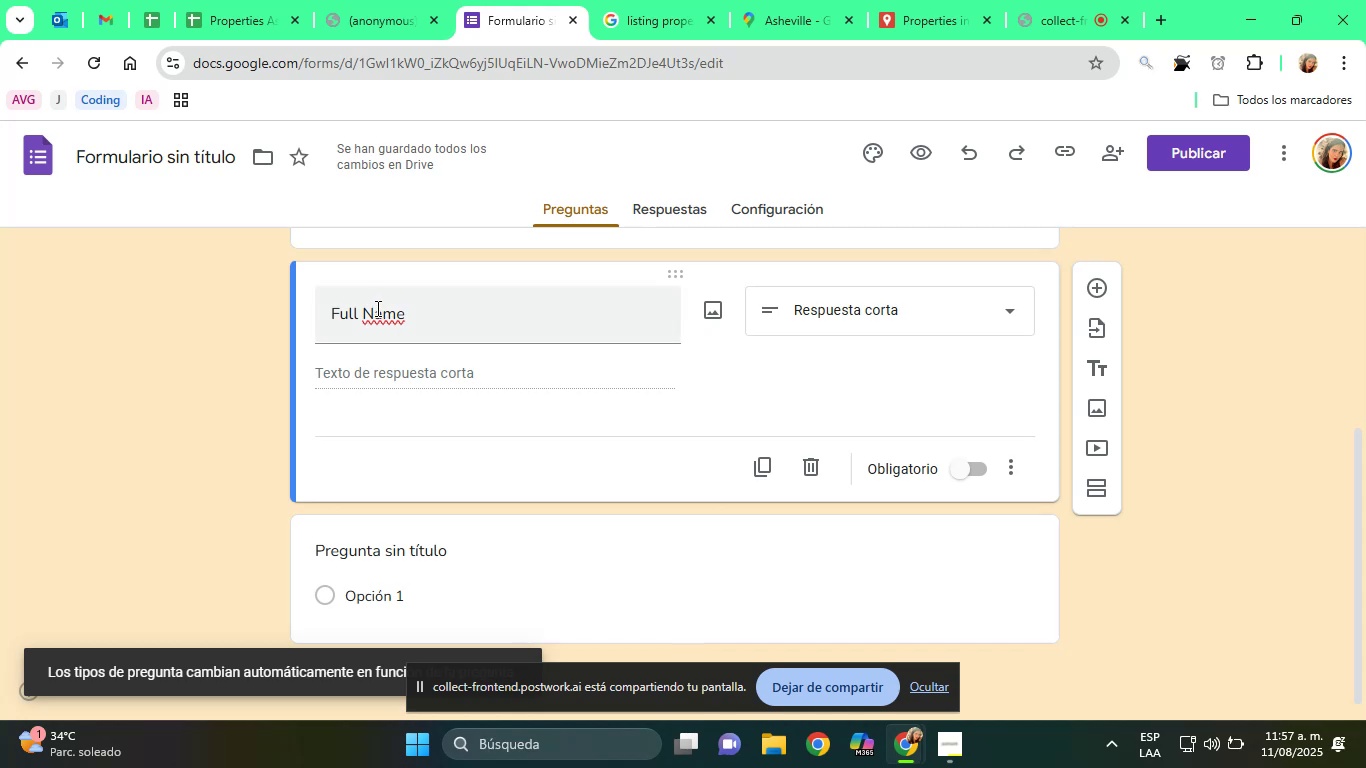 
double_click([376, 307])
 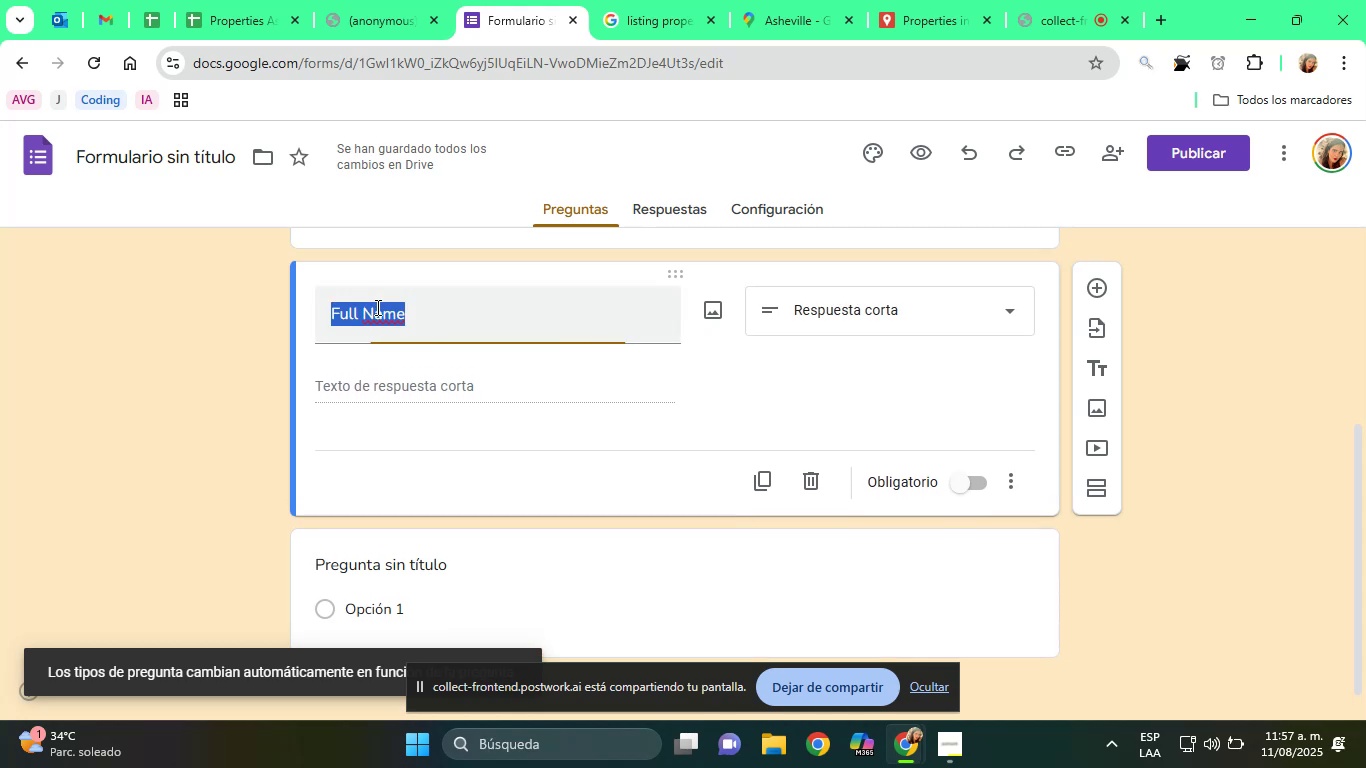 
triple_click([376, 307])
 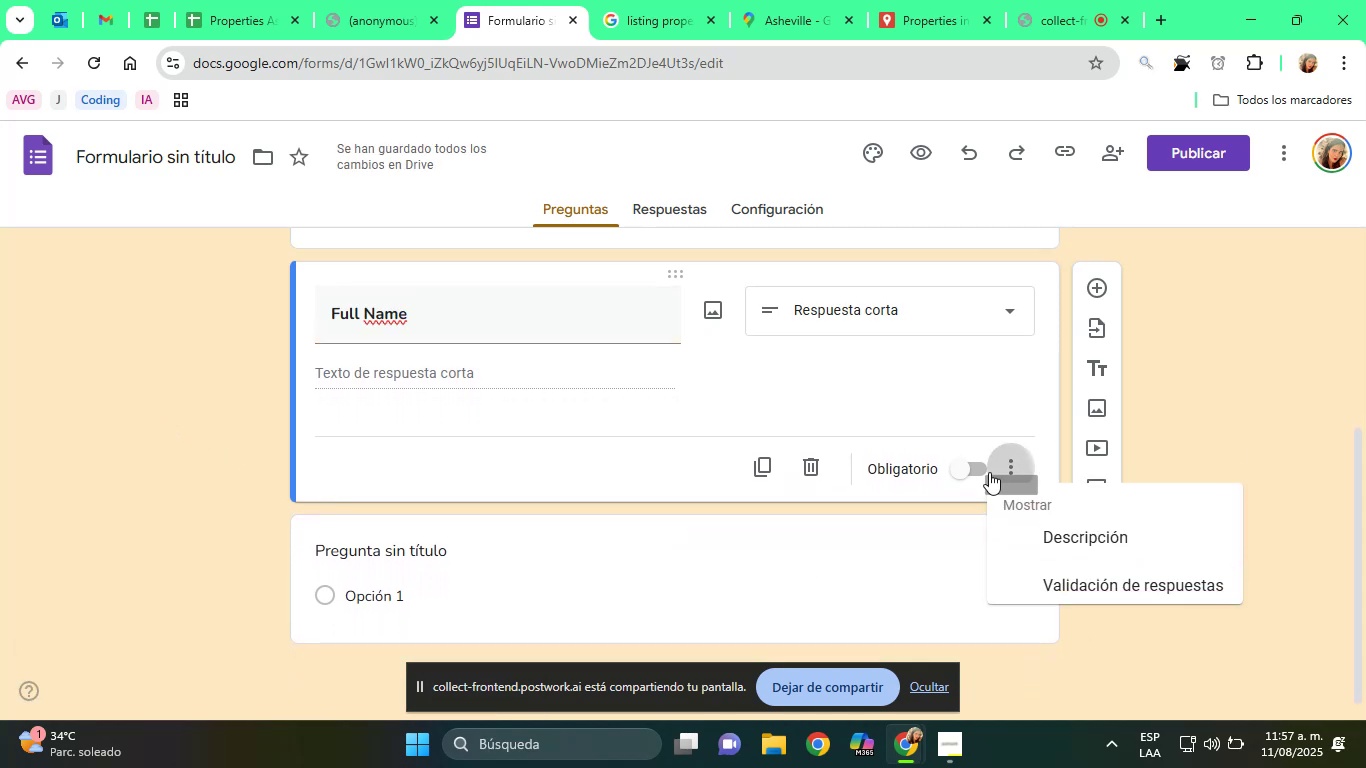 
wait(5.69)
 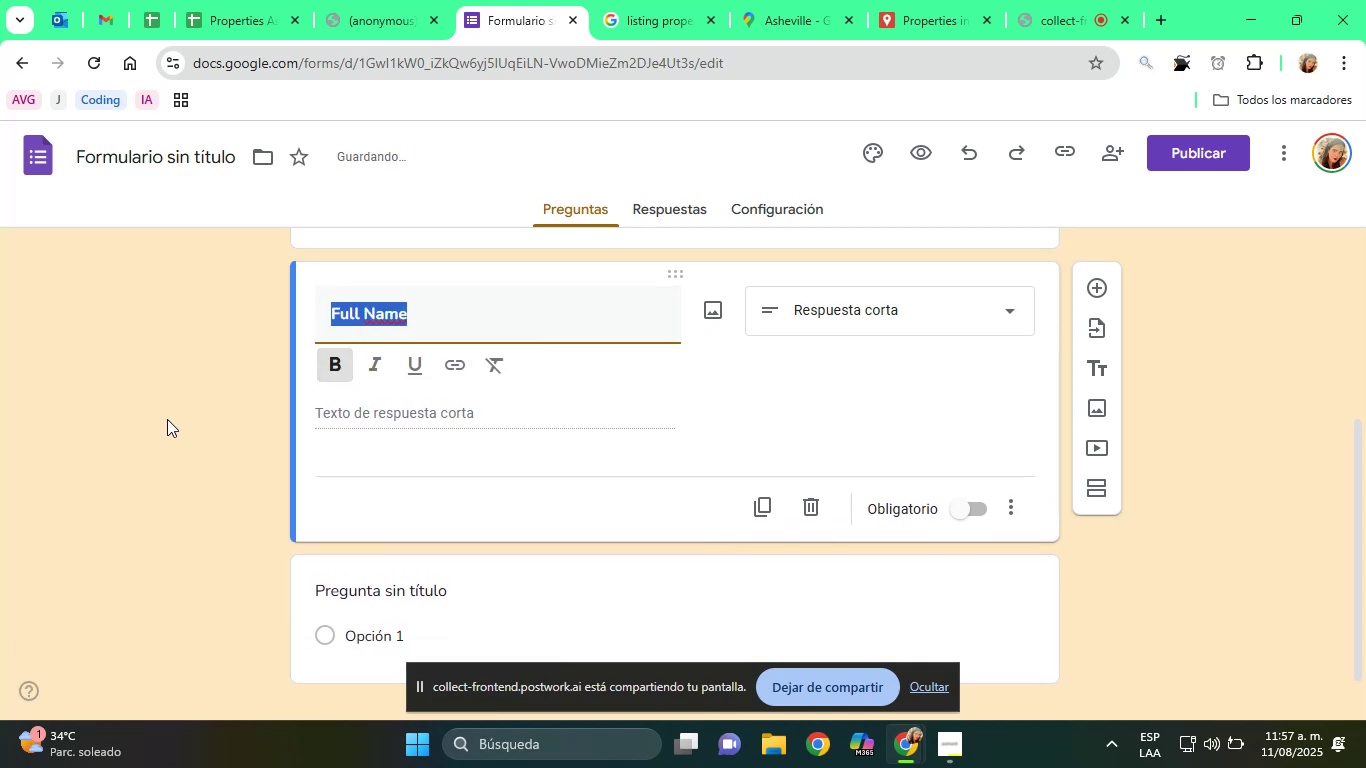 
left_click([972, 470])
 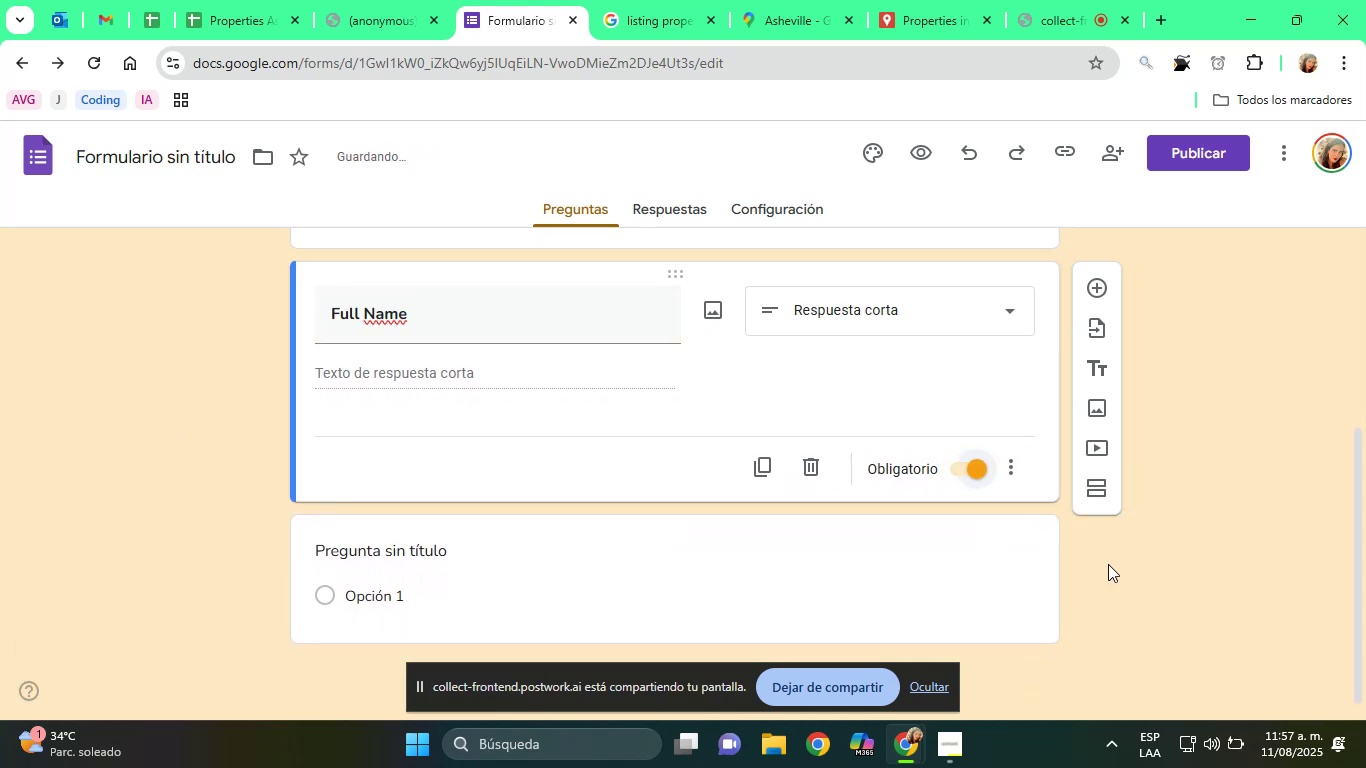 
left_click([1143, 584])
 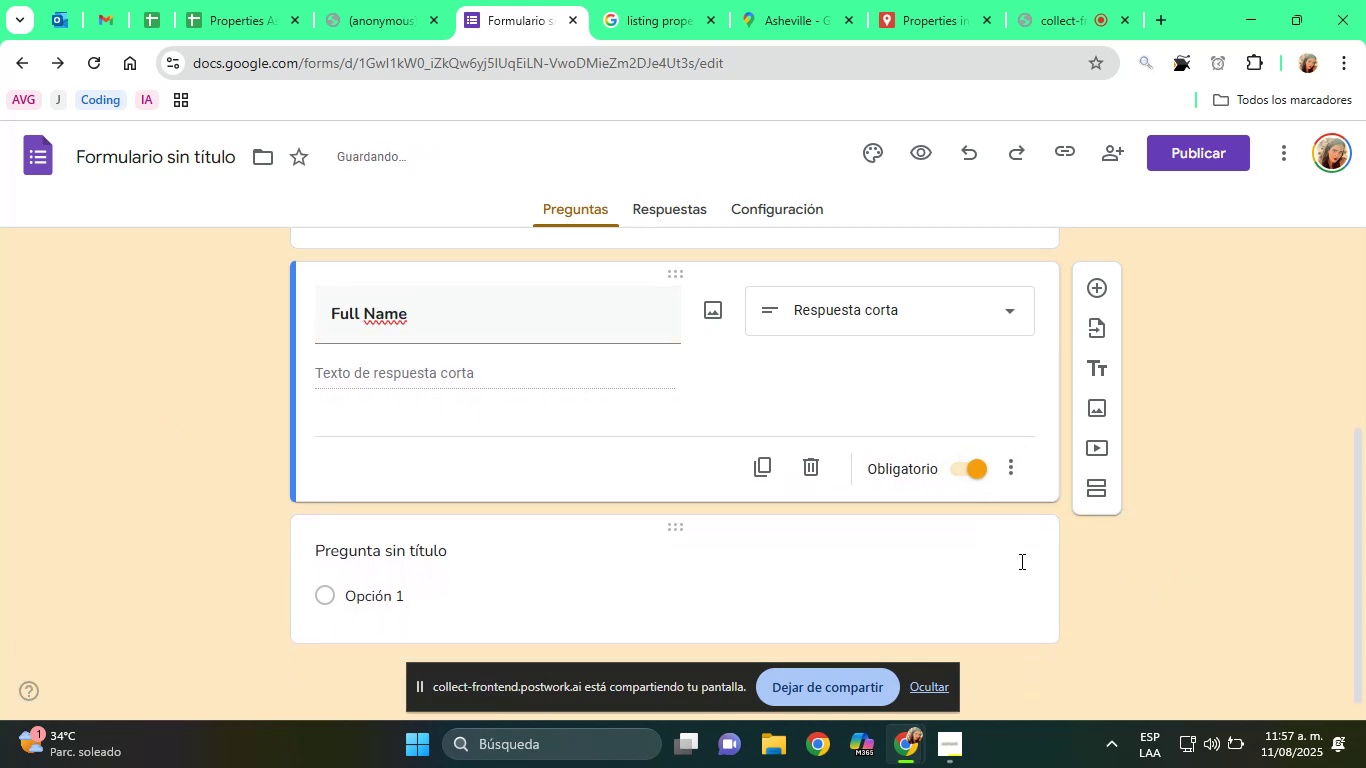 
left_click([819, 577])
 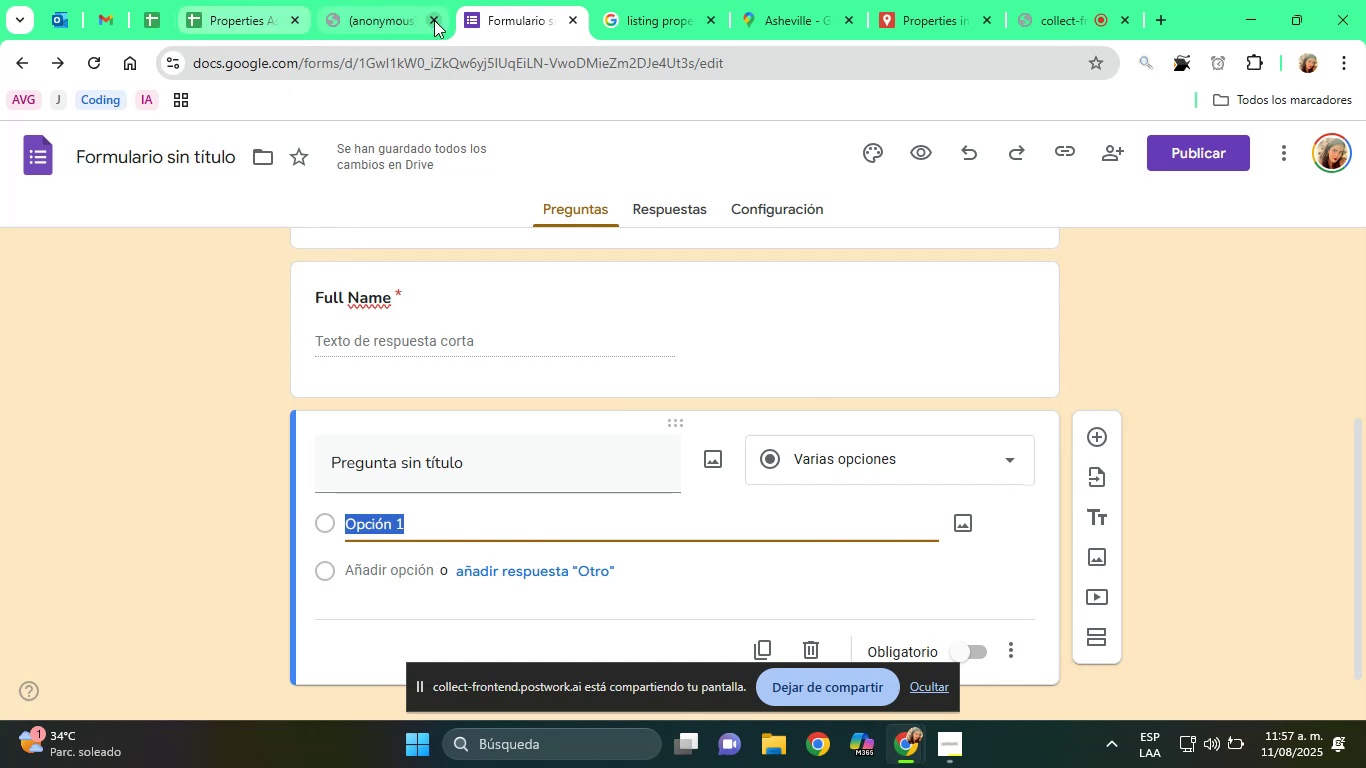 
left_click([346, 0])
 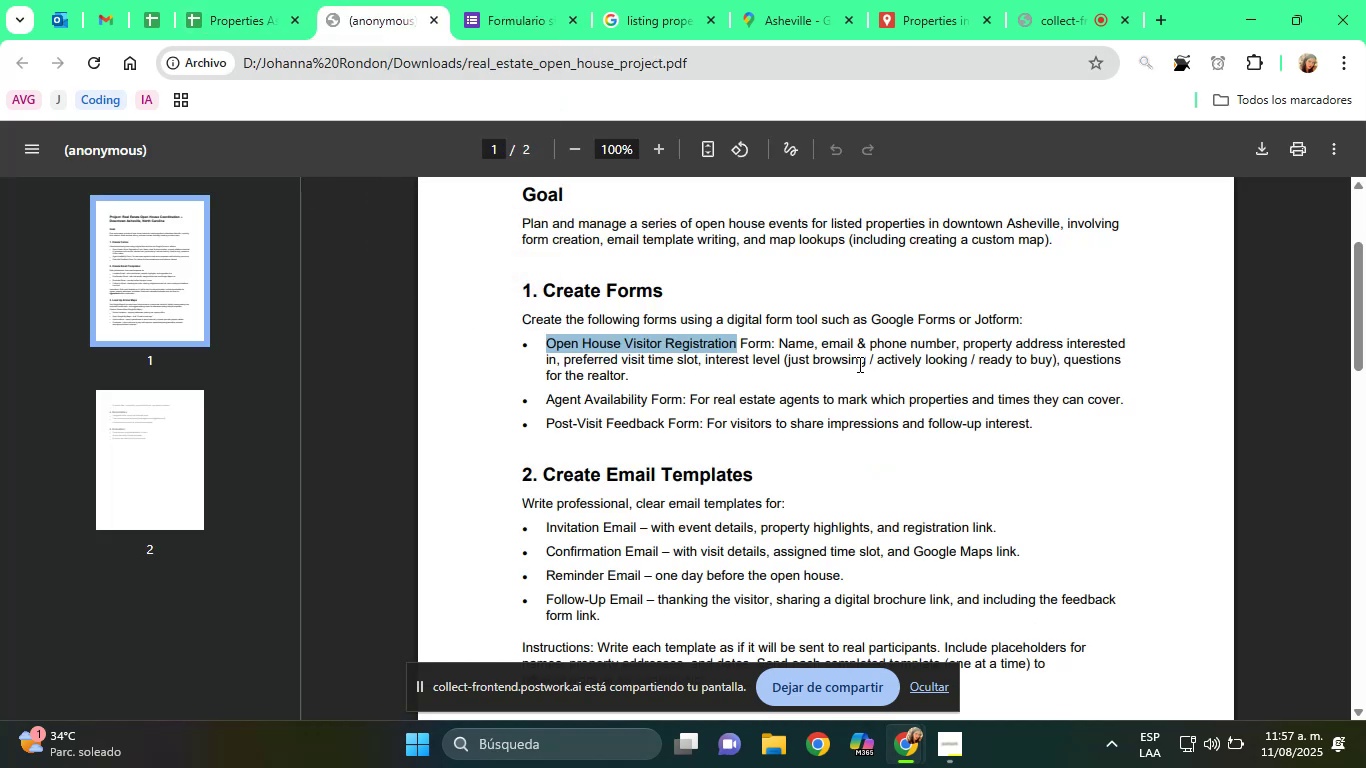 
left_click([519, 2])
 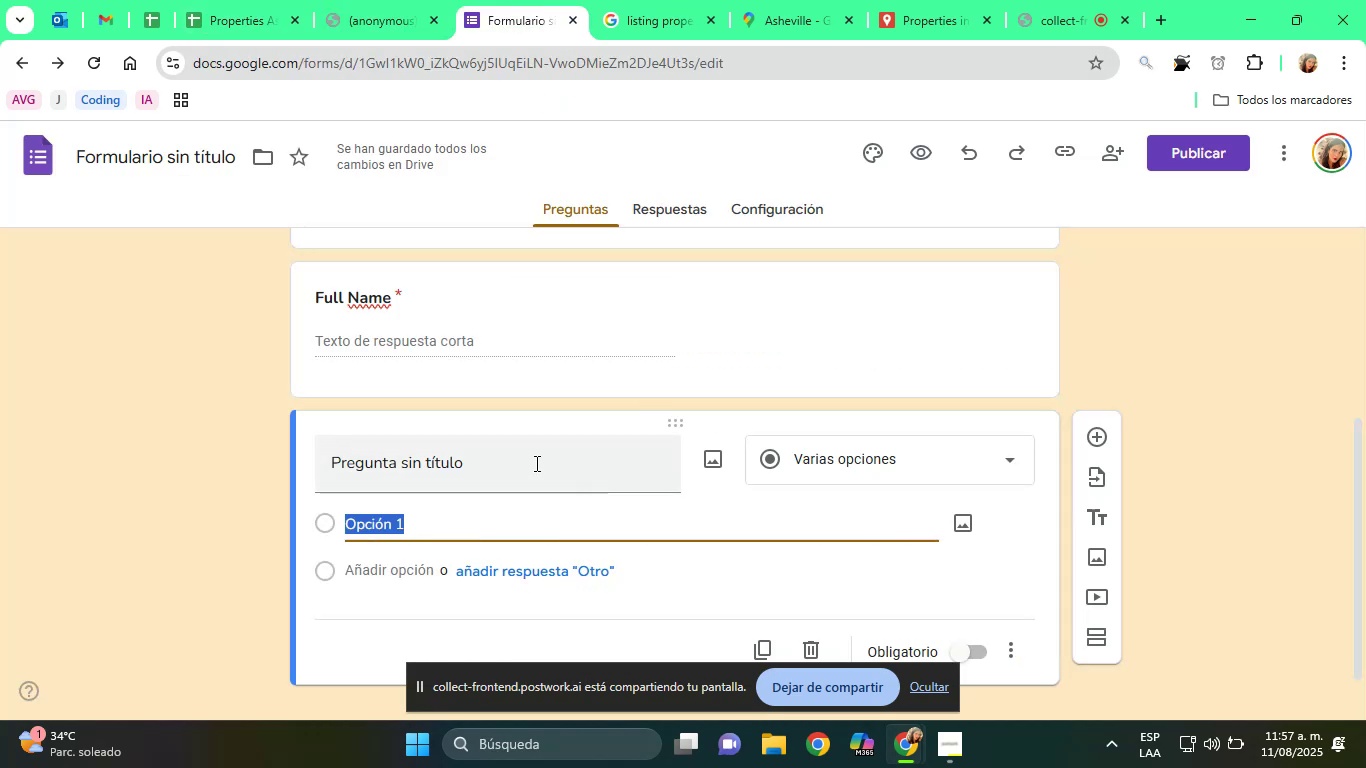 
double_click([535, 463])
 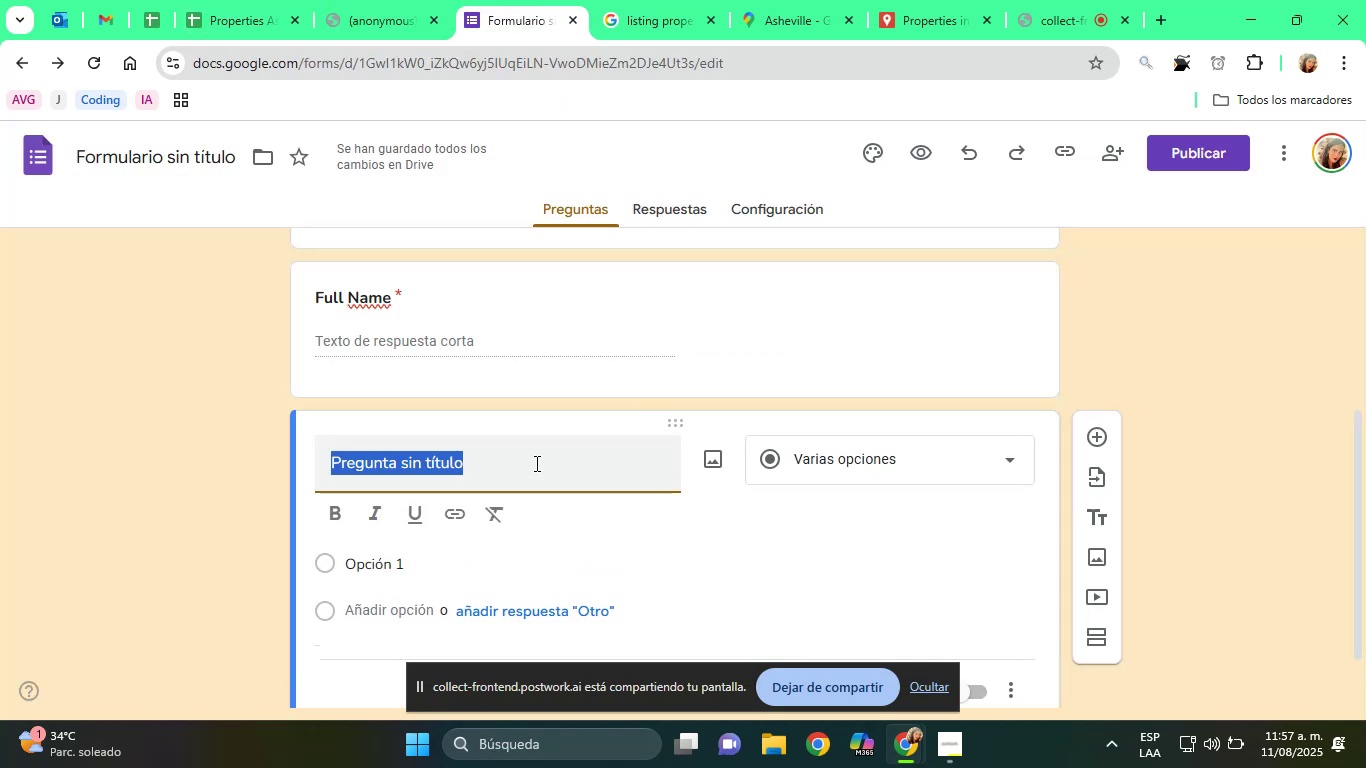 
type(Email)
 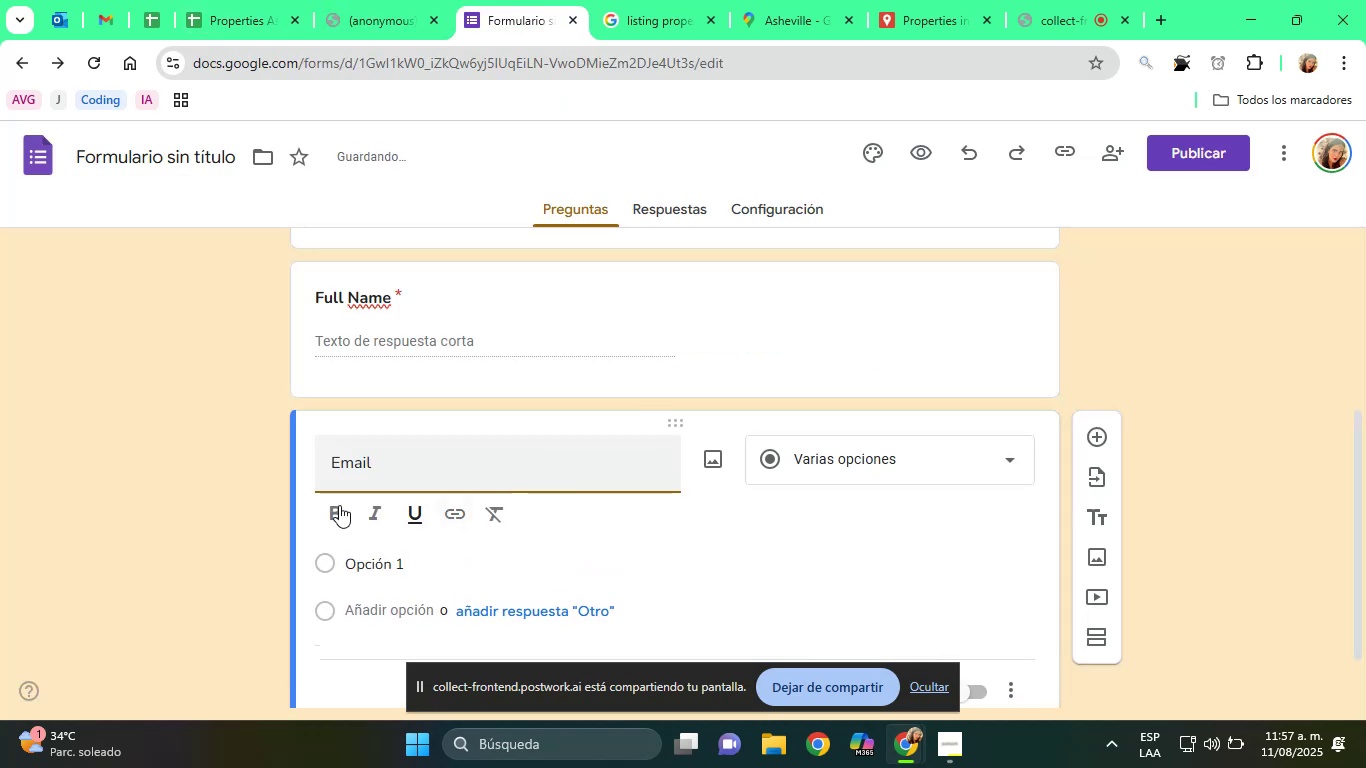 
left_click([320, 502])
 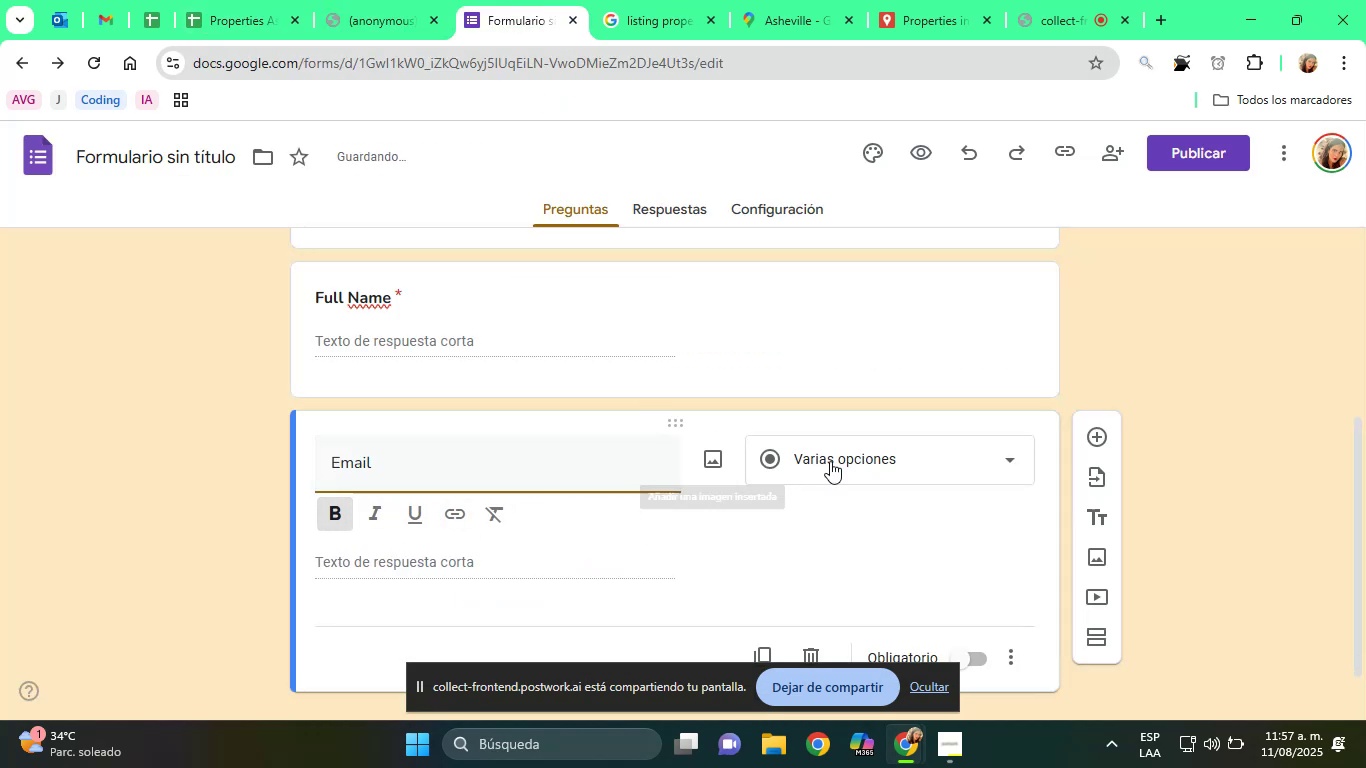 
left_click([846, 461])
 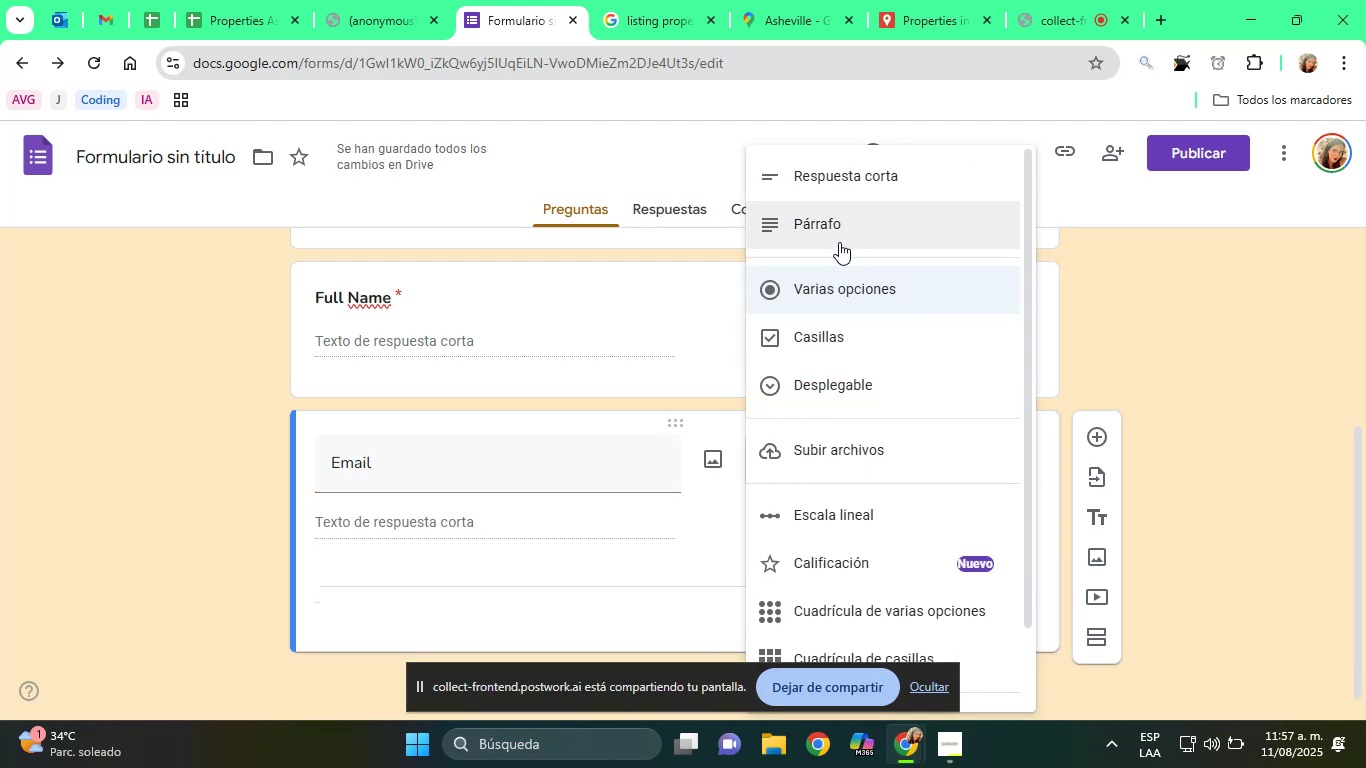 
left_click([832, 187])
 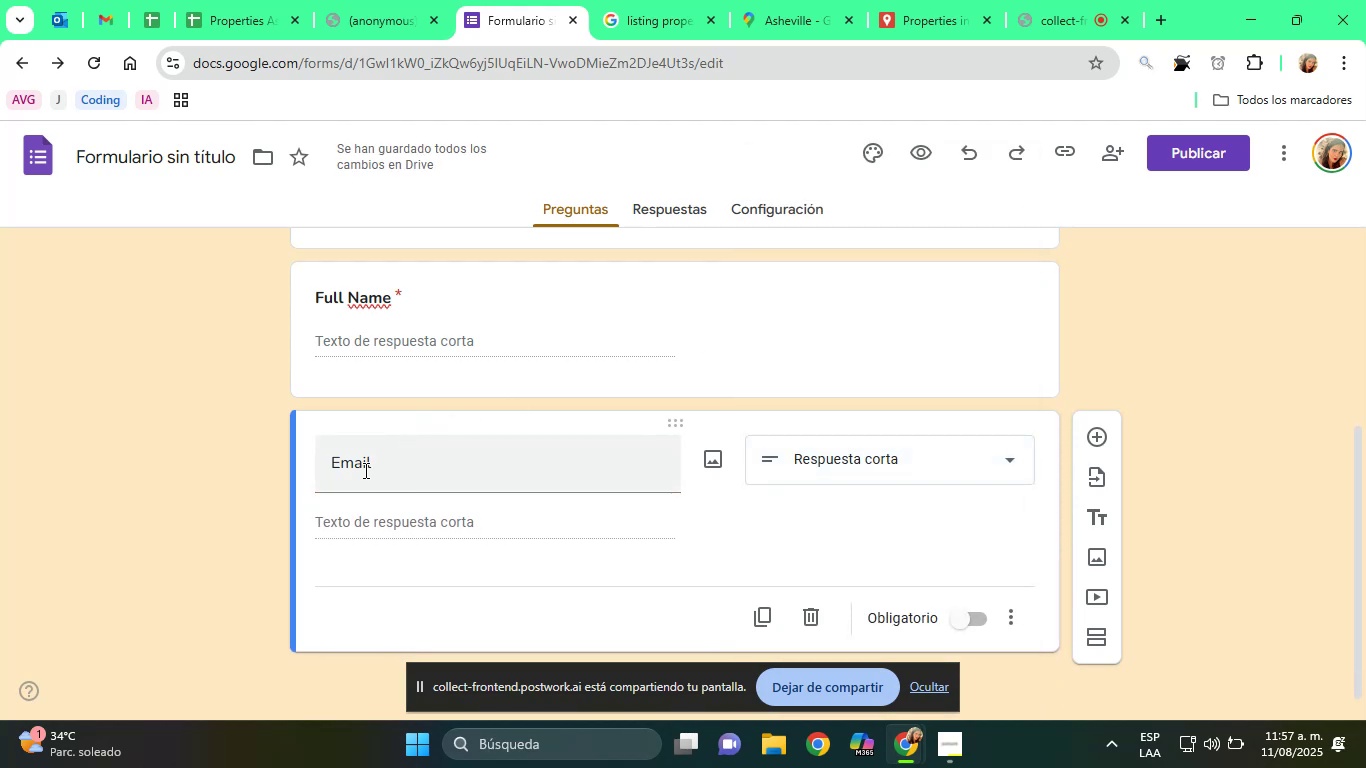 
double_click([362, 469])
 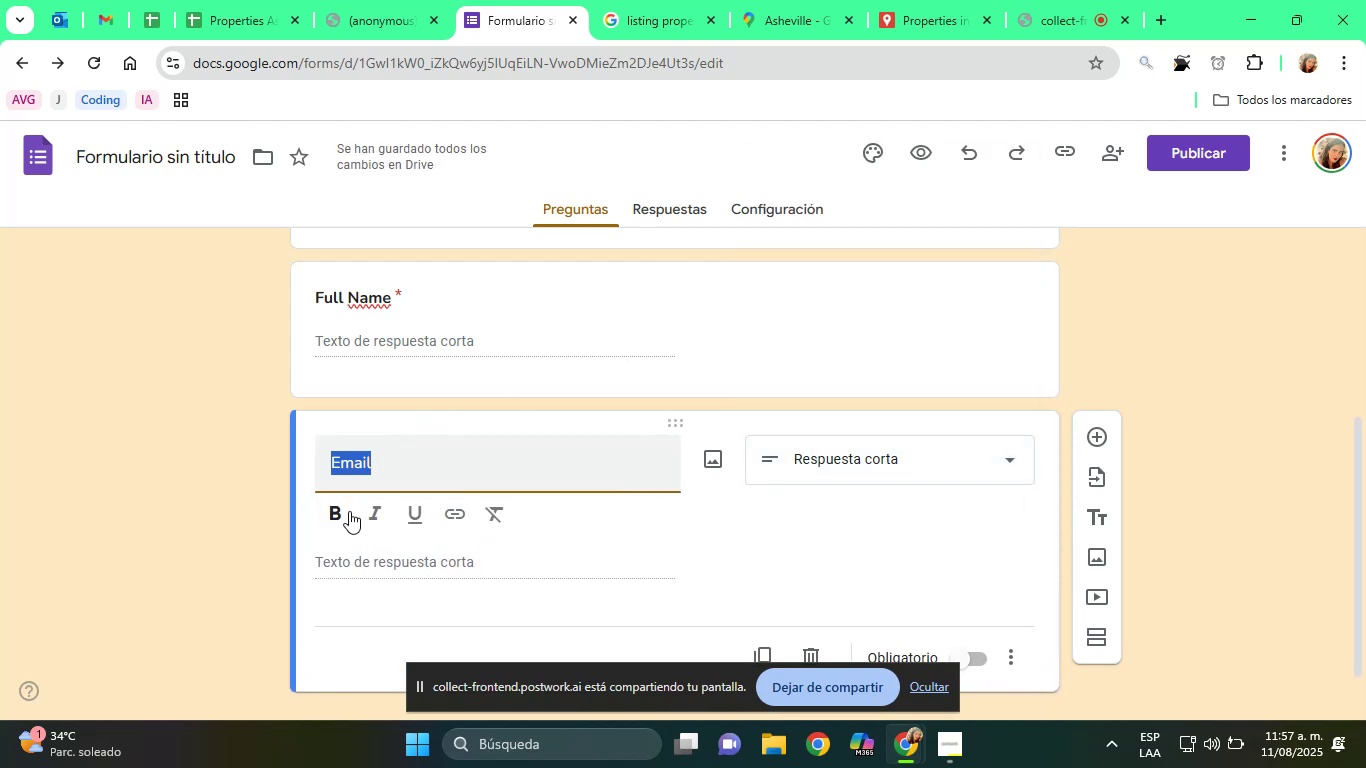 
left_click([338, 512])
 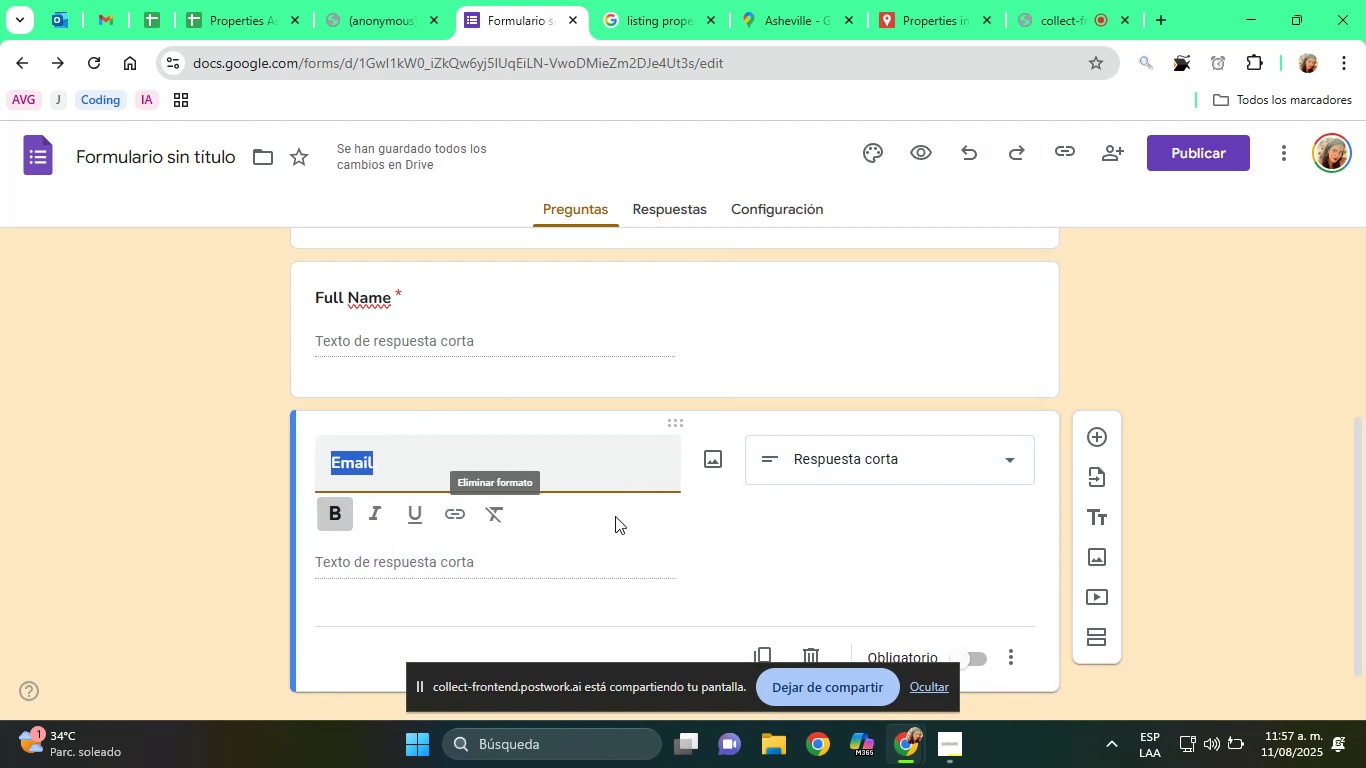 
scroll: coordinate [772, 526], scroll_direction: down, amount: 1.0
 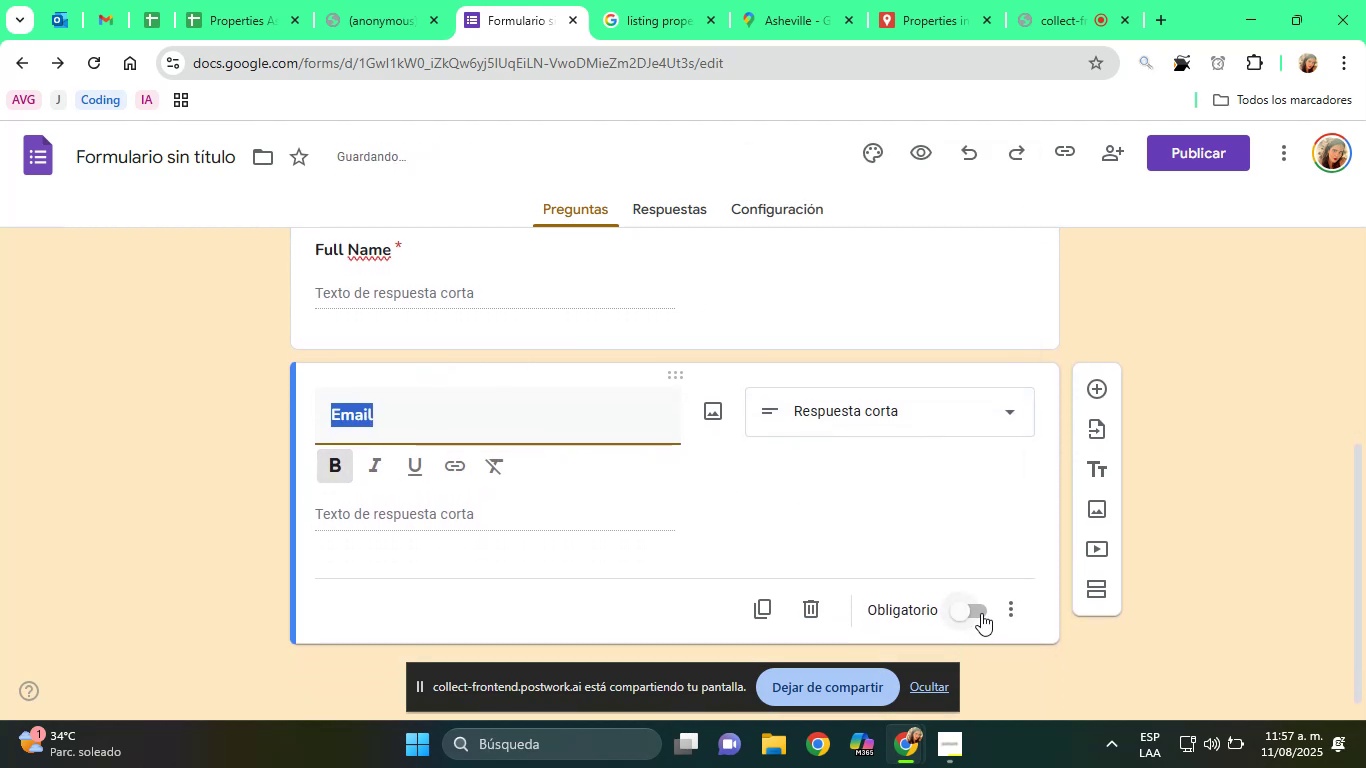 
left_click([975, 613])
 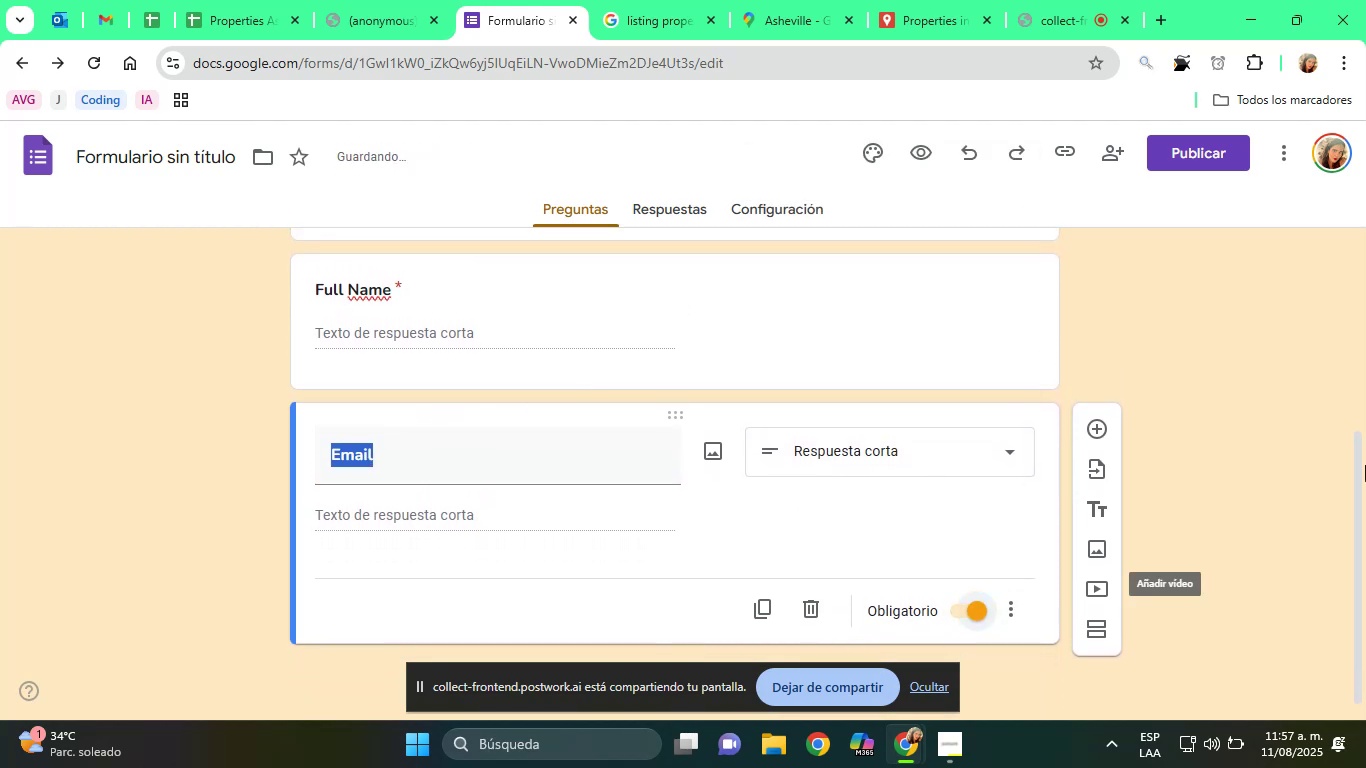 
left_click([1365, 421])
 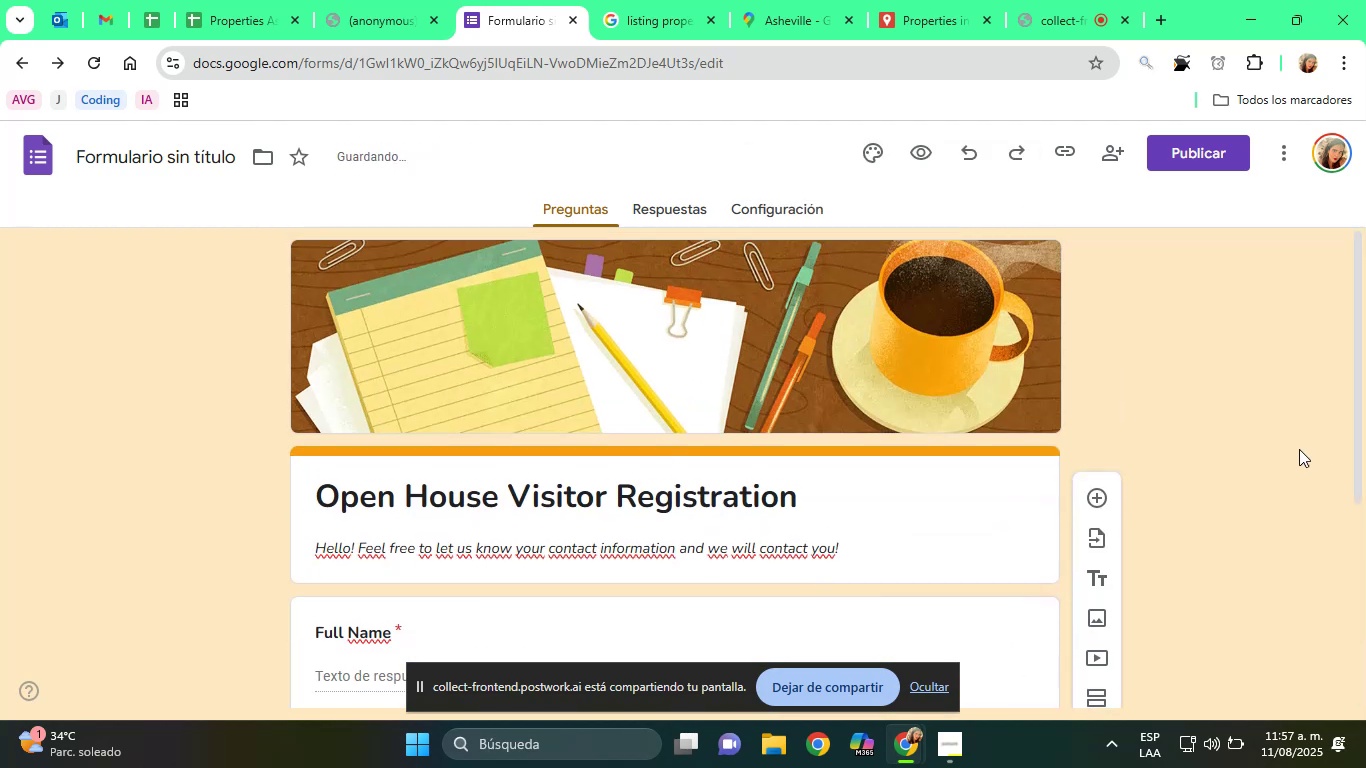 
scroll: coordinate [1024, 467], scroll_direction: down, amount: 6.0
 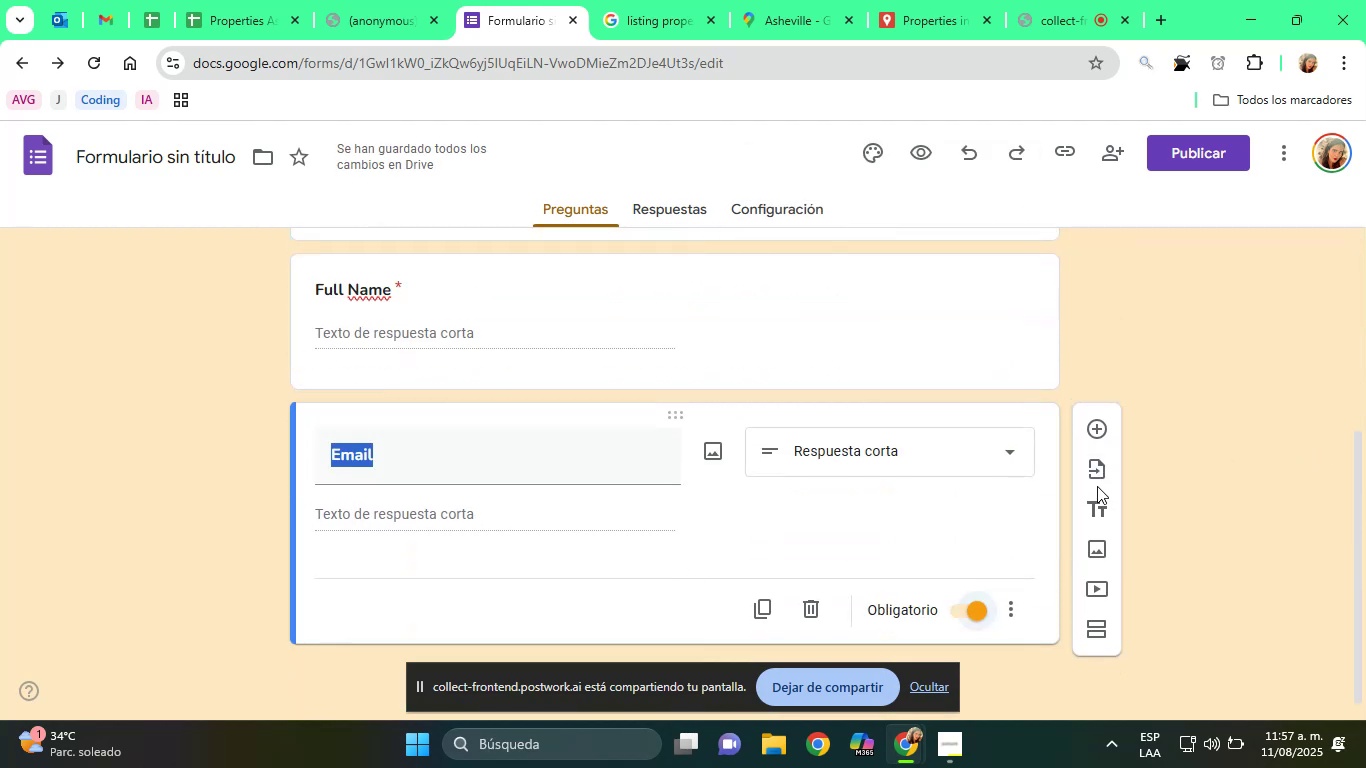 
left_click([1101, 433])
 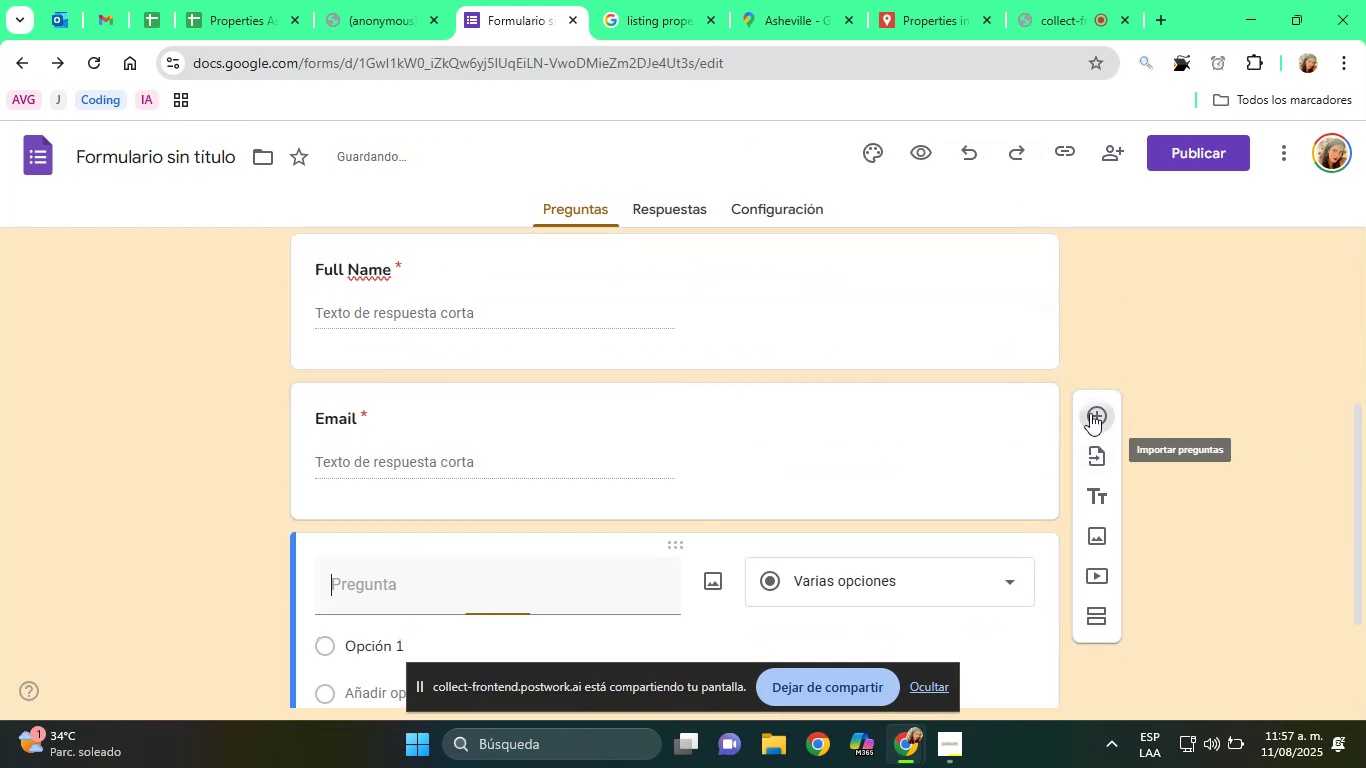 
scroll: coordinate [1026, 380], scroll_direction: down, amount: 2.0
 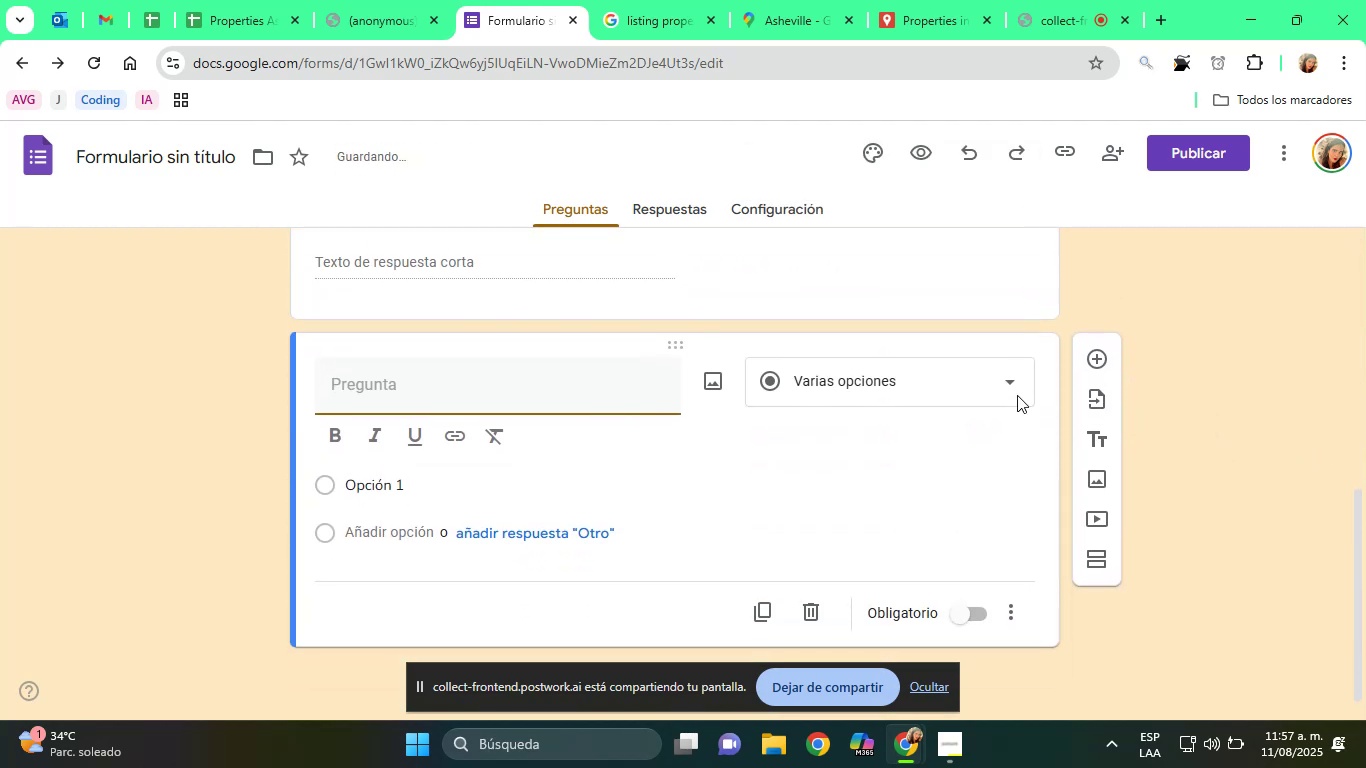 
type(Phoe)
key(Backspace)
type(e)
key(Backspace)
type(ne Nume)
key(Backspace)
type(mber)
 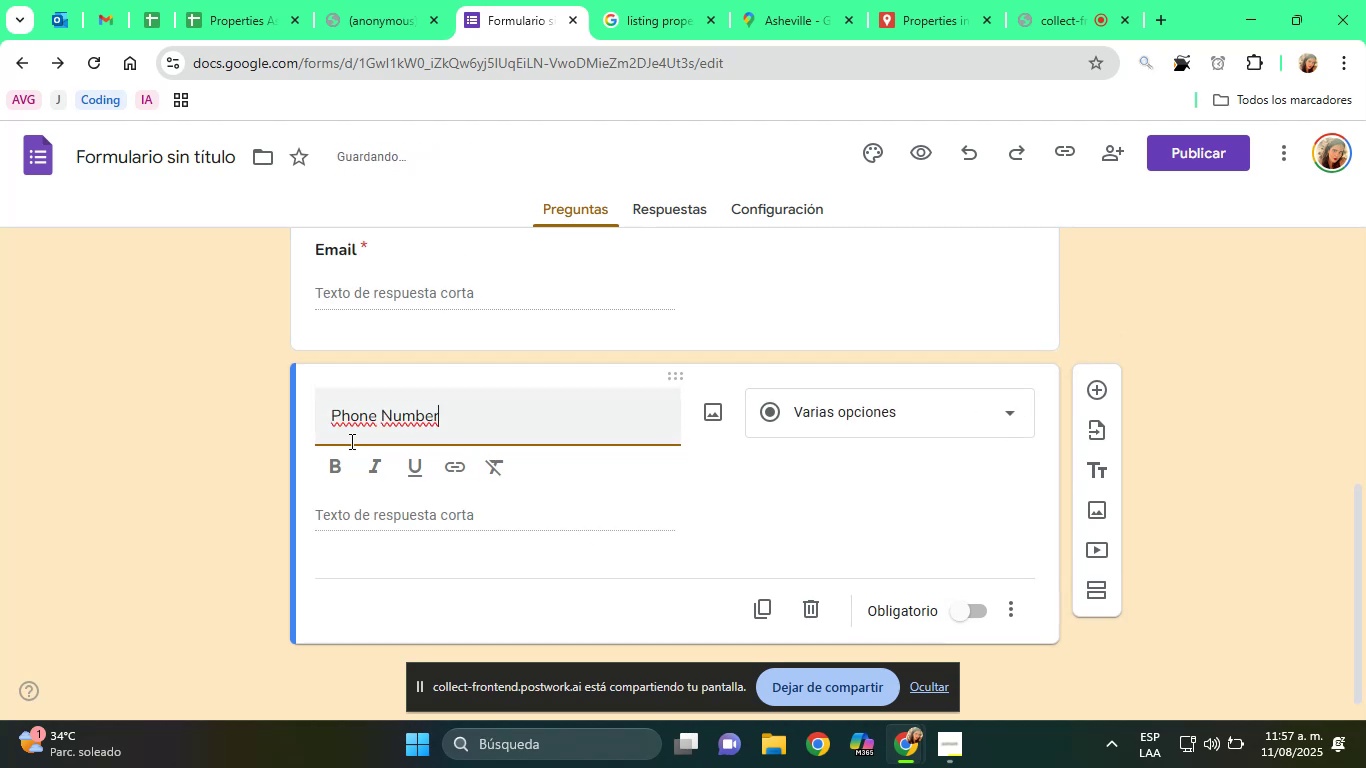 
left_click([340, 456])
 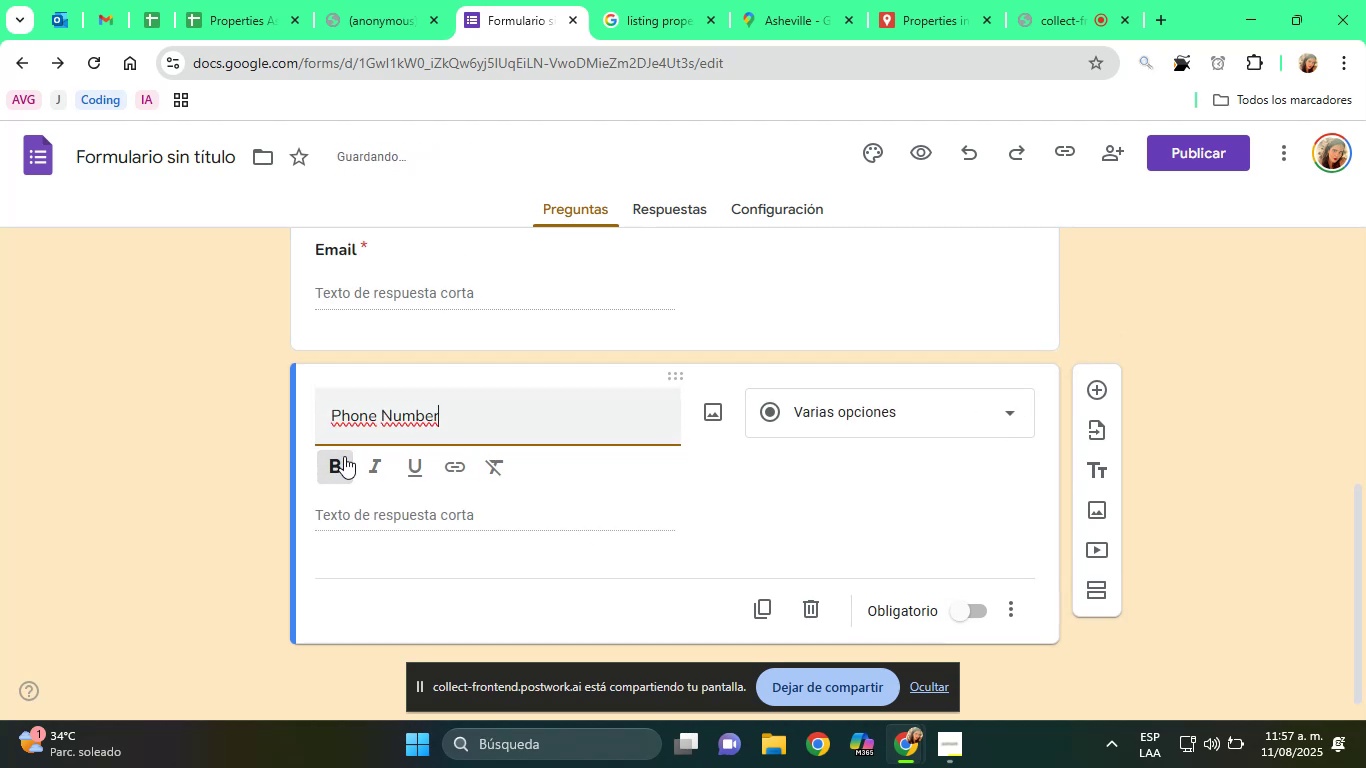 
left_click([344, 456])
 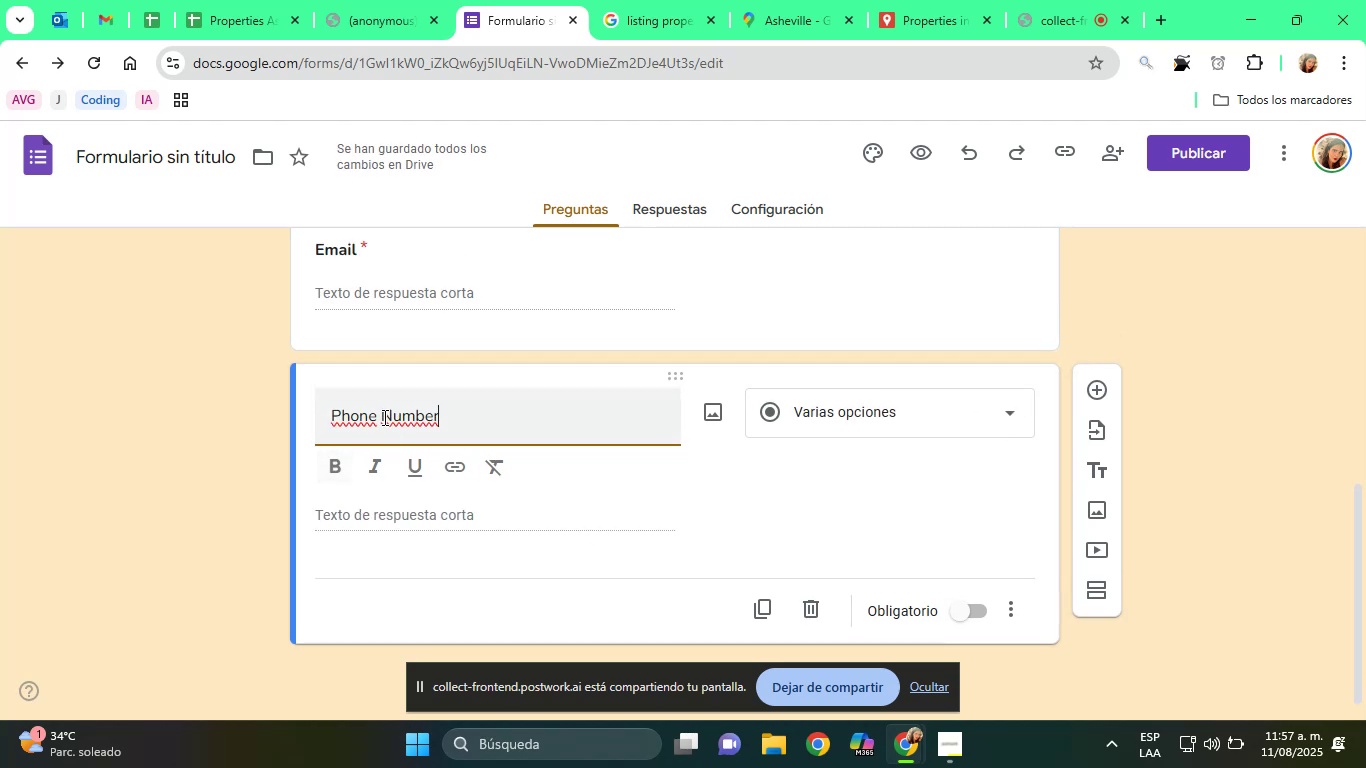 
double_click([383, 417])
 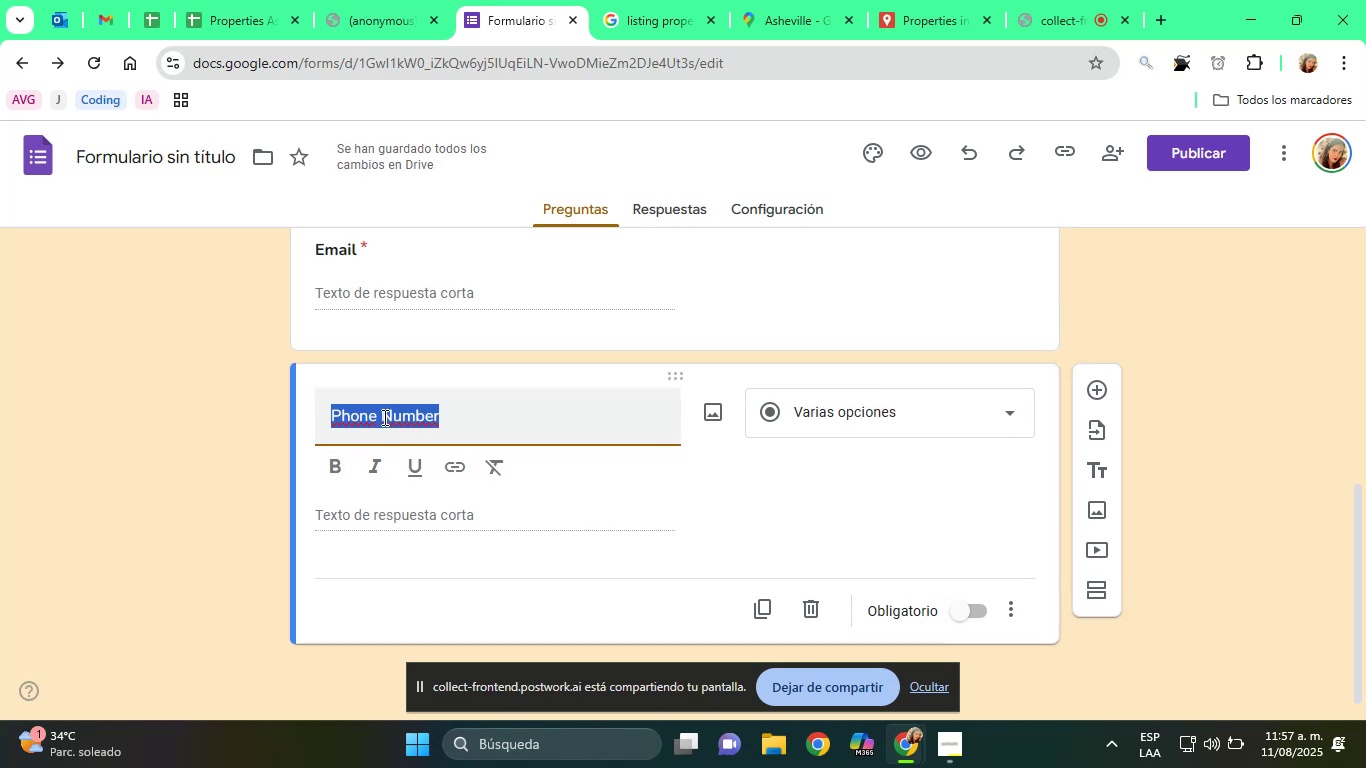 
triple_click([383, 417])
 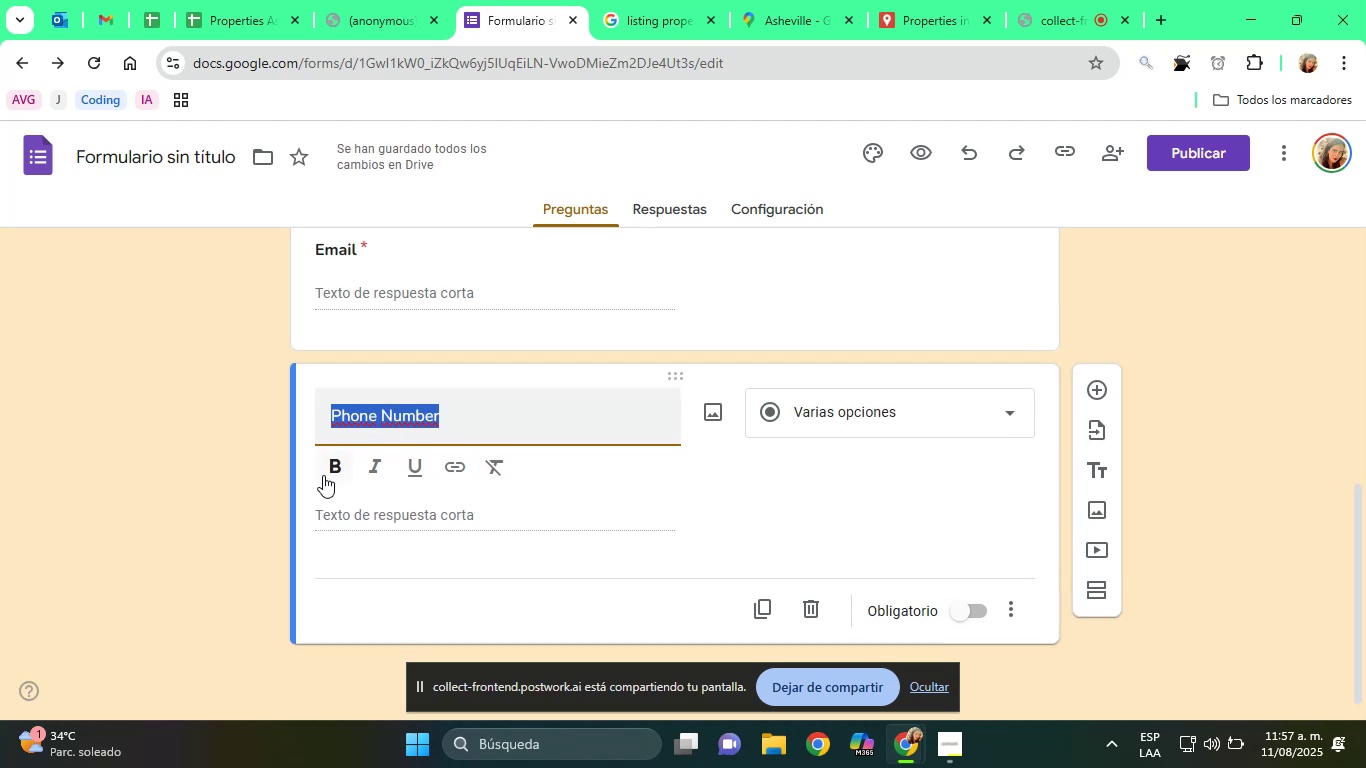 
left_click([317, 475])
 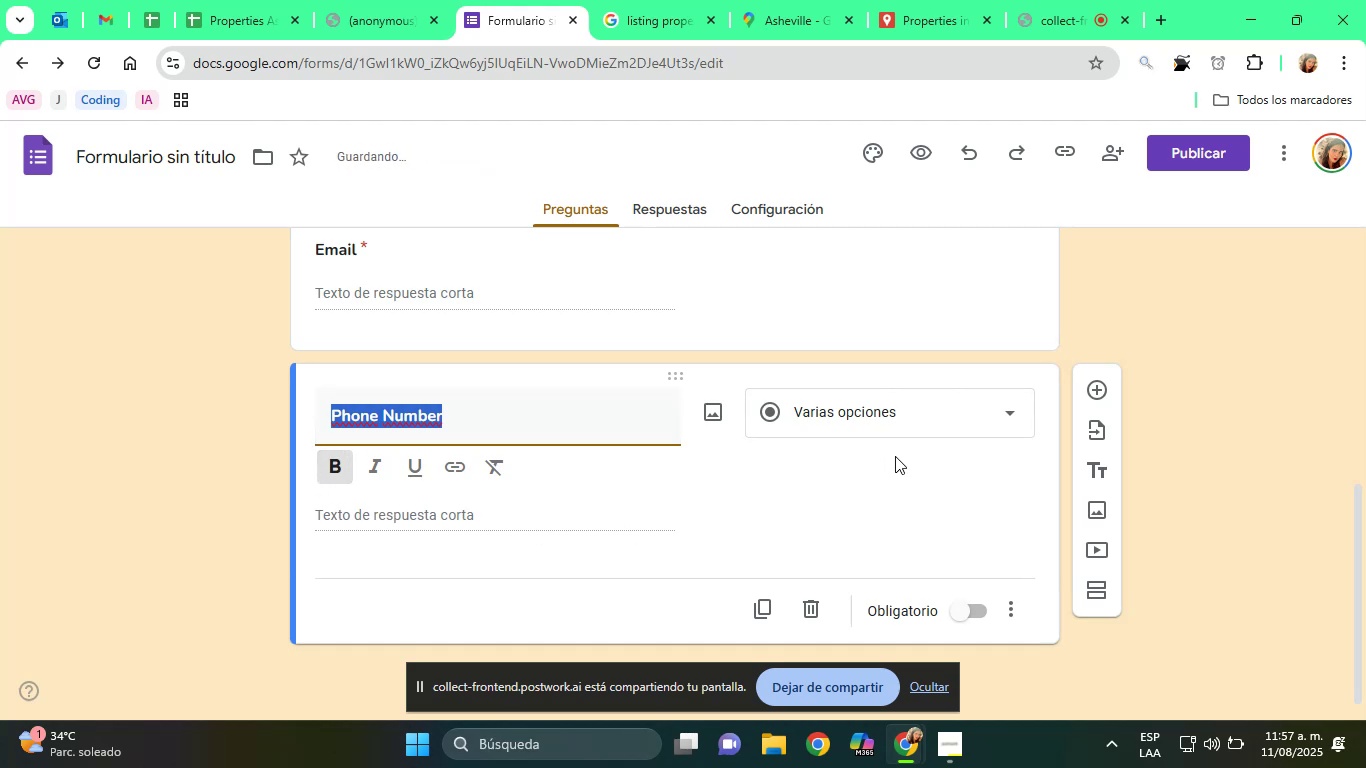 
left_click([914, 424])
 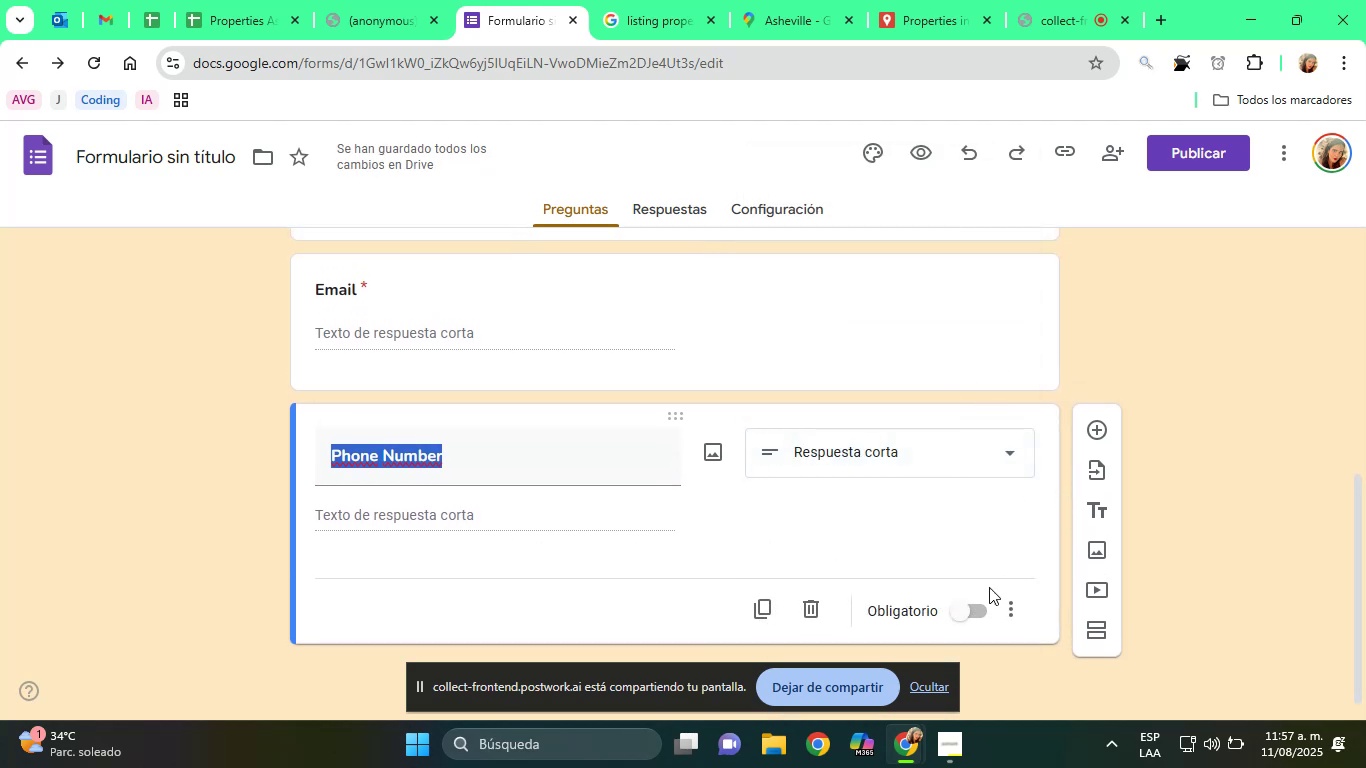 
double_click([975, 610])
 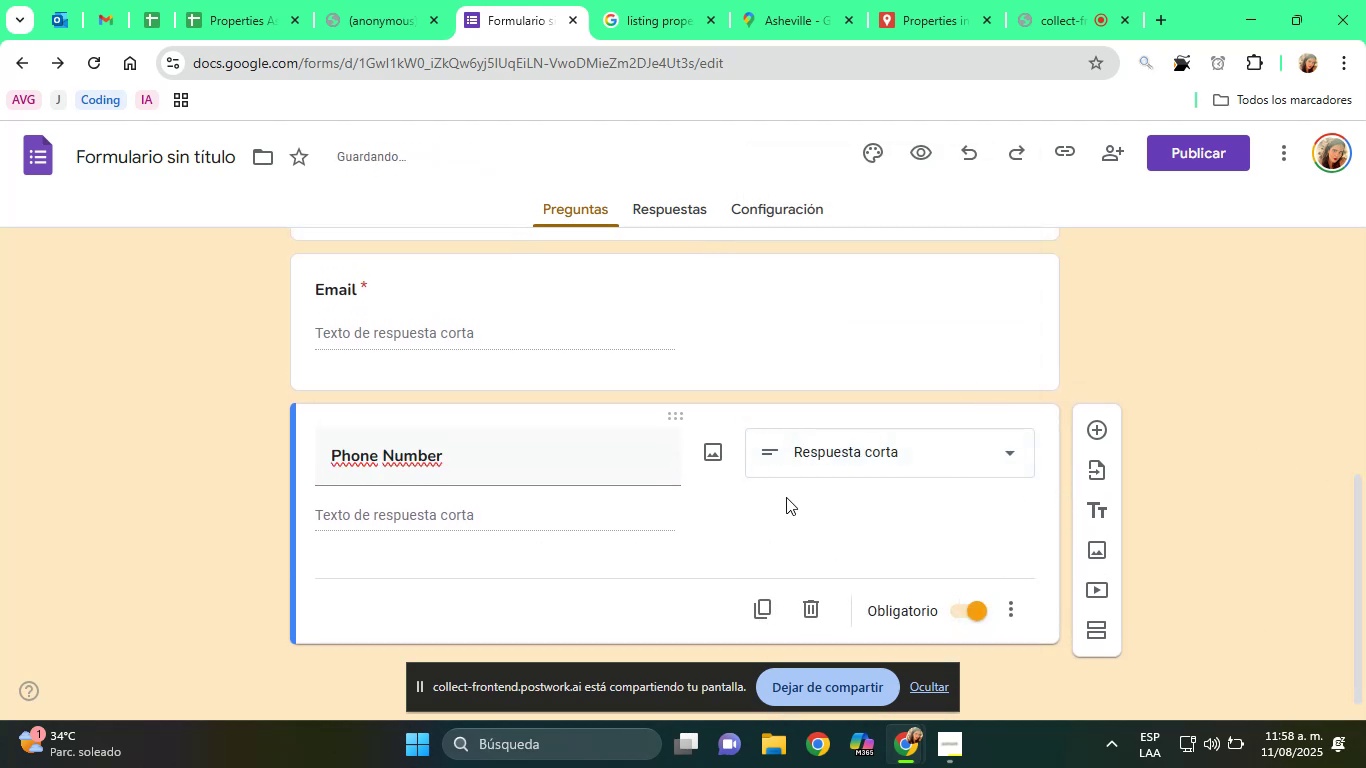 
left_click([16, 516])
 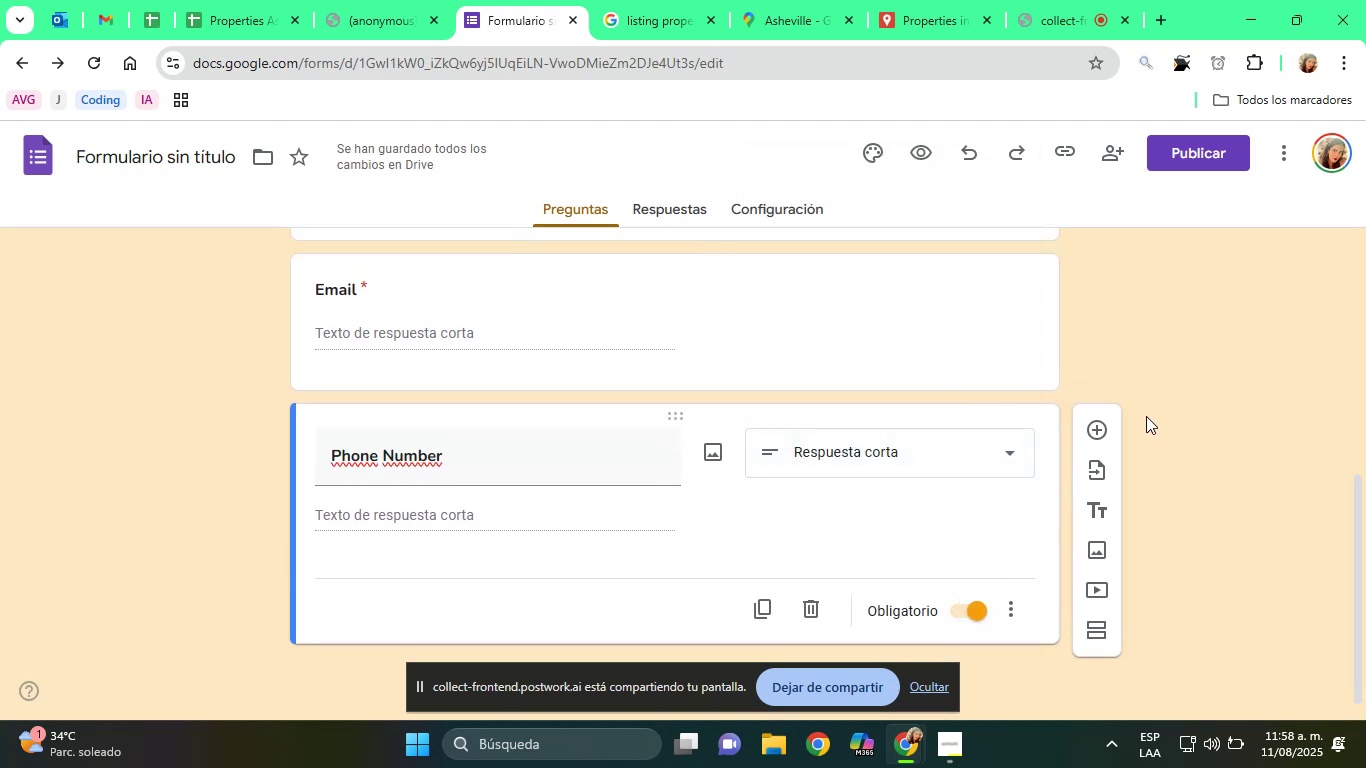 
left_click([1096, 434])
 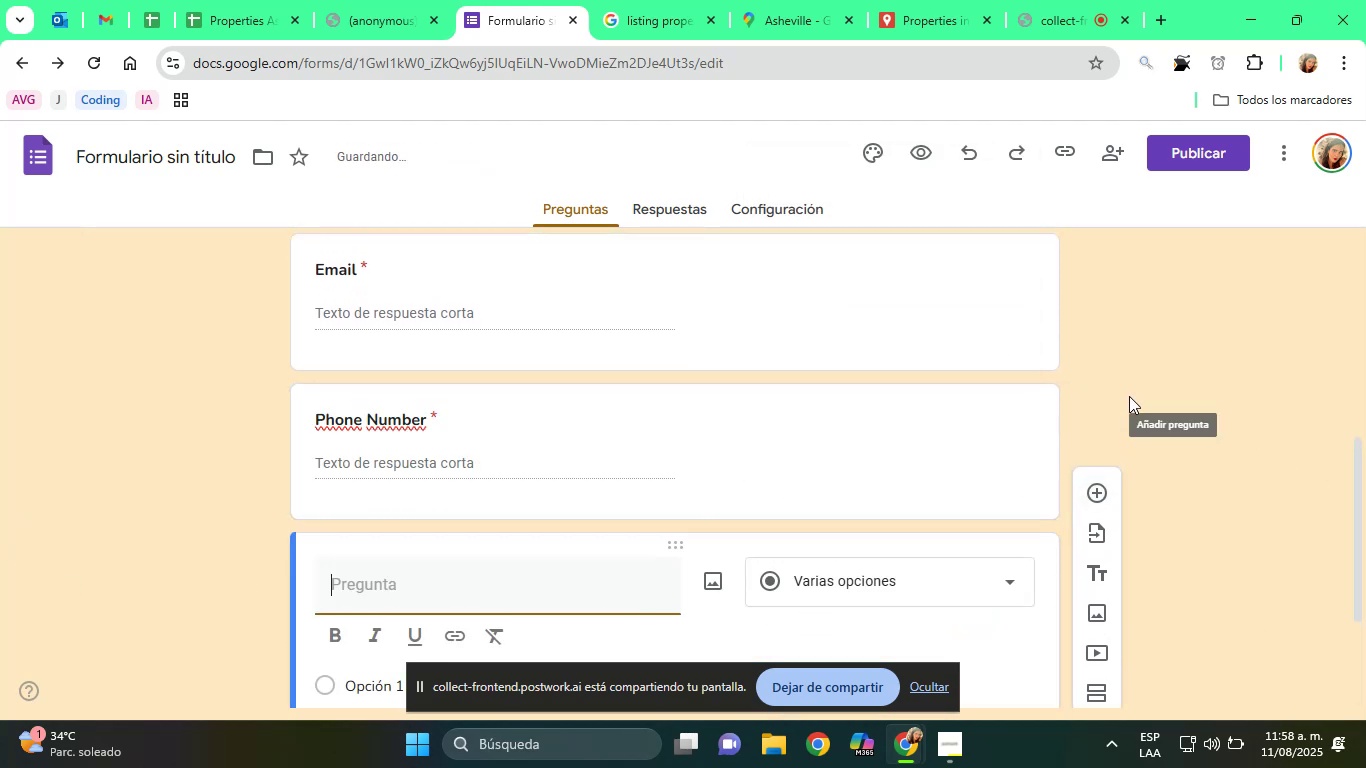 
scroll: coordinate [1038, 411], scroll_direction: up, amount: 4.0
 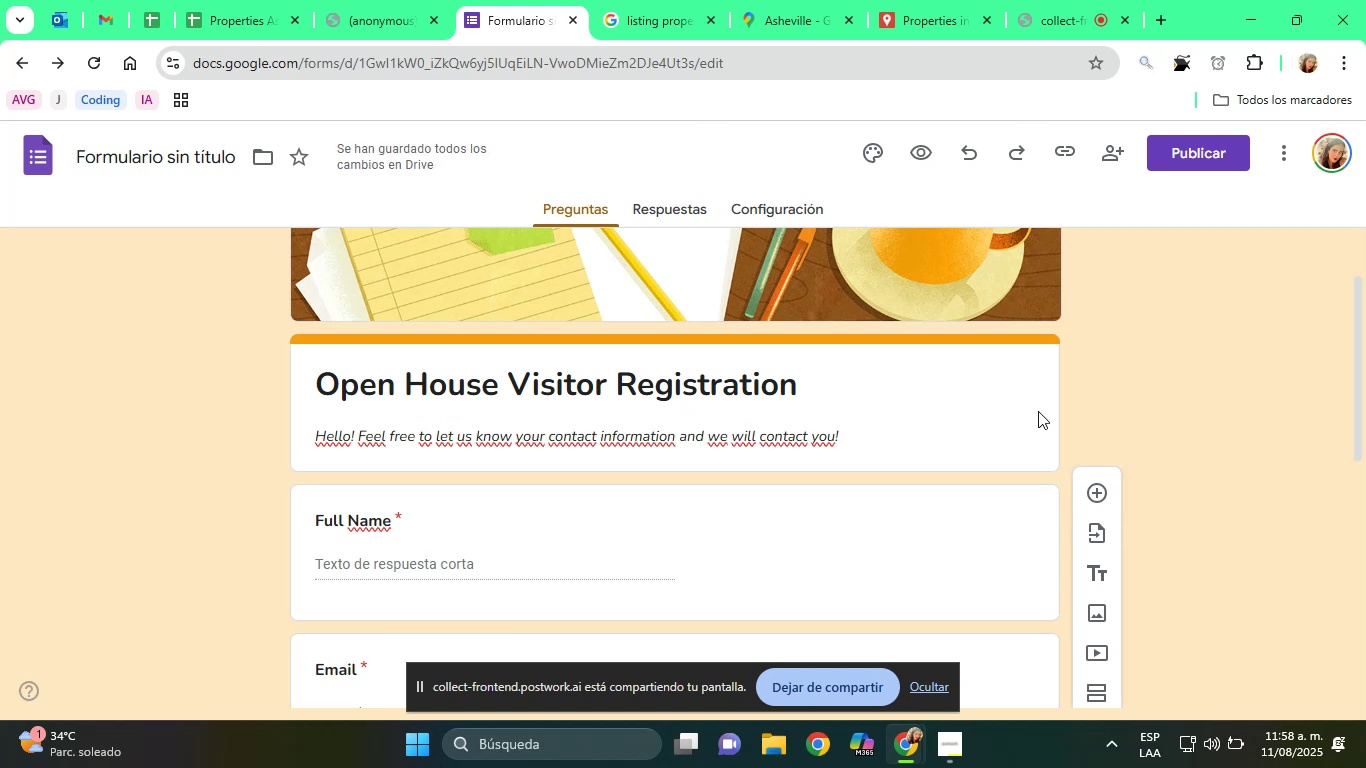 
scroll: coordinate [1026, 409], scroll_direction: down, amount: 4.0
 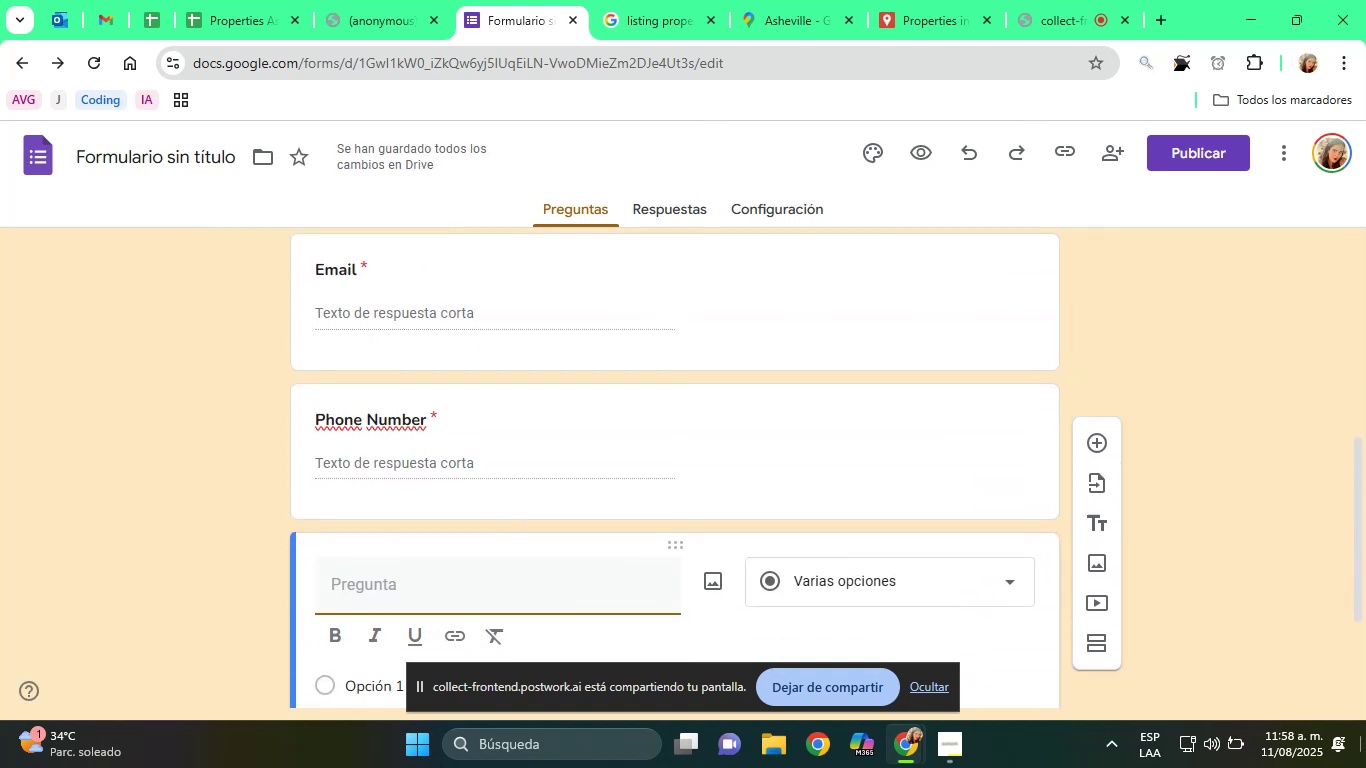 
scroll: coordinate [664, 438], scroll_direction: up, amount: 5.0
 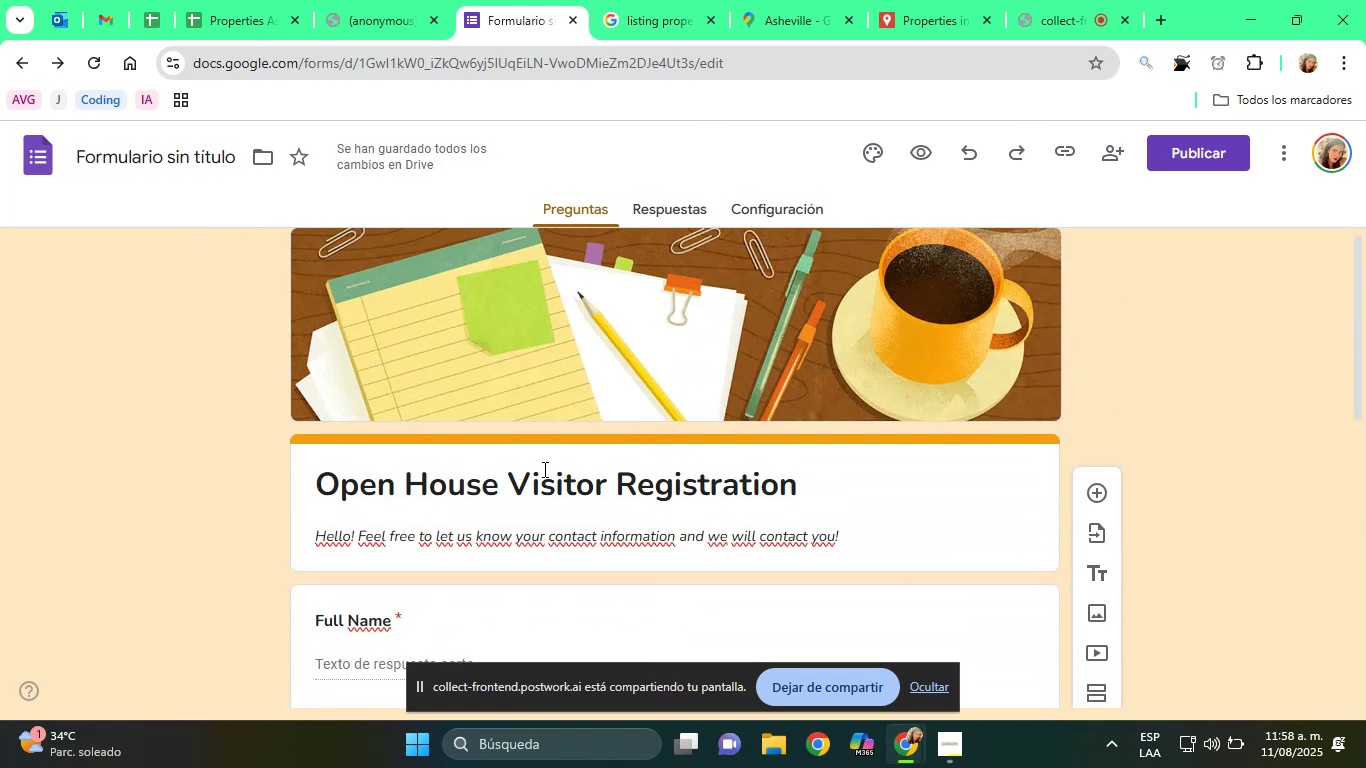 
double_click([543, 469])
 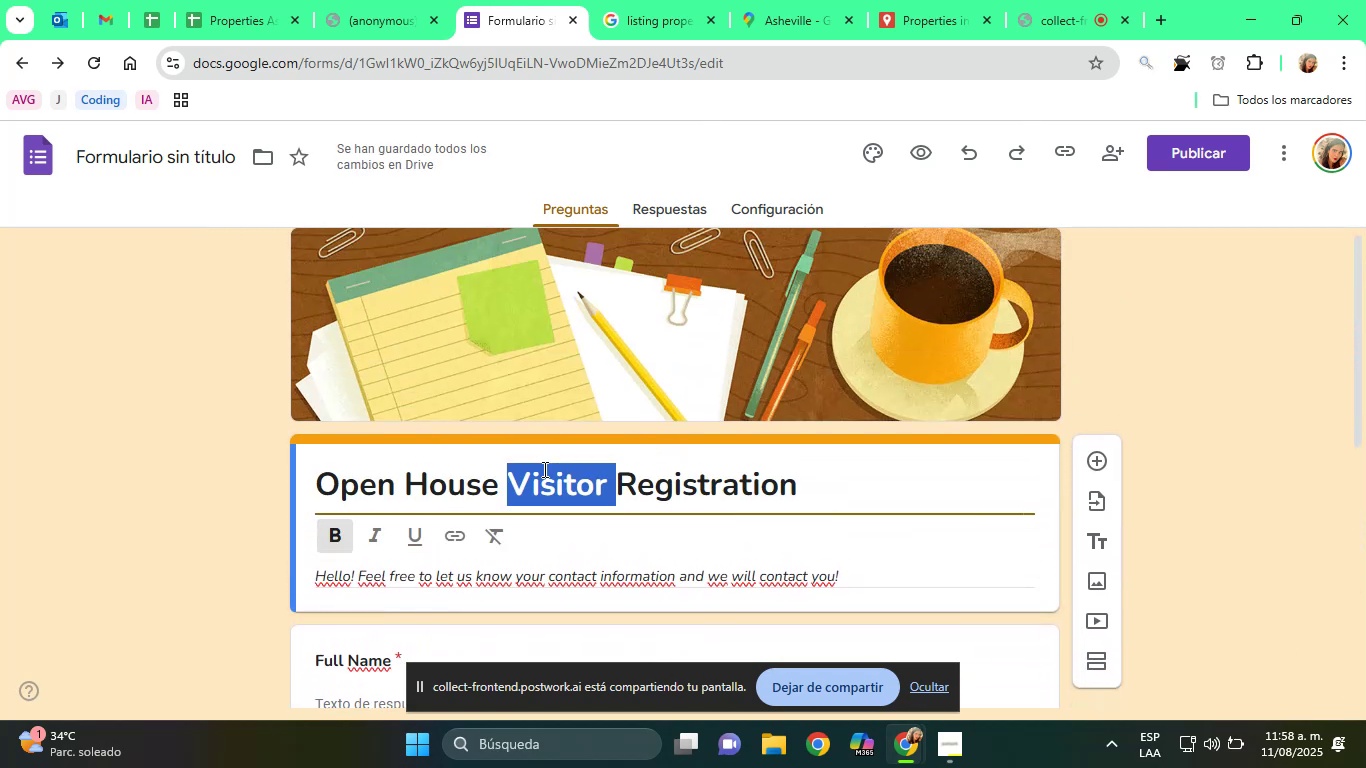 
triple_click([543, 469])
 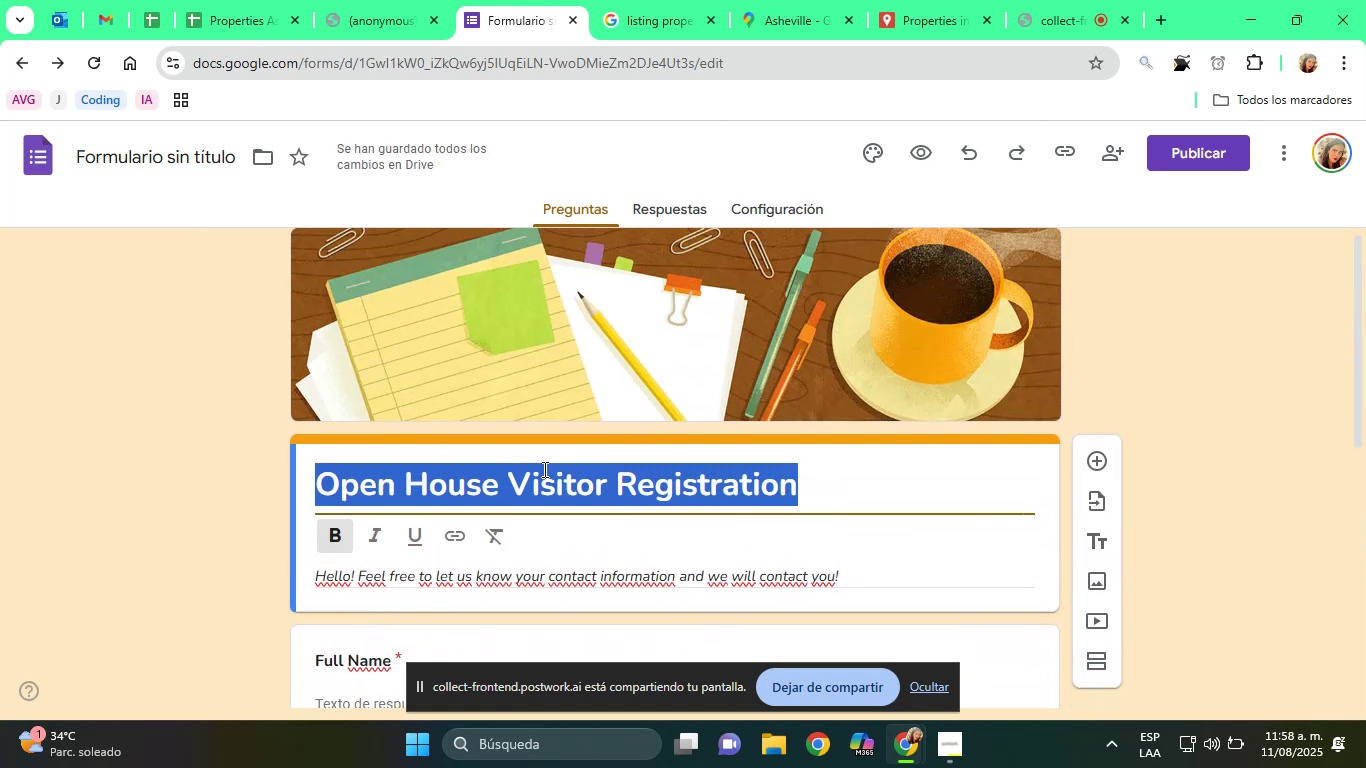 
key(Control+C)
 